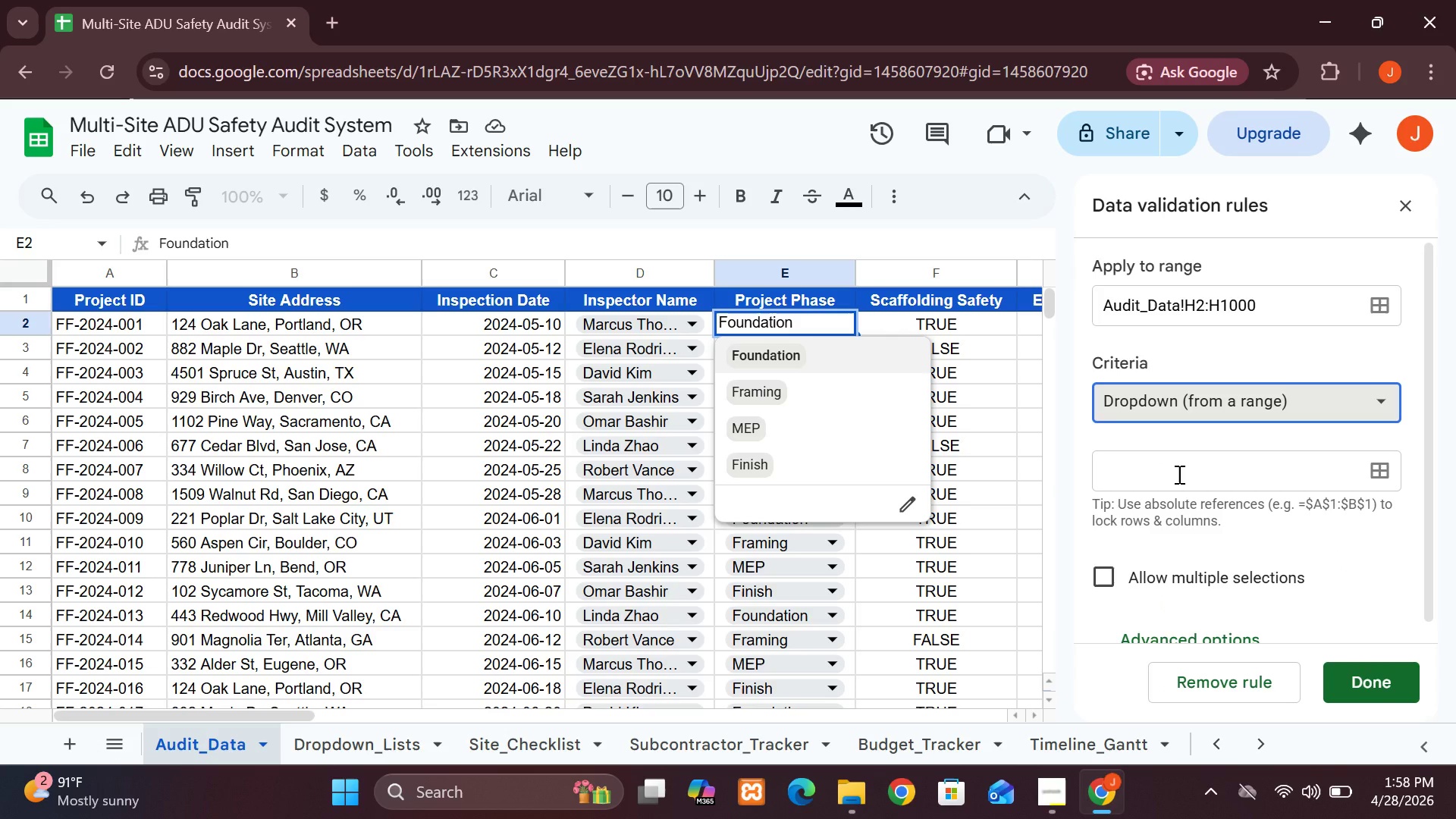 
left_click([1178, 474])
 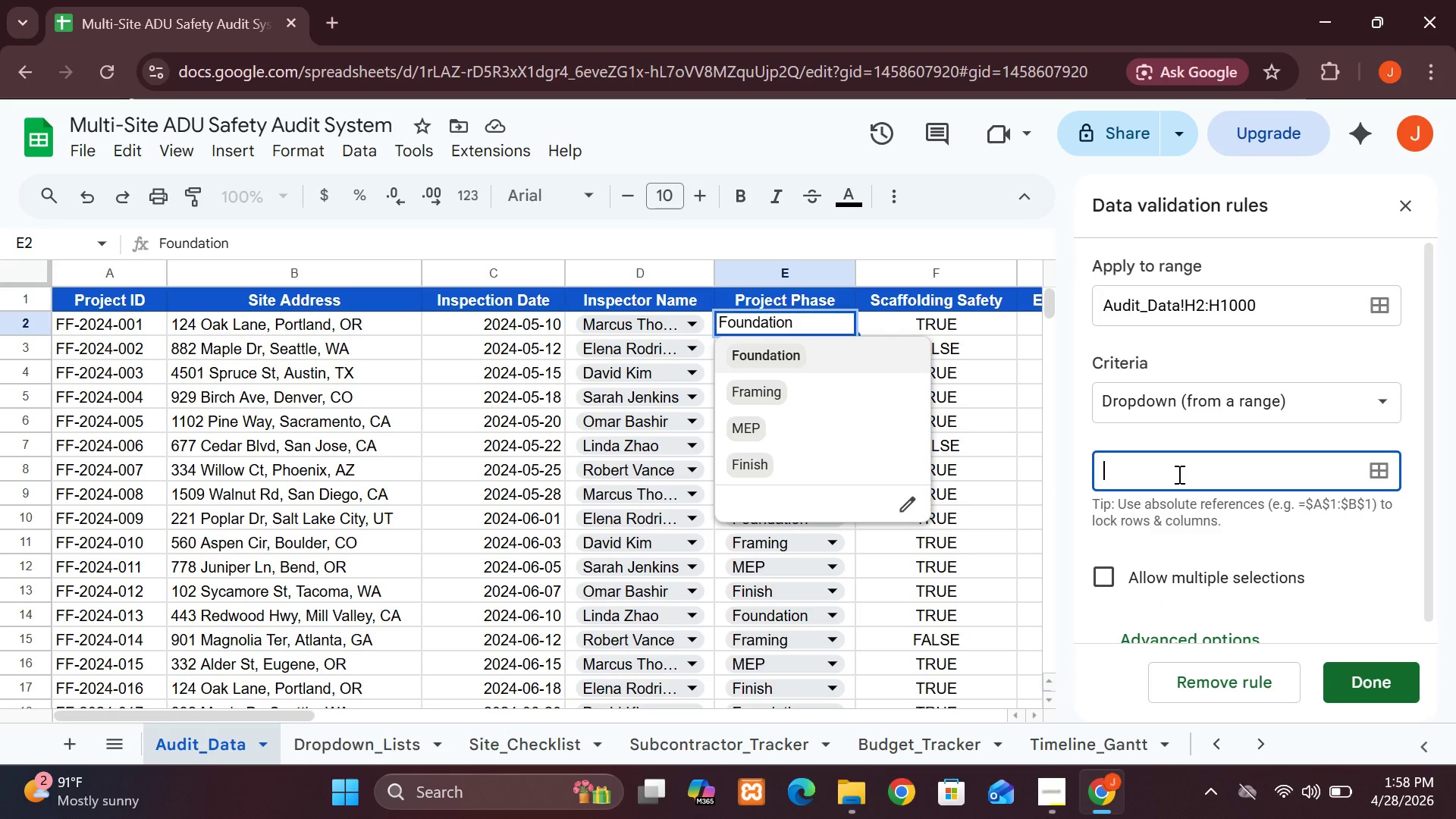 
key(Control+V)
 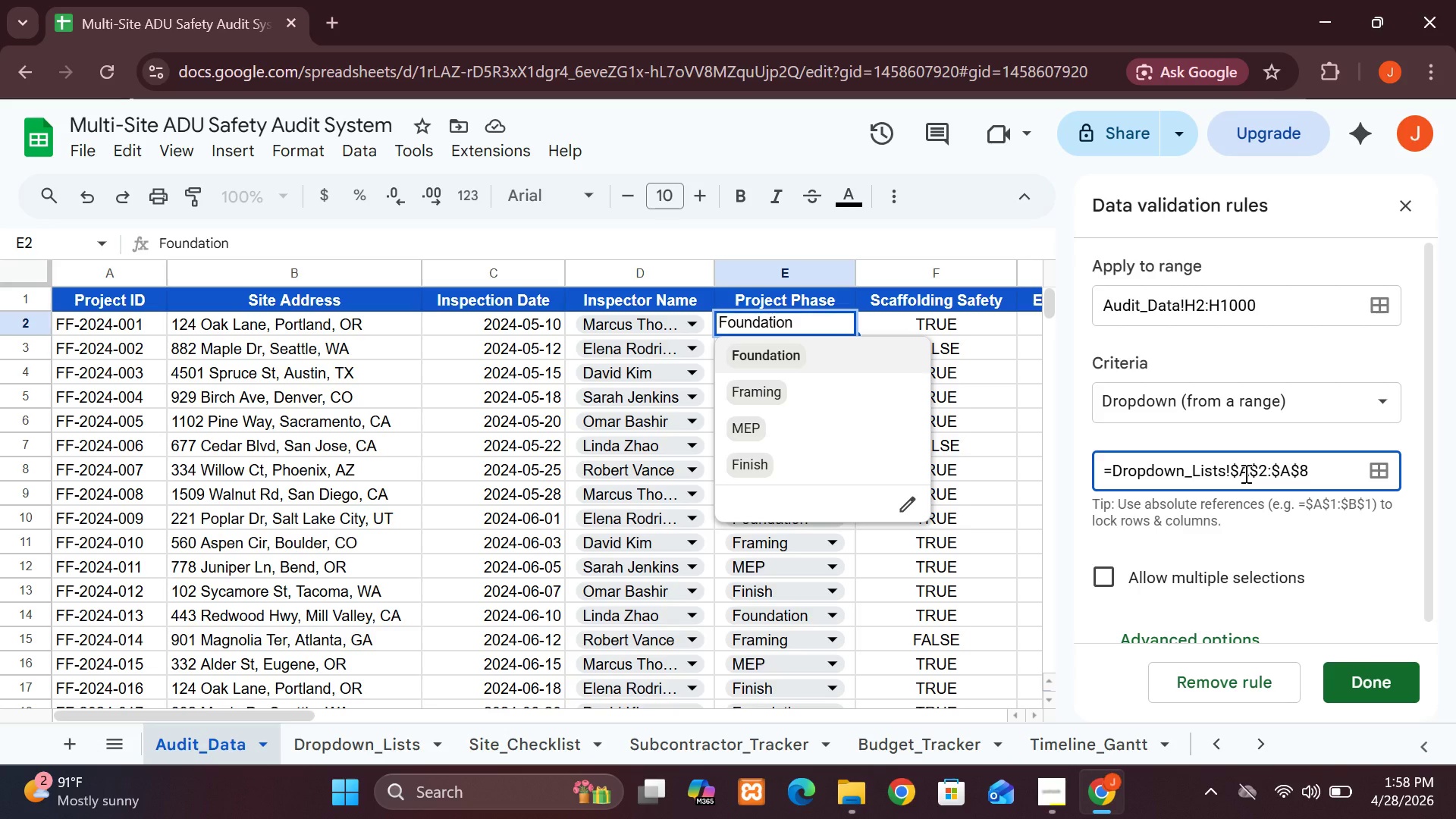 
wait(5.28)
 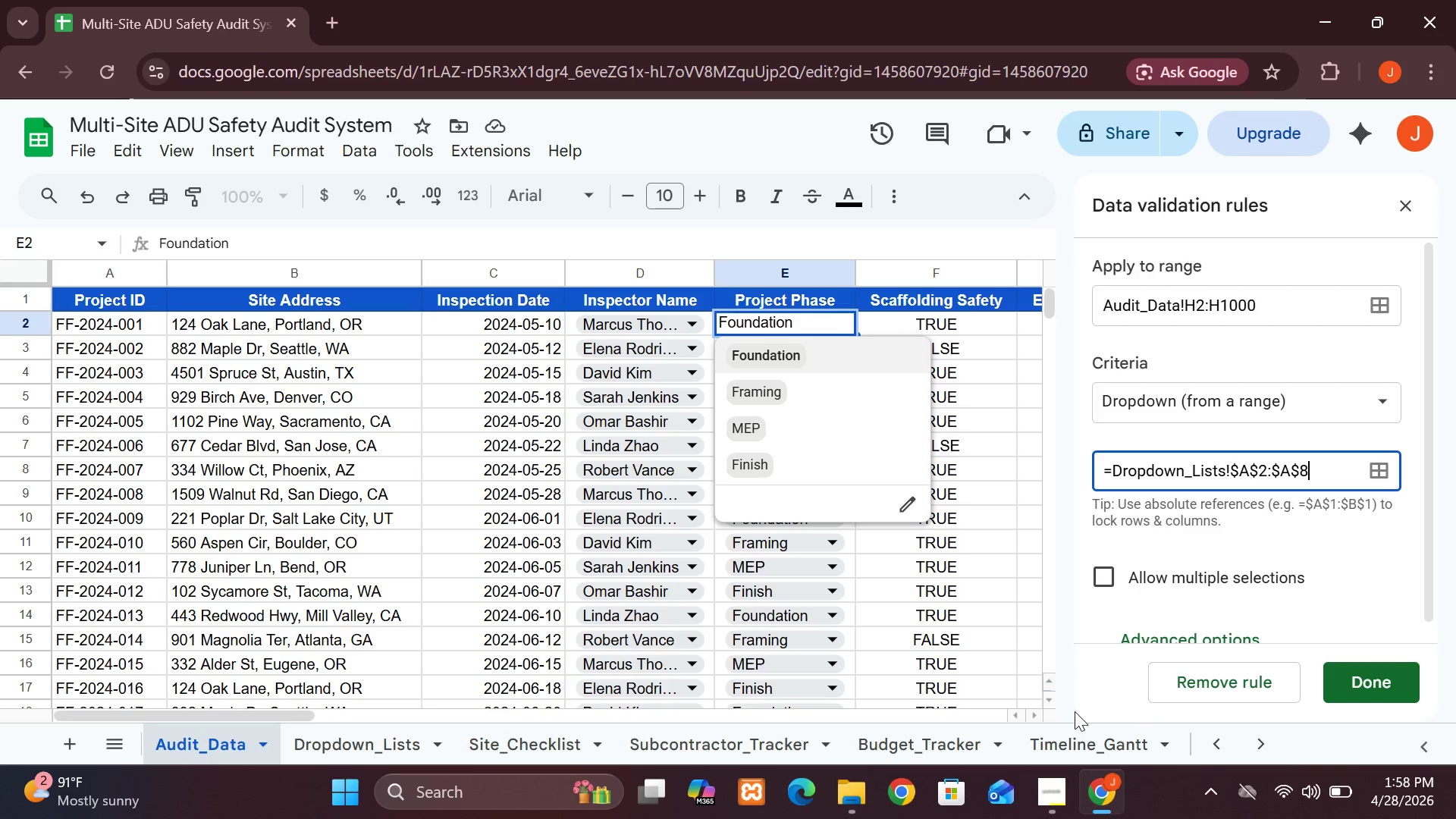 
left_click([1248, 473])
 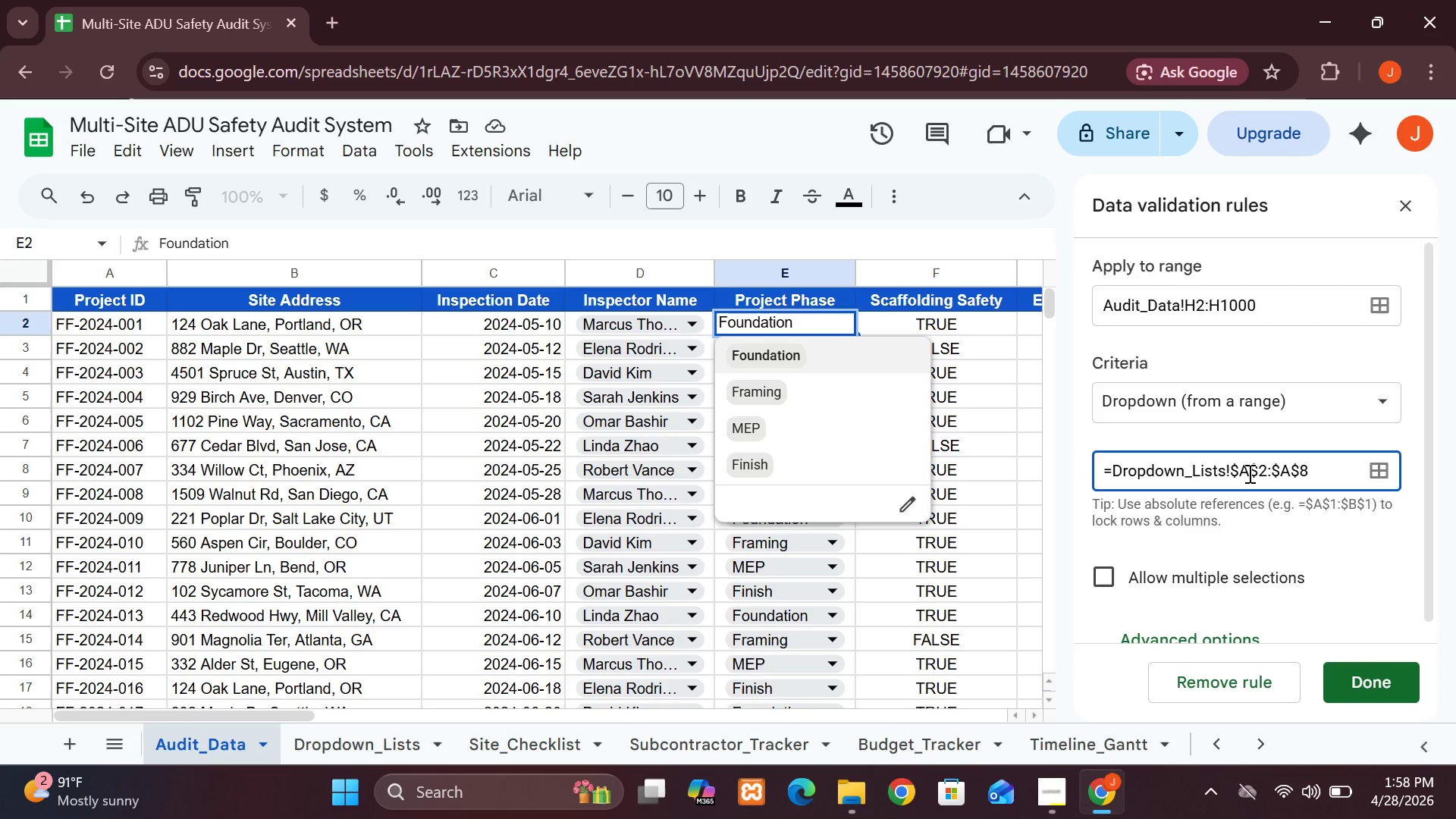 
key(Backspace)
type(CX)
key(Backspace)
 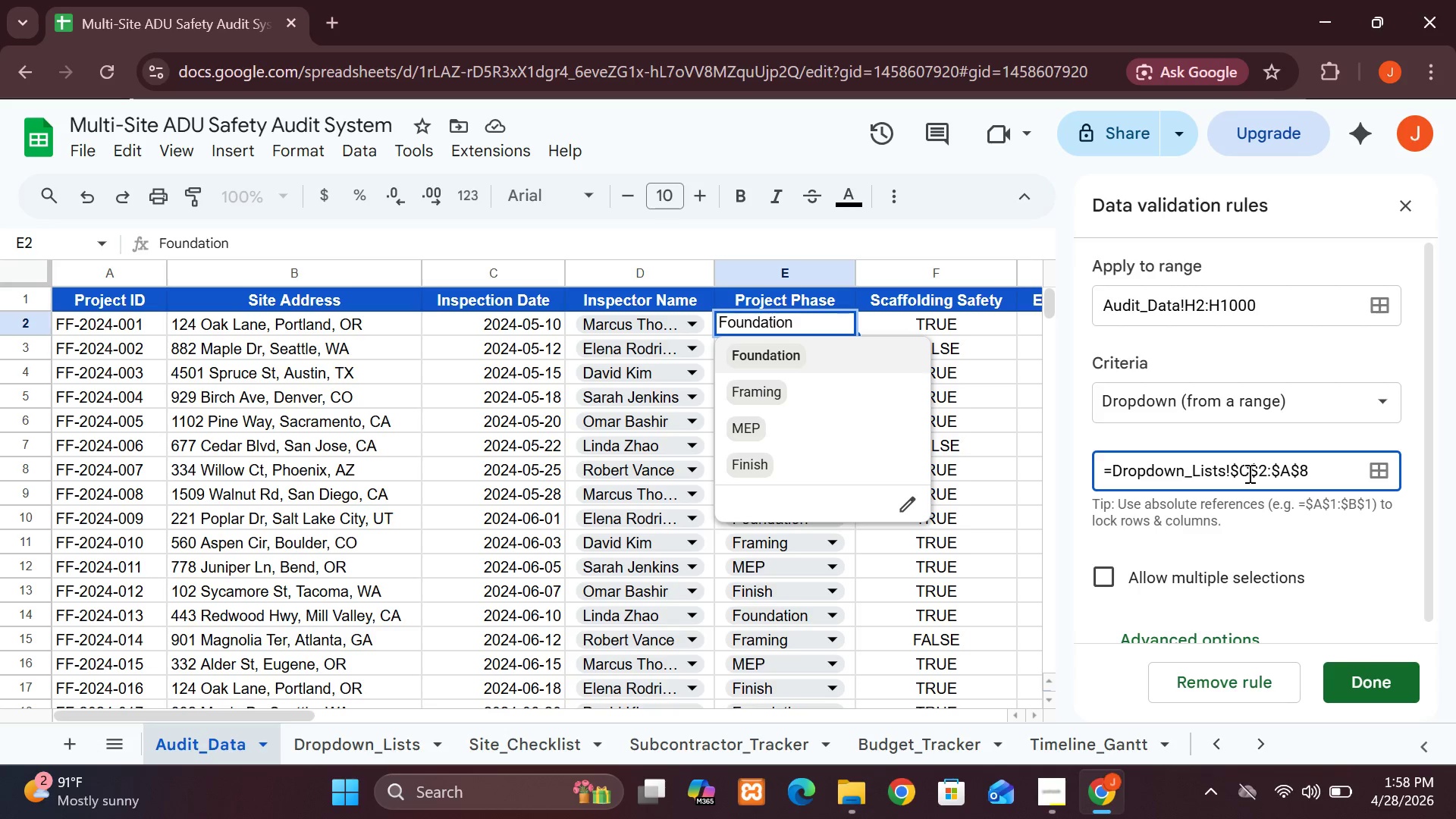 
wait(14.59)
 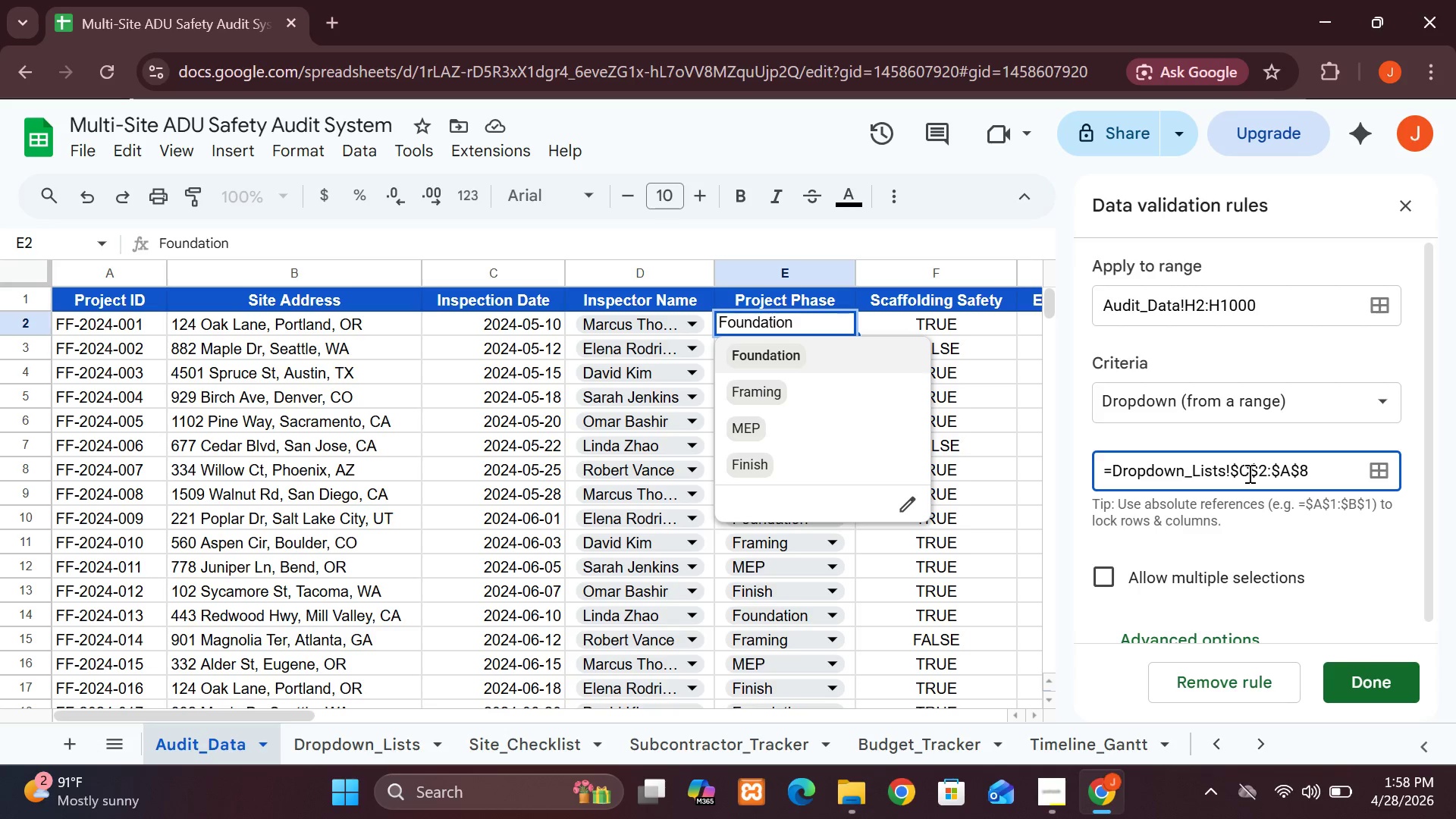 
left_click([1289, 469])
 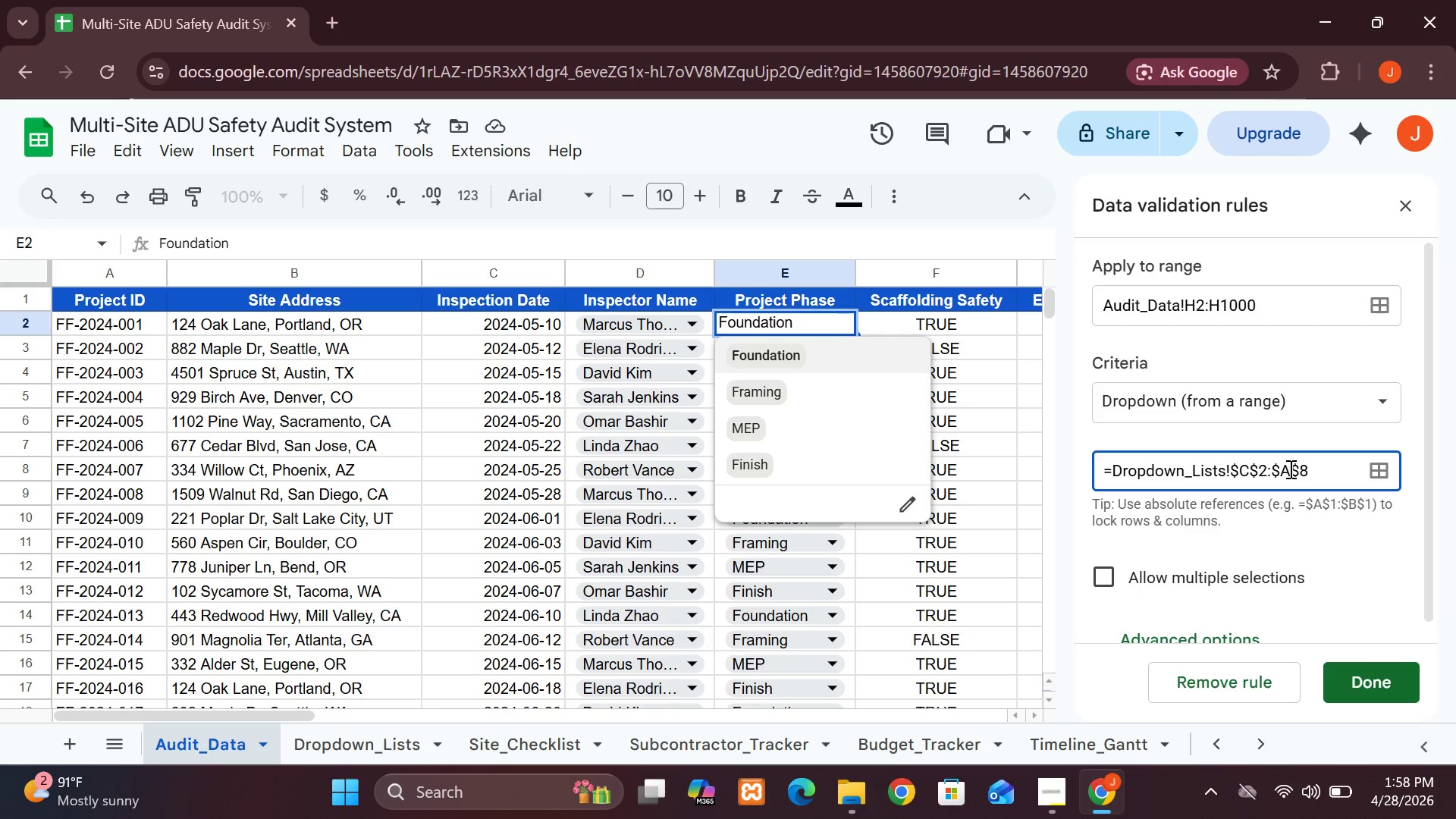 
key(Backspace)
 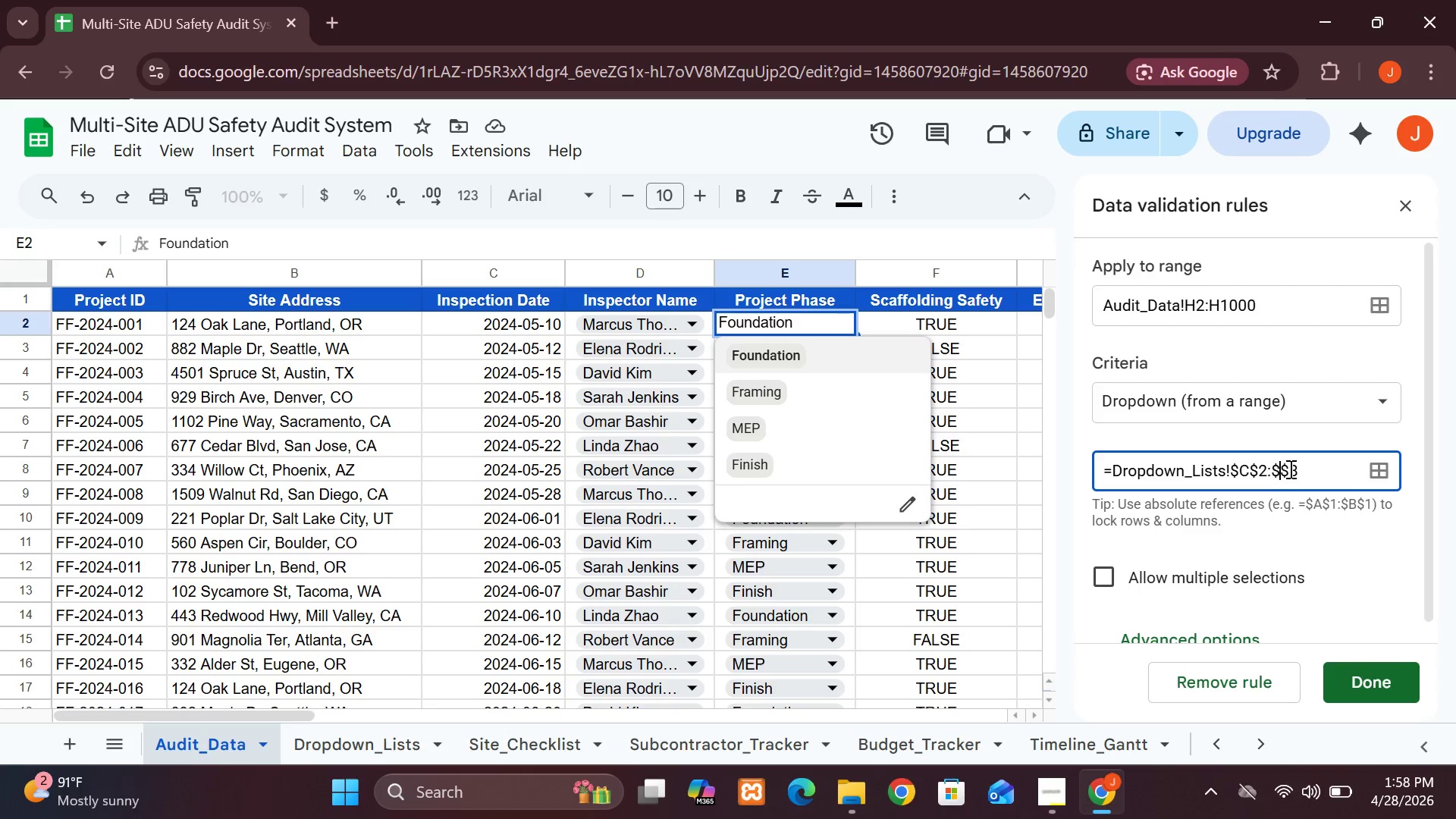 
key(C)
 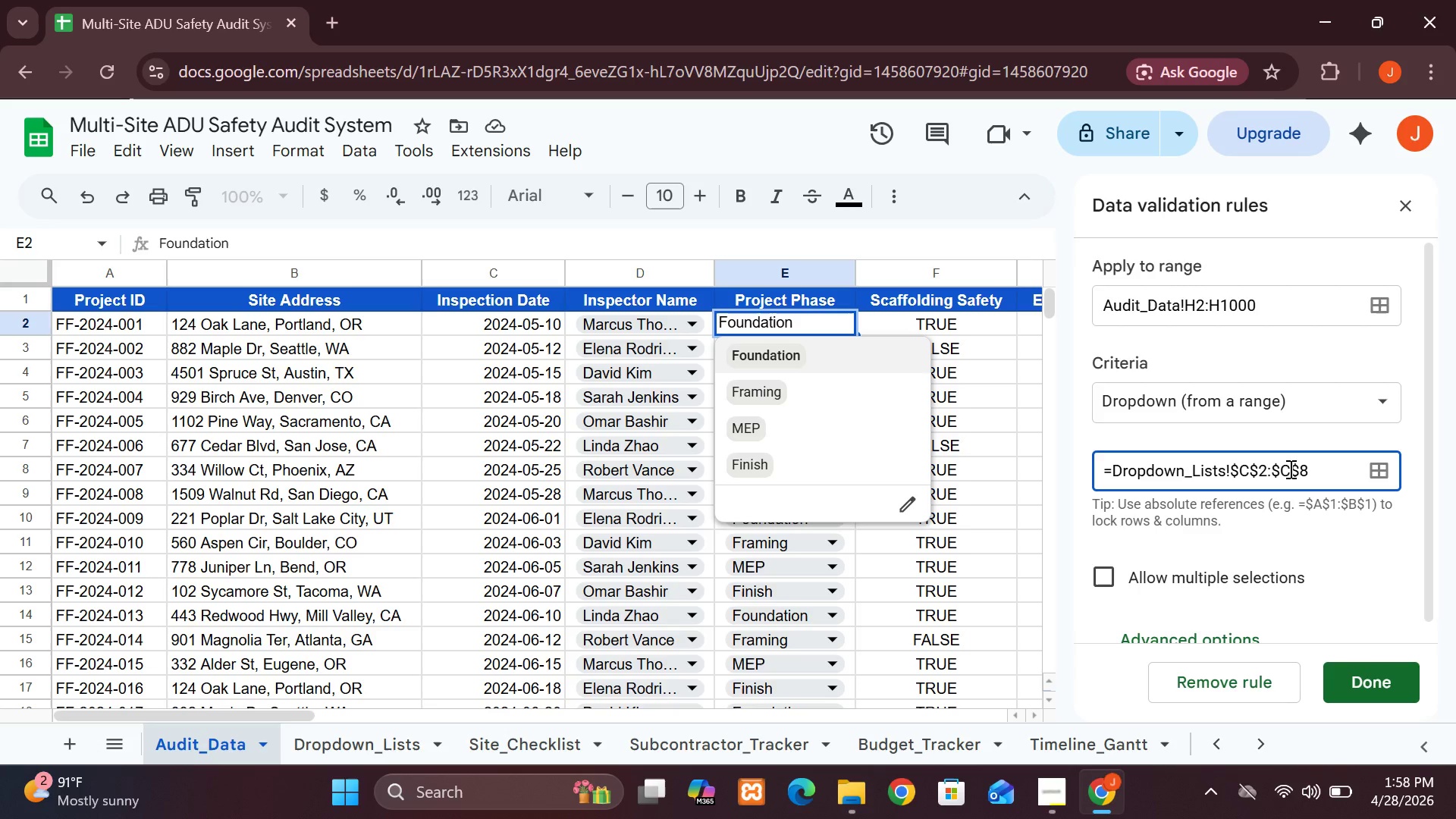 
key(Enter)
 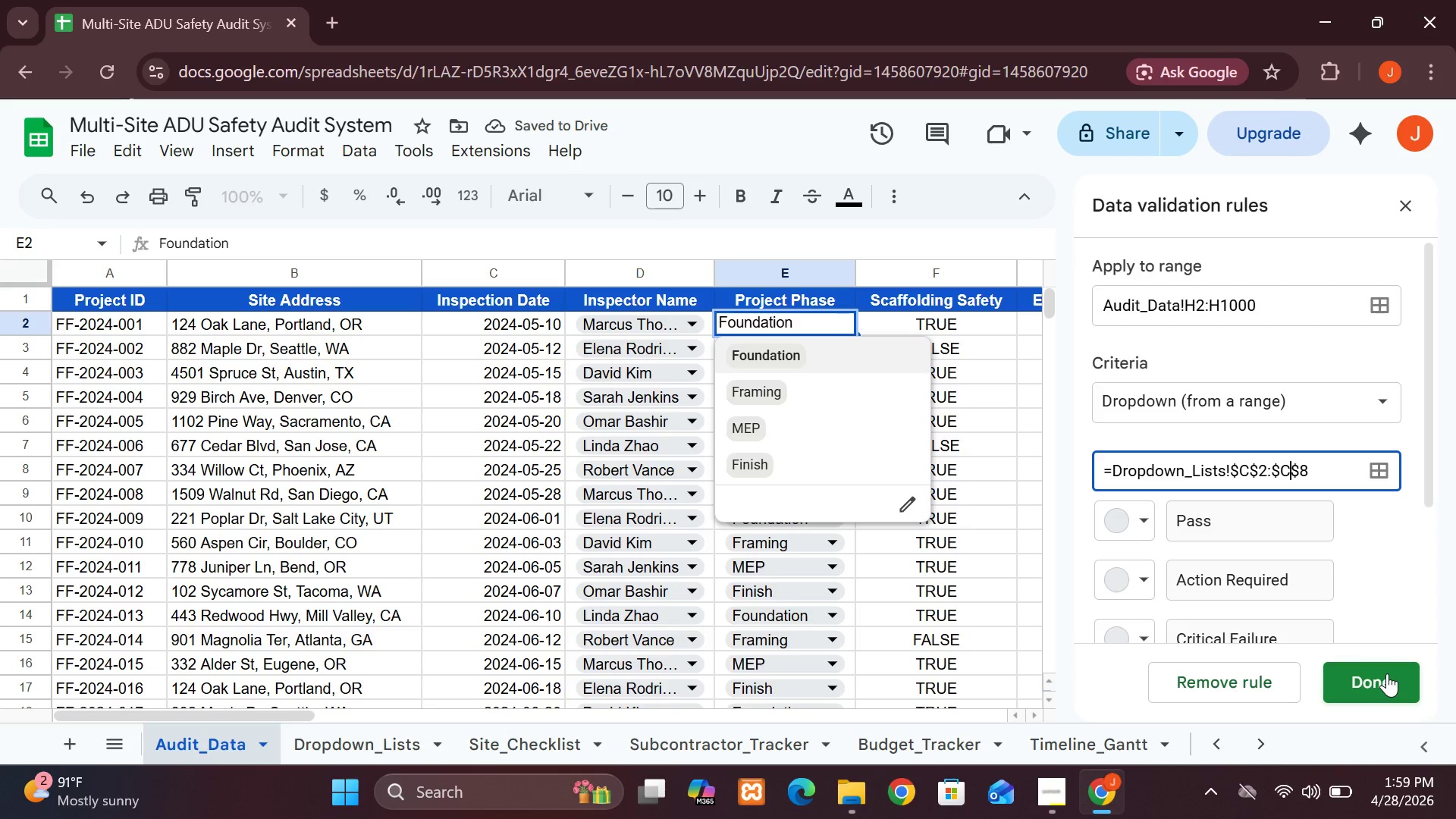 
wait(9.61)
 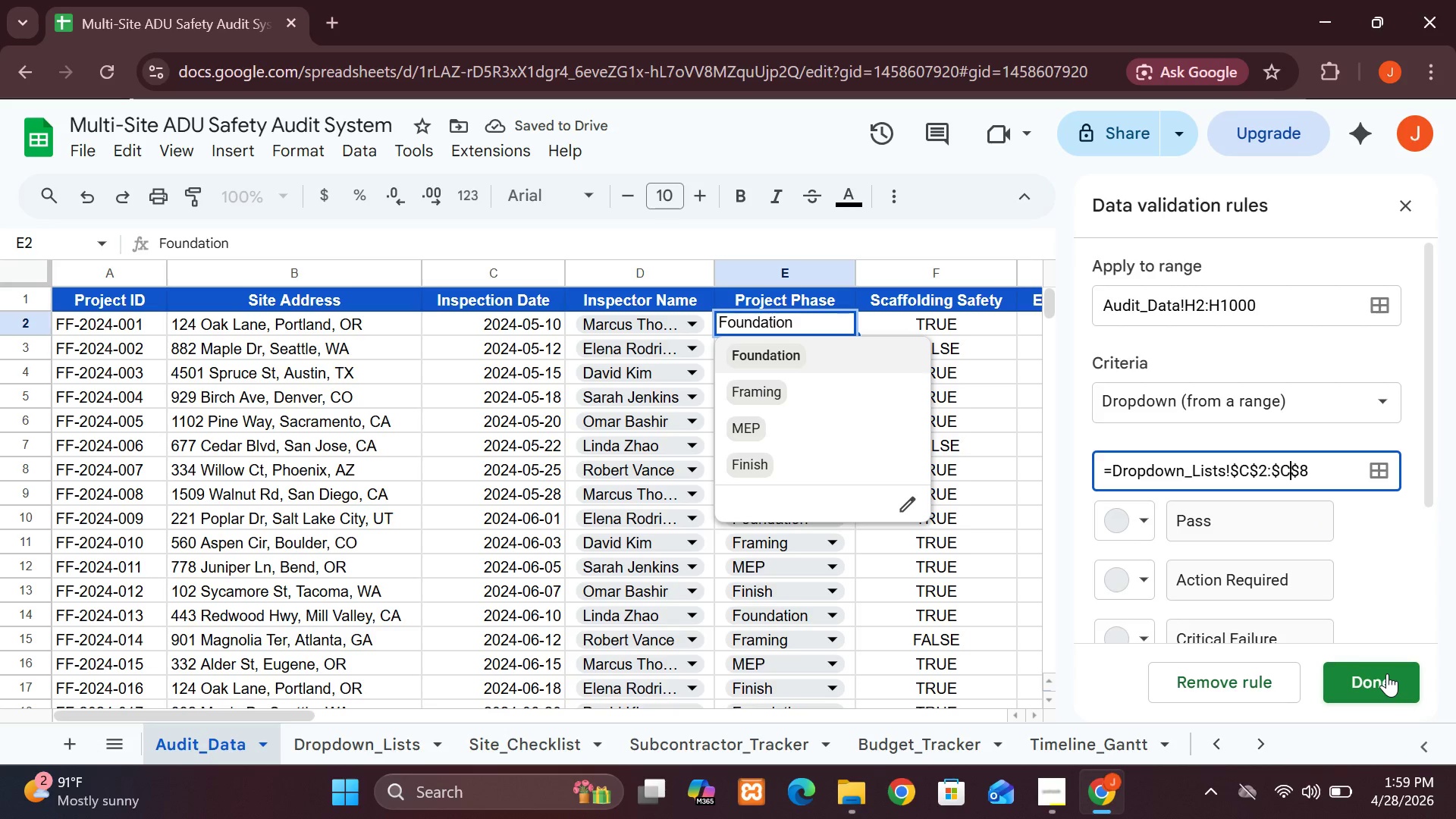 
left_click([1373, 688])
 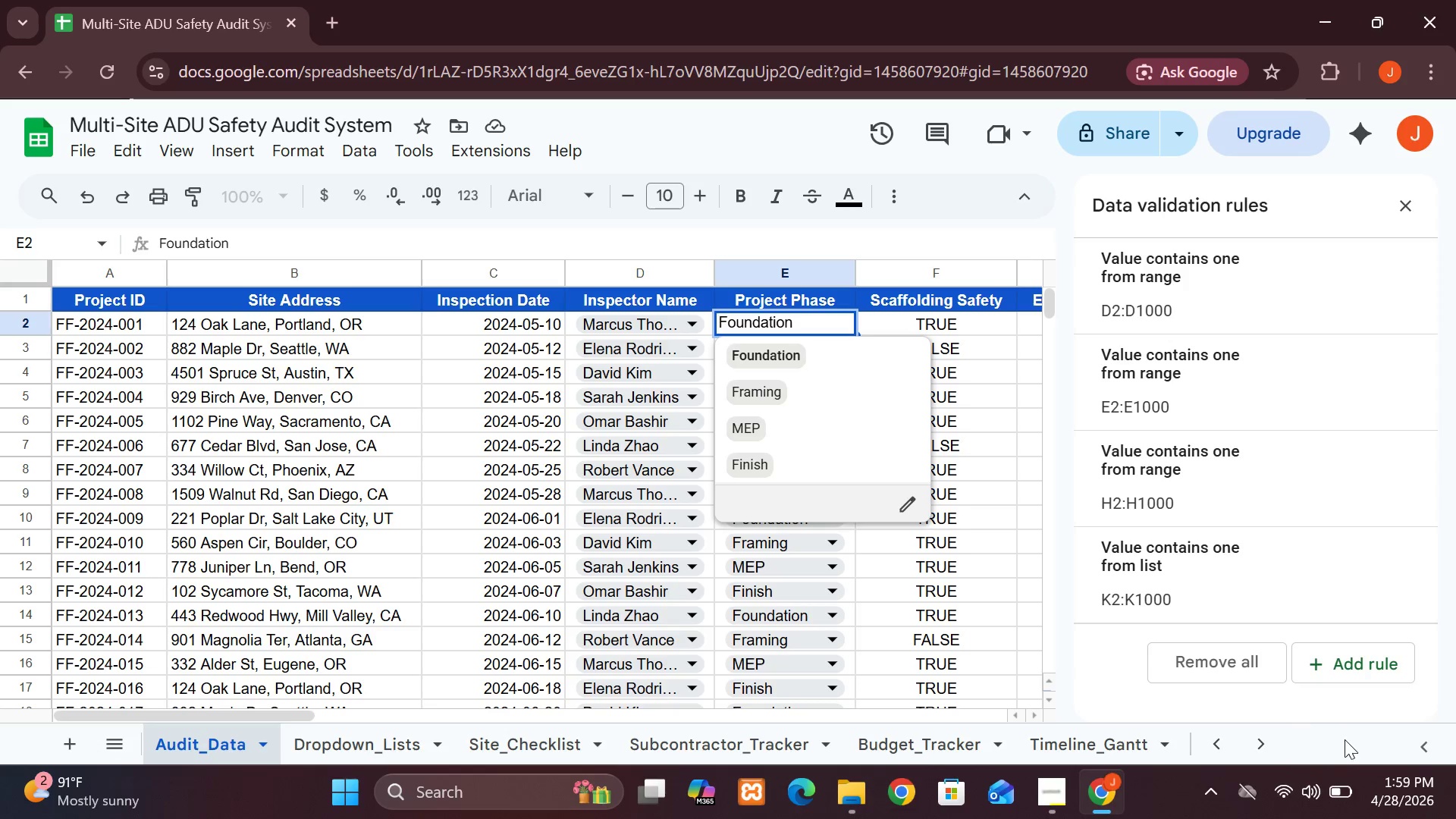 
mouse_move([1249, 746])
 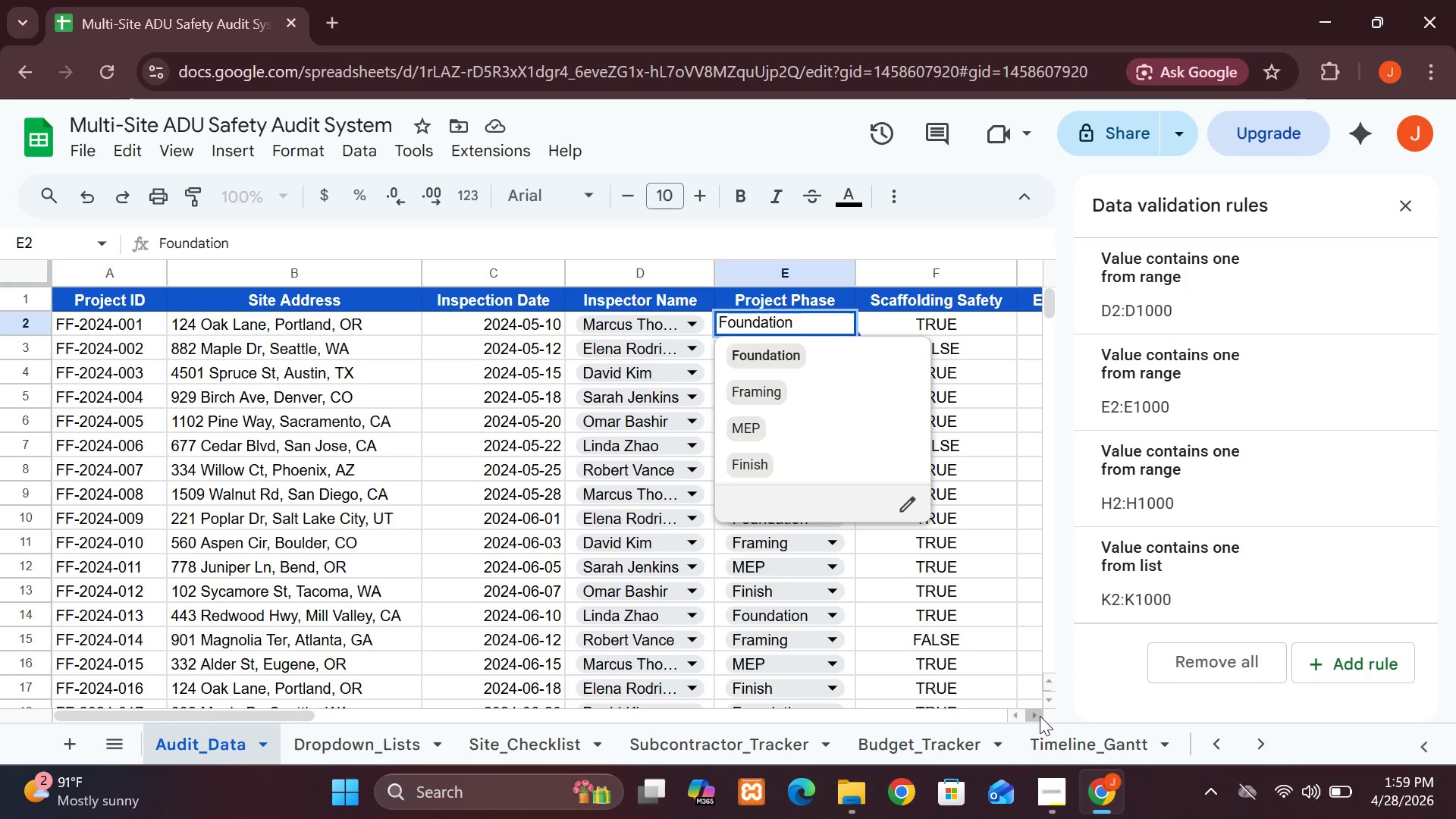 
double_click([1040, 716])
 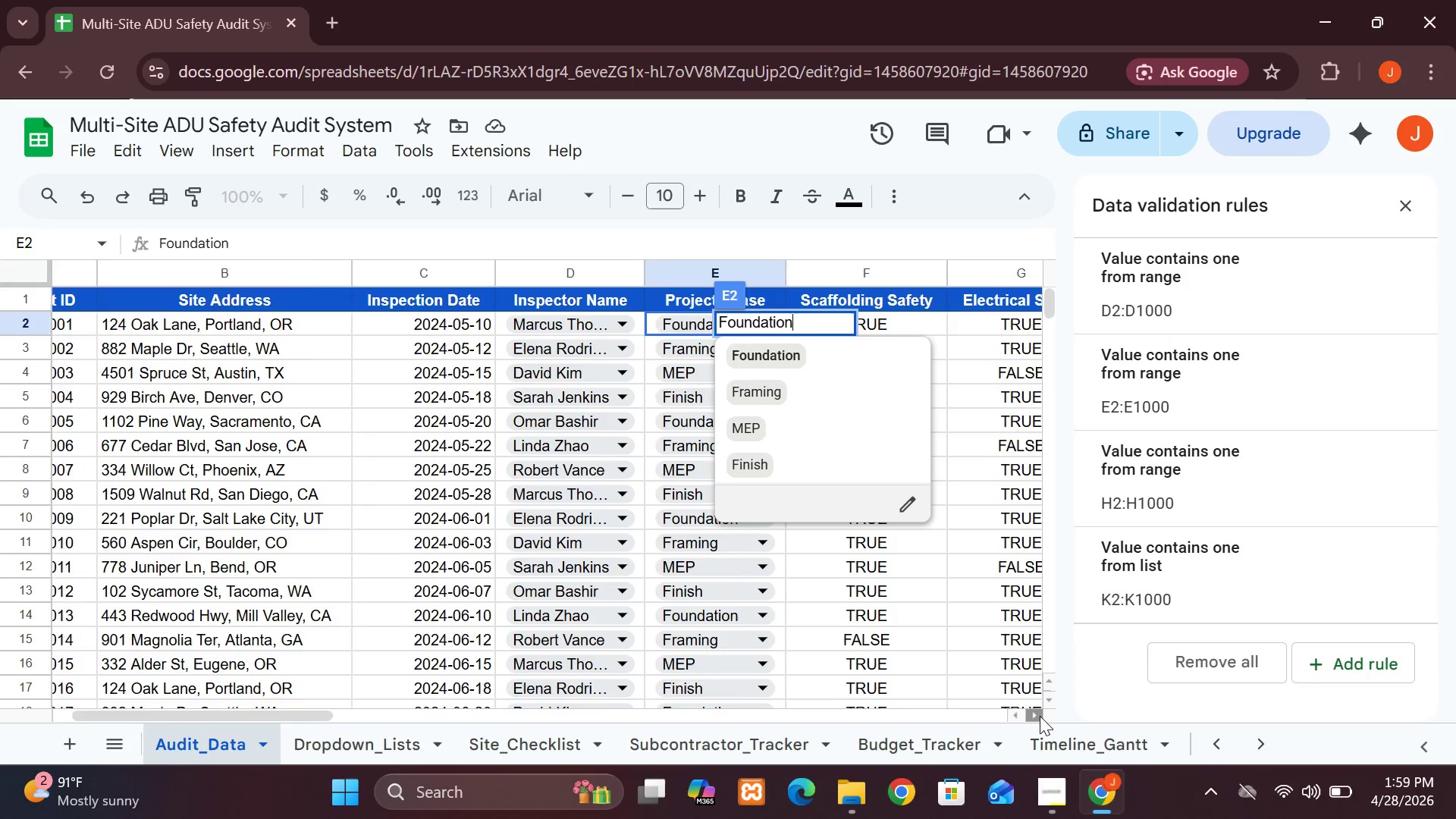 
triple_click([1040, 716])
 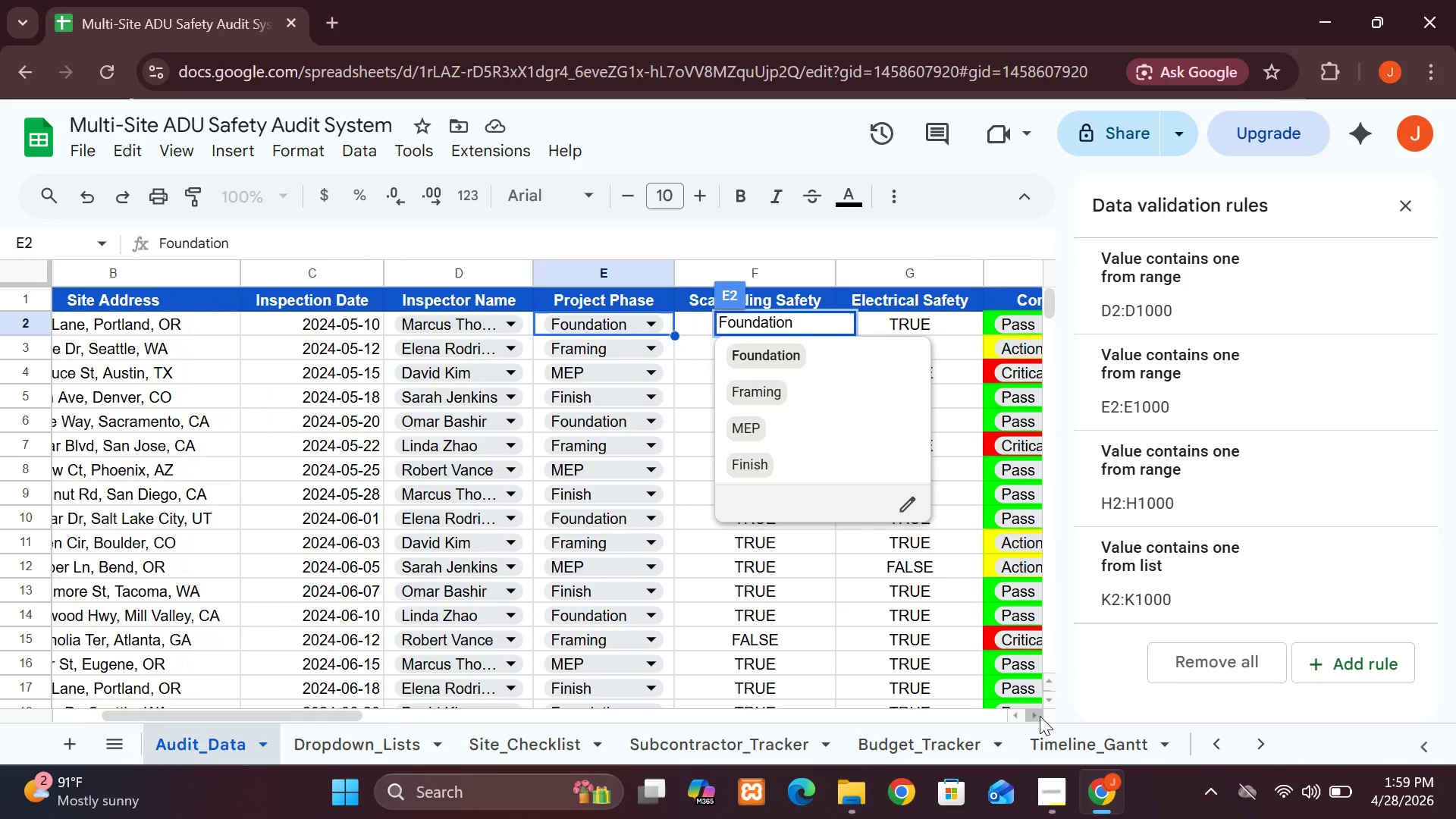 
triple_click([1040, 716])
 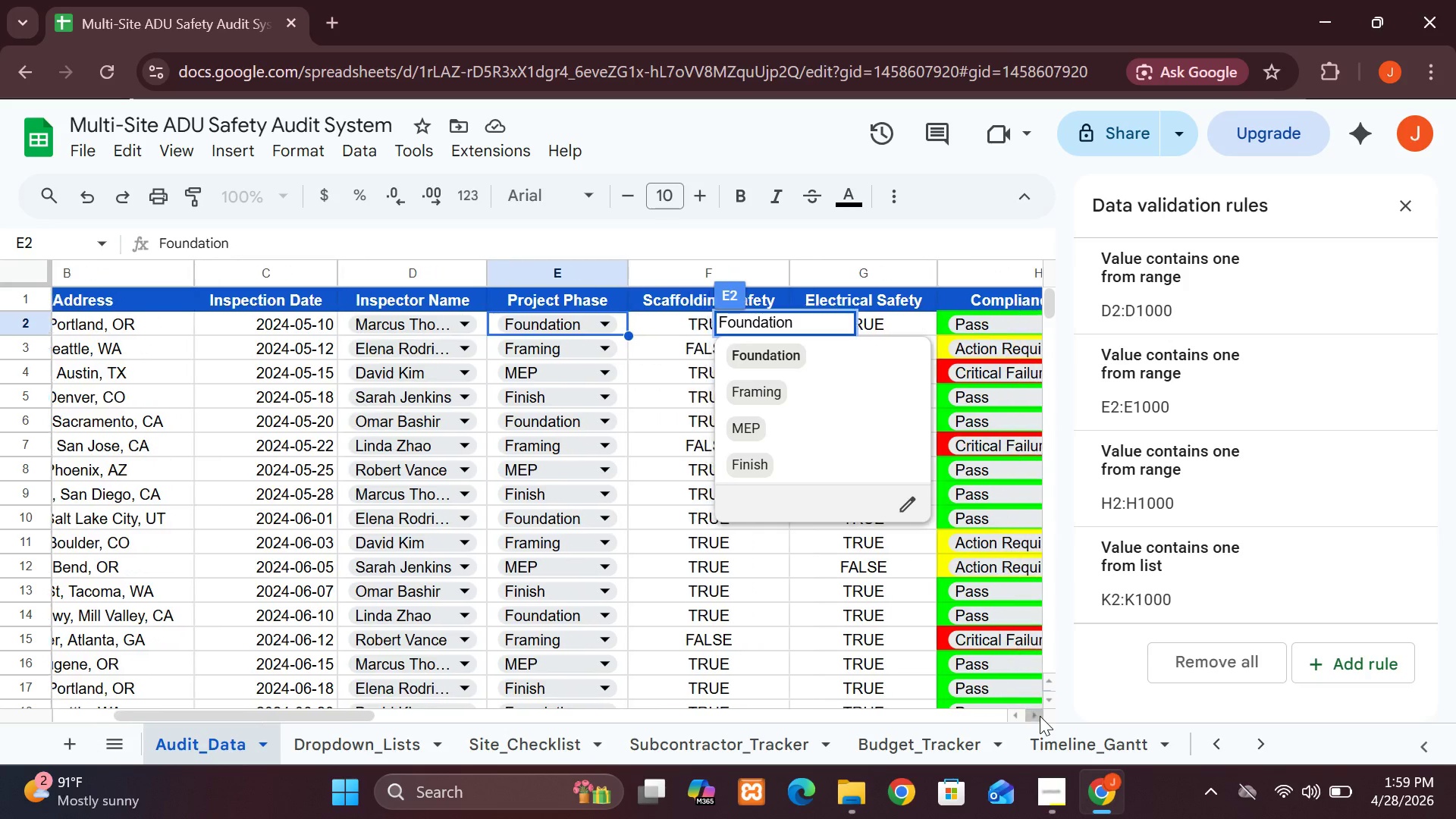 
triple_click([1040, 716])
 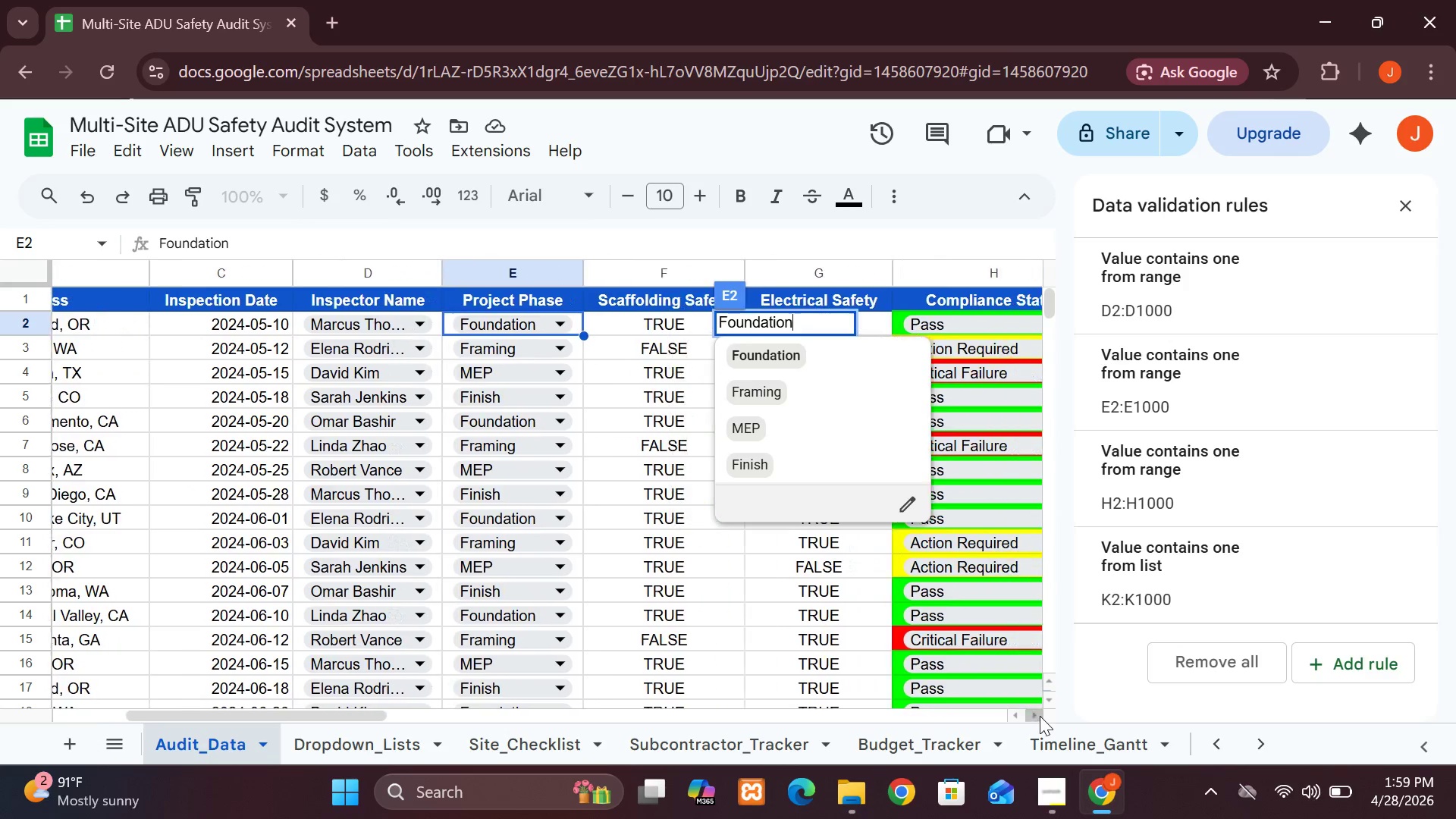 
triple_click([1040, 716])
 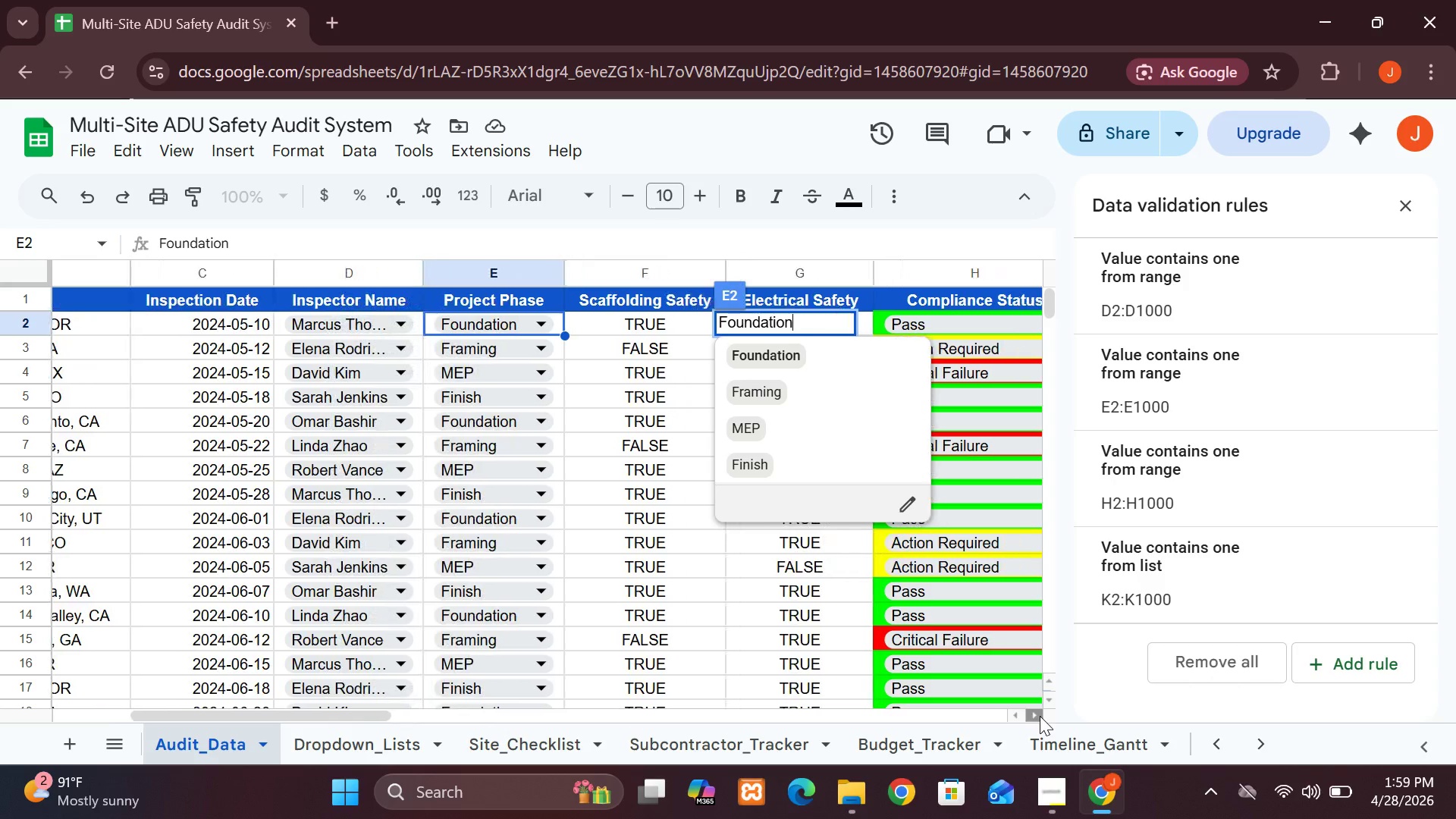 
triple_click([1040, 716])
 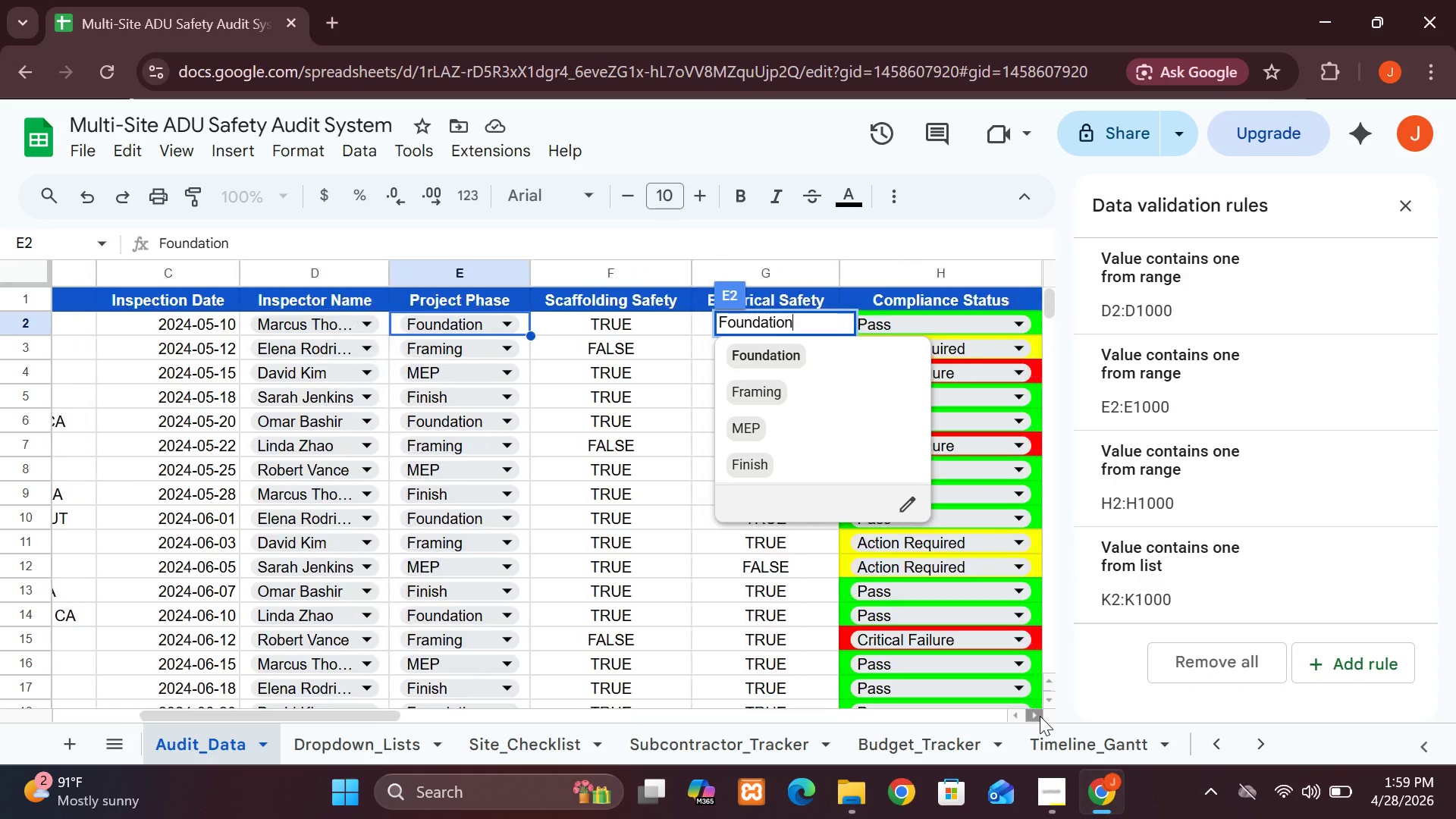 
triple_click([1040, 716])
 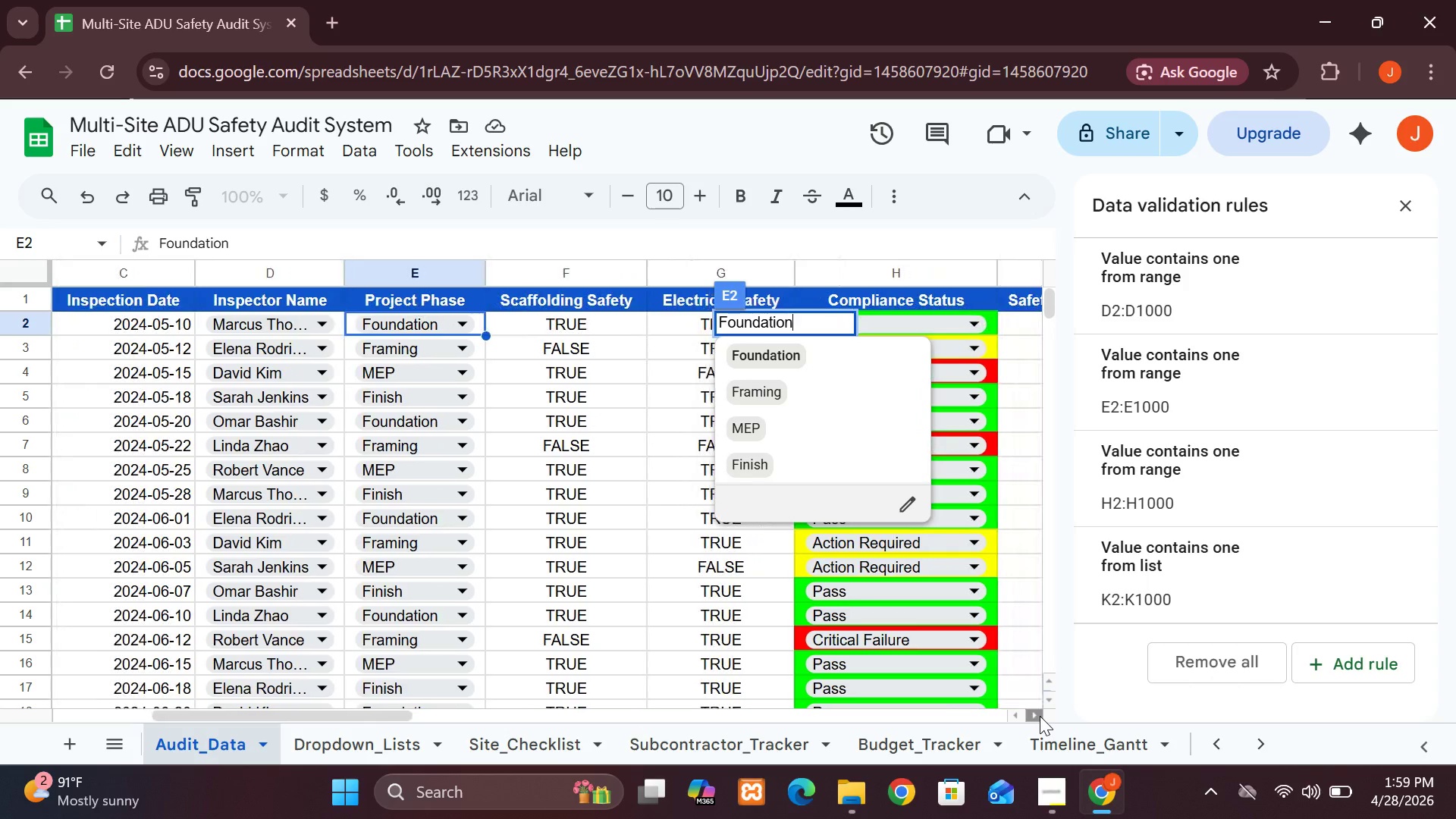 
triple_click([1040, 716])
 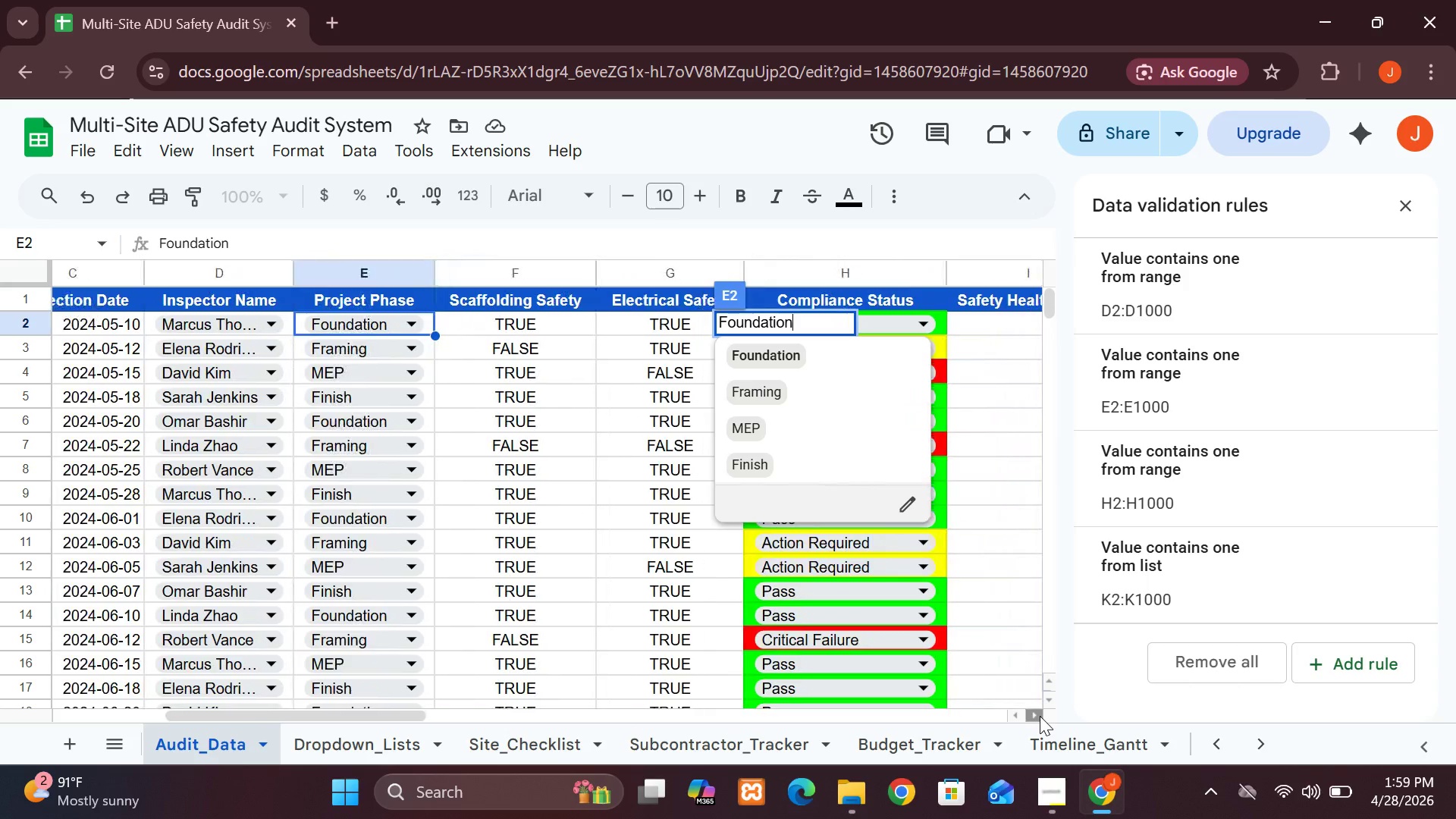 
triple_click([1040, 716])
 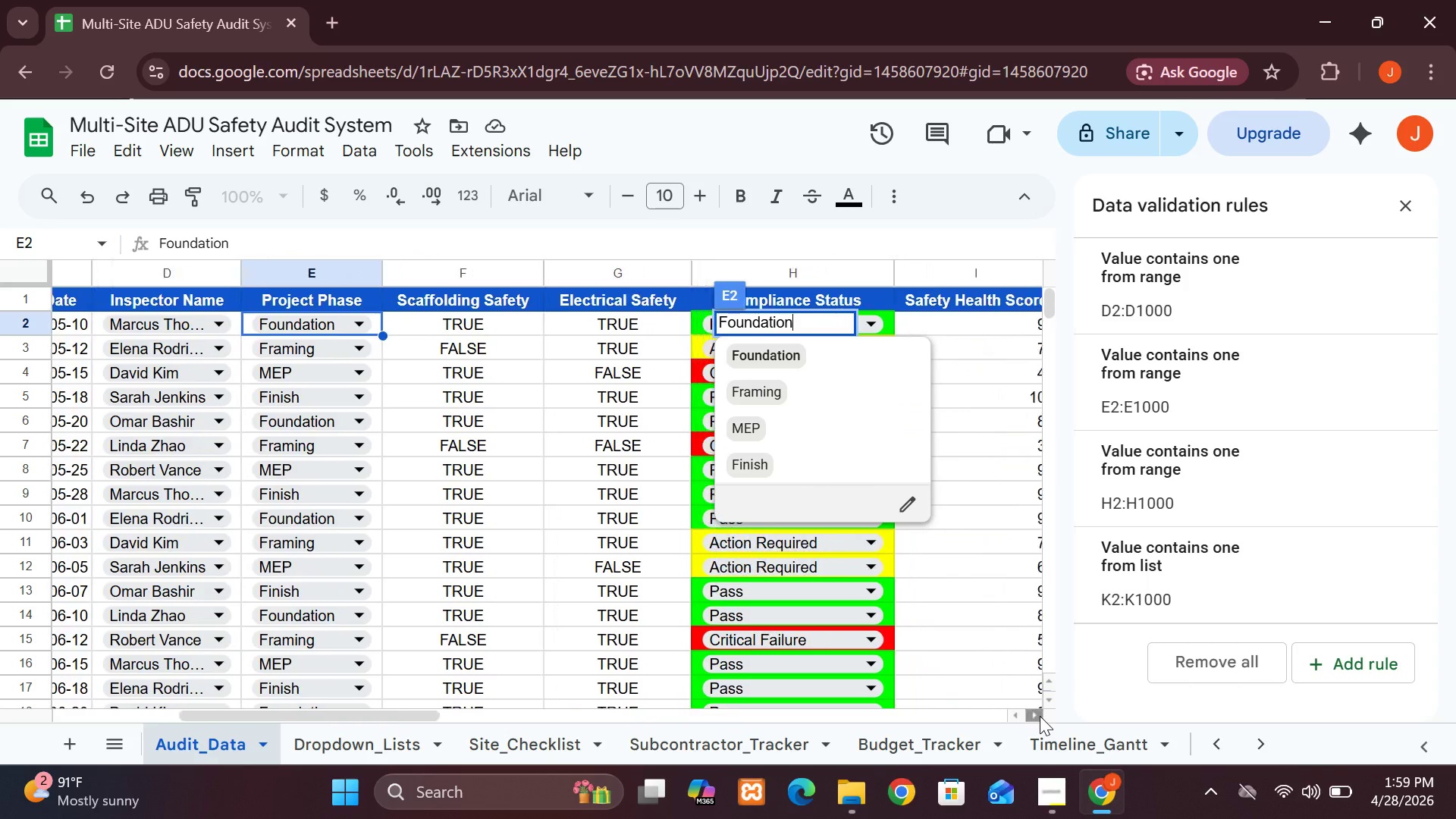 
triple_click([1040, 716])
 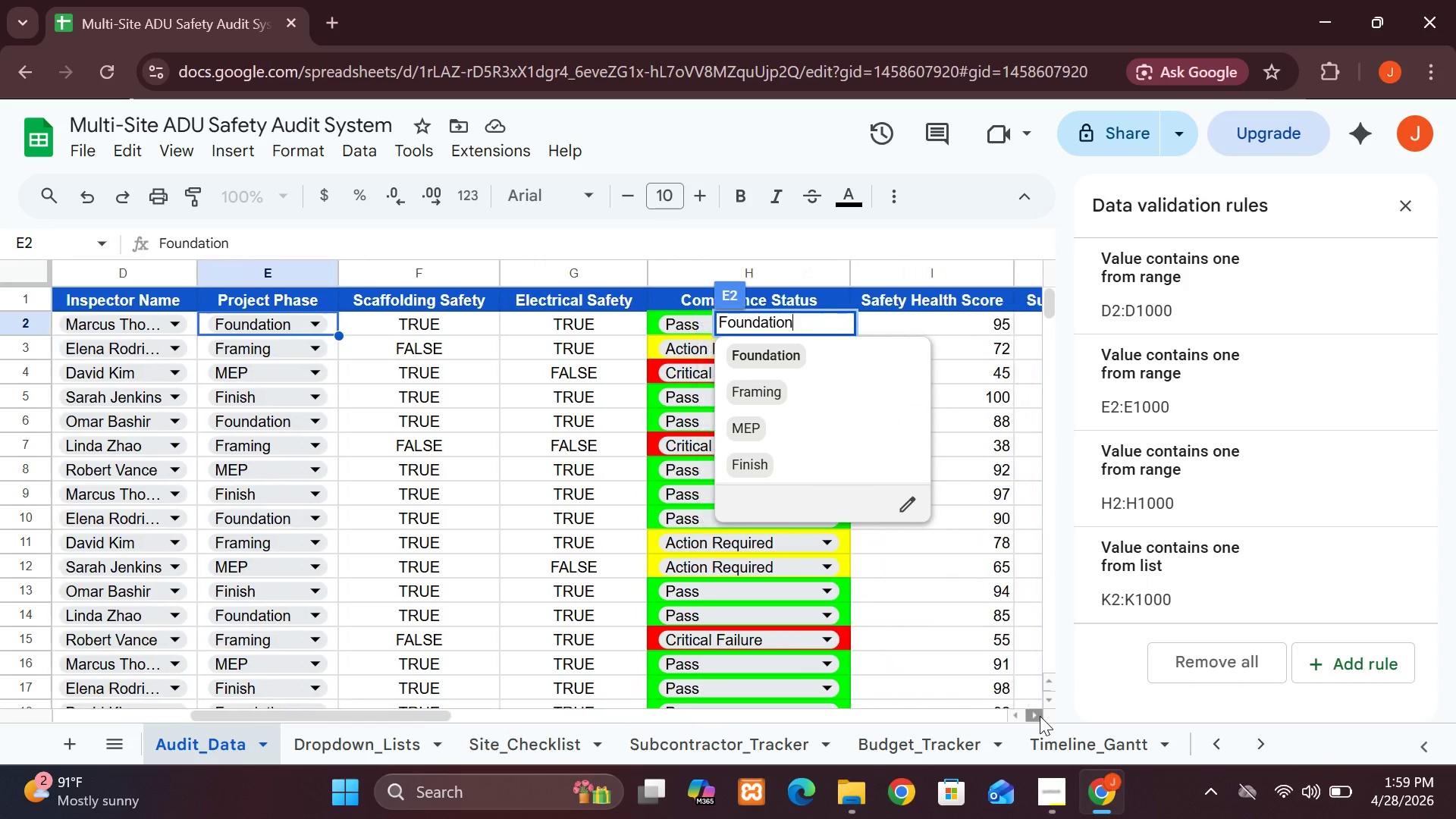 
triple_click([1040, 716])
 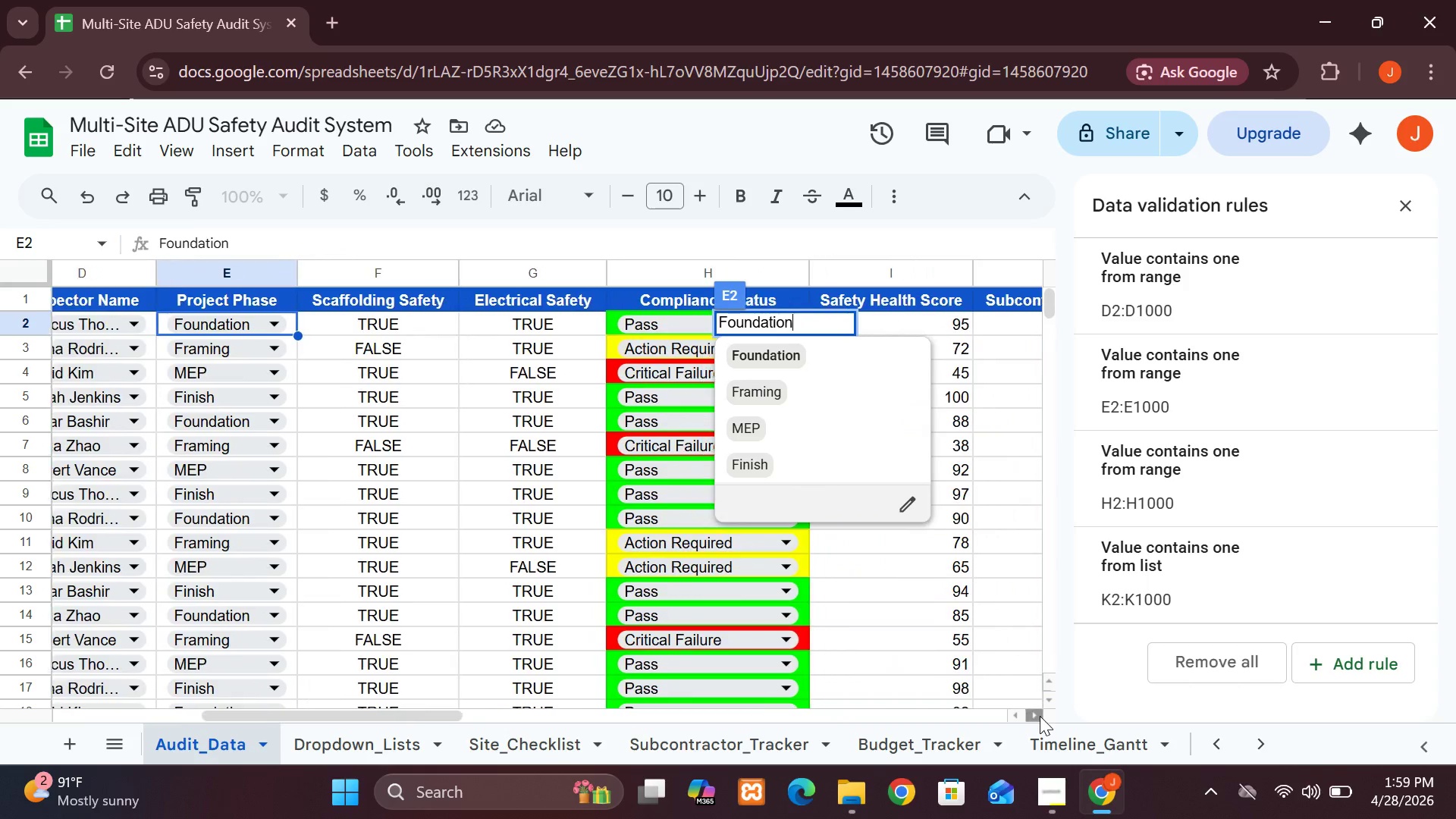 
triple_click([1040, 716])
 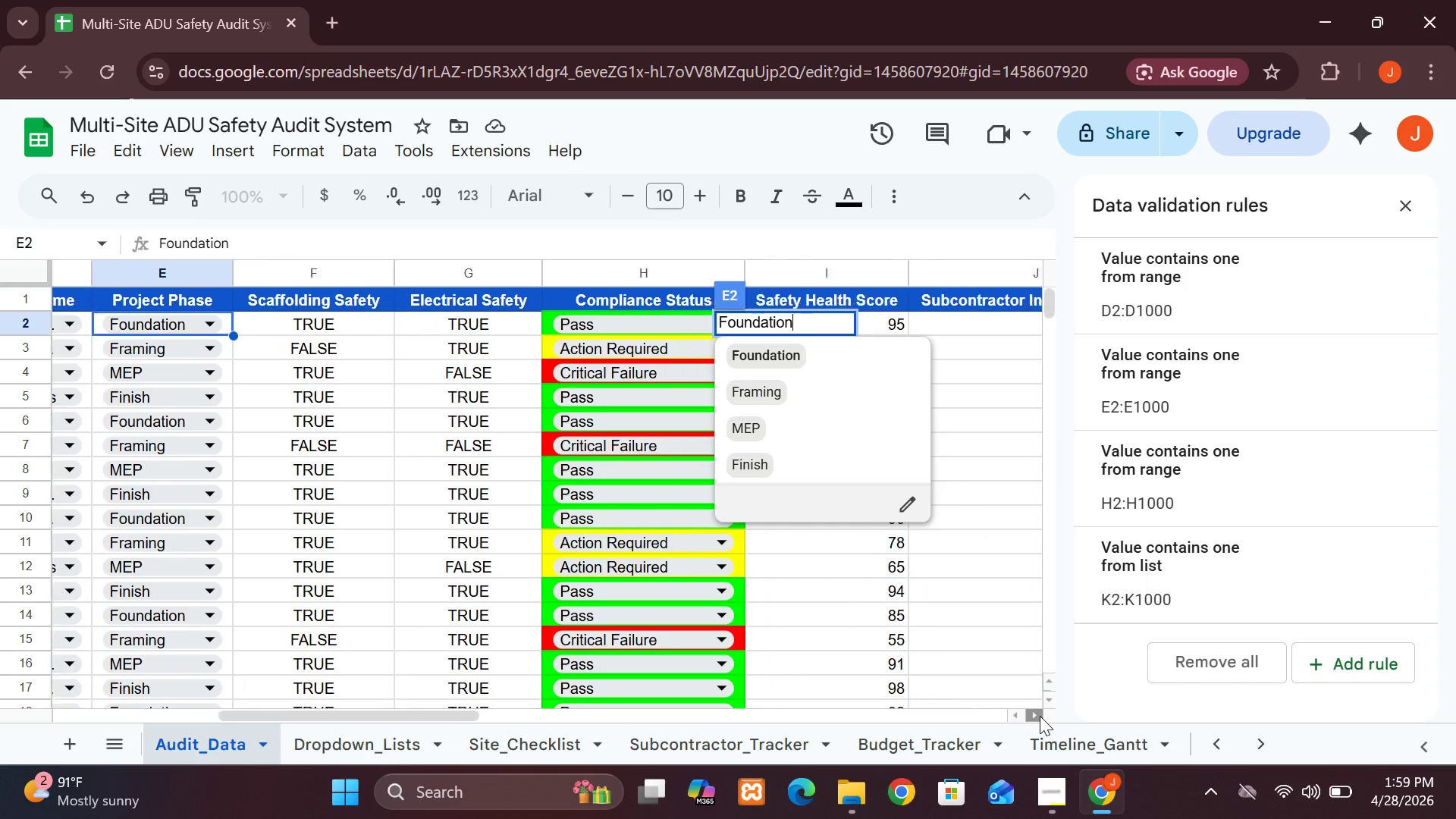 
triple_click([1040, 716])
 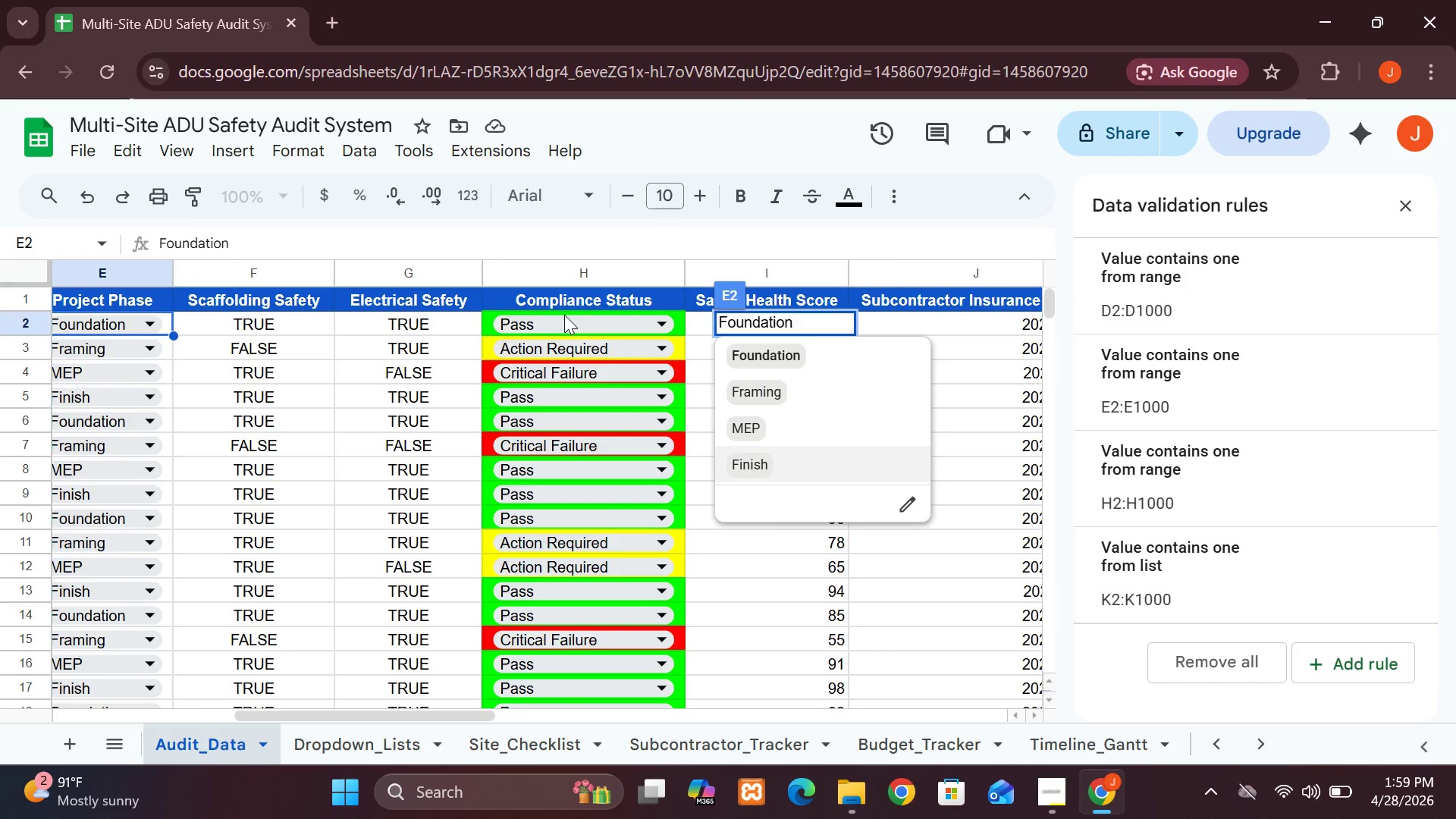 
left_click([564, 318])
 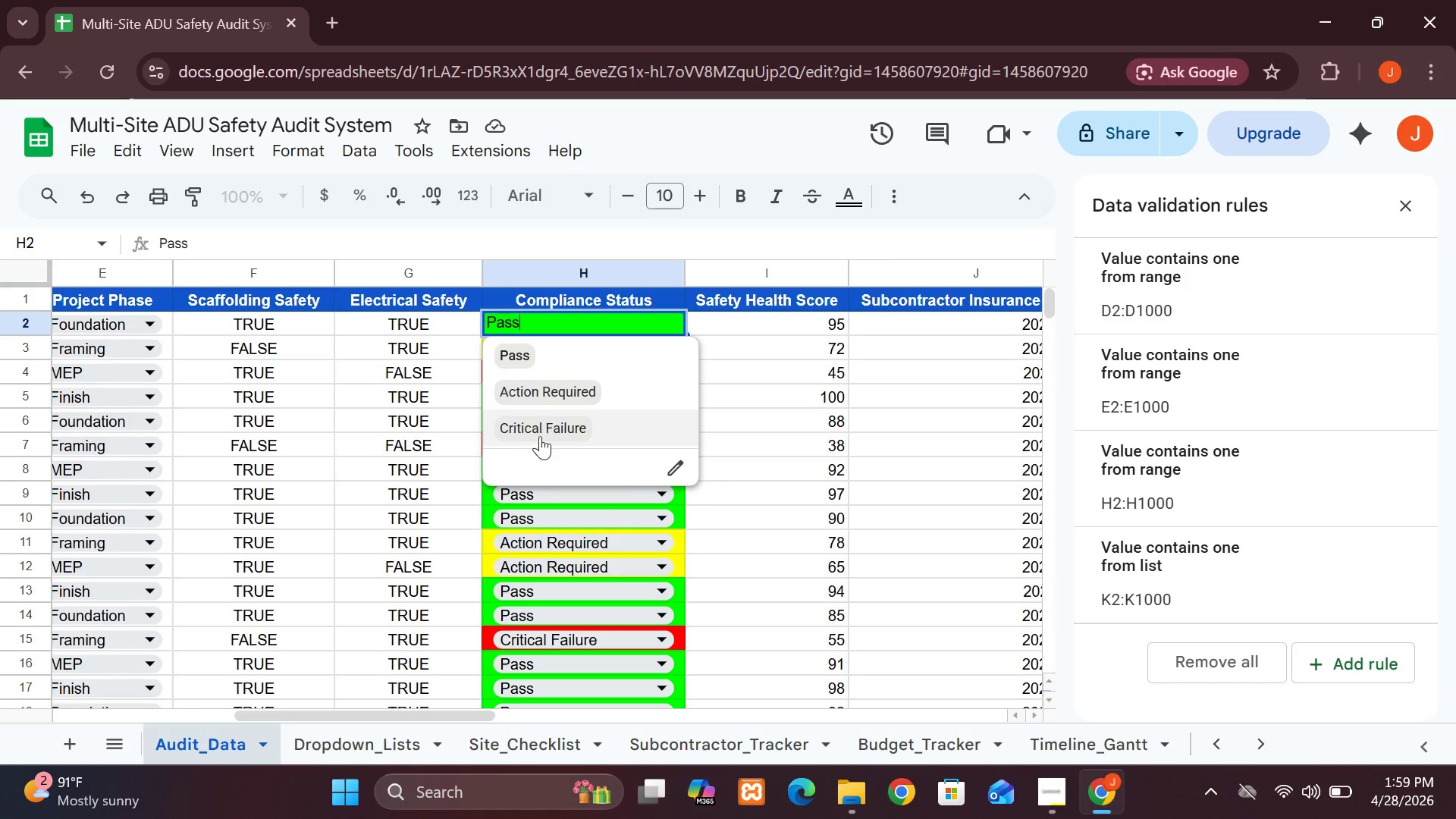 
wait(5.69)
 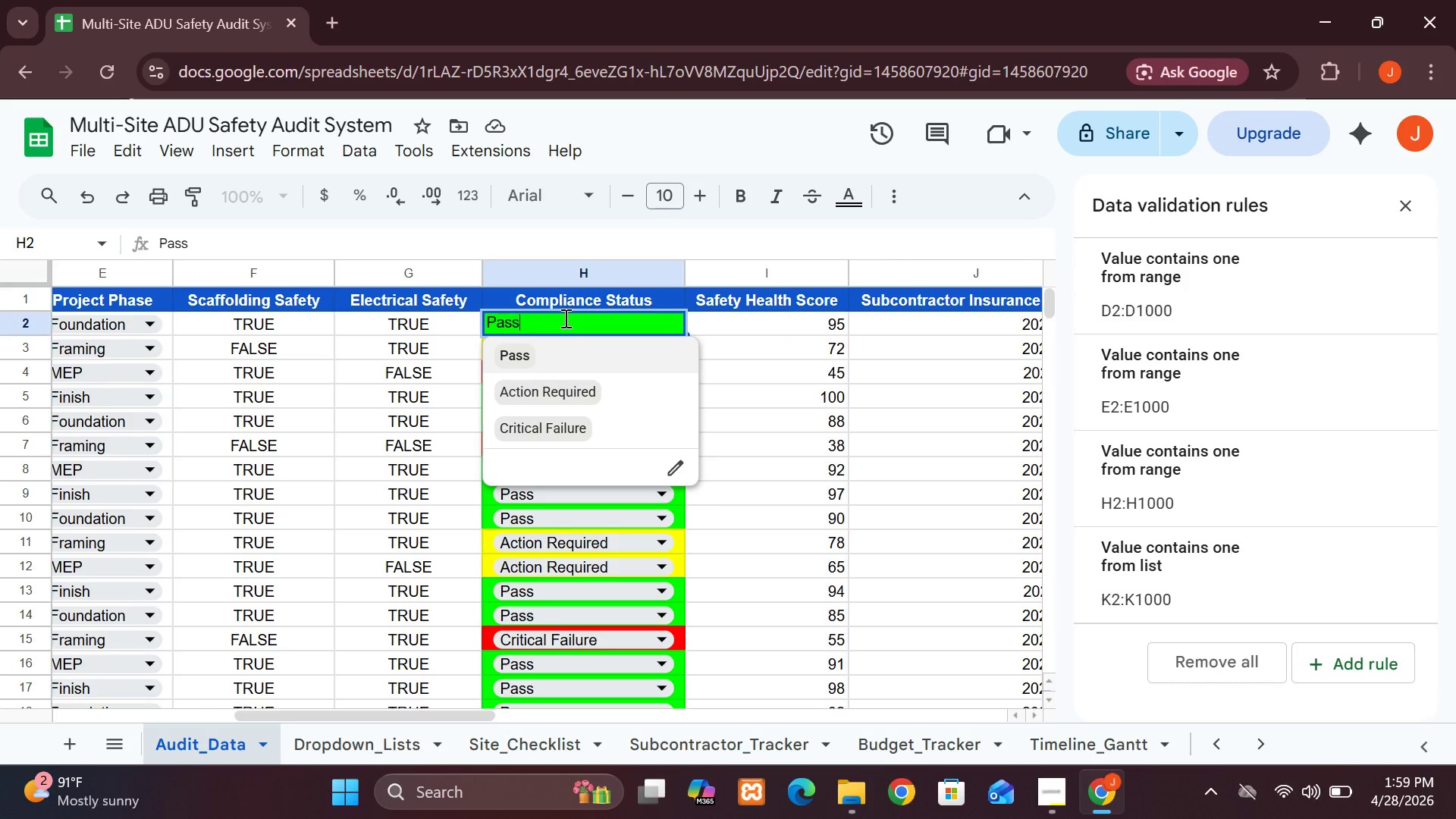 
left_click([1191, 481])
 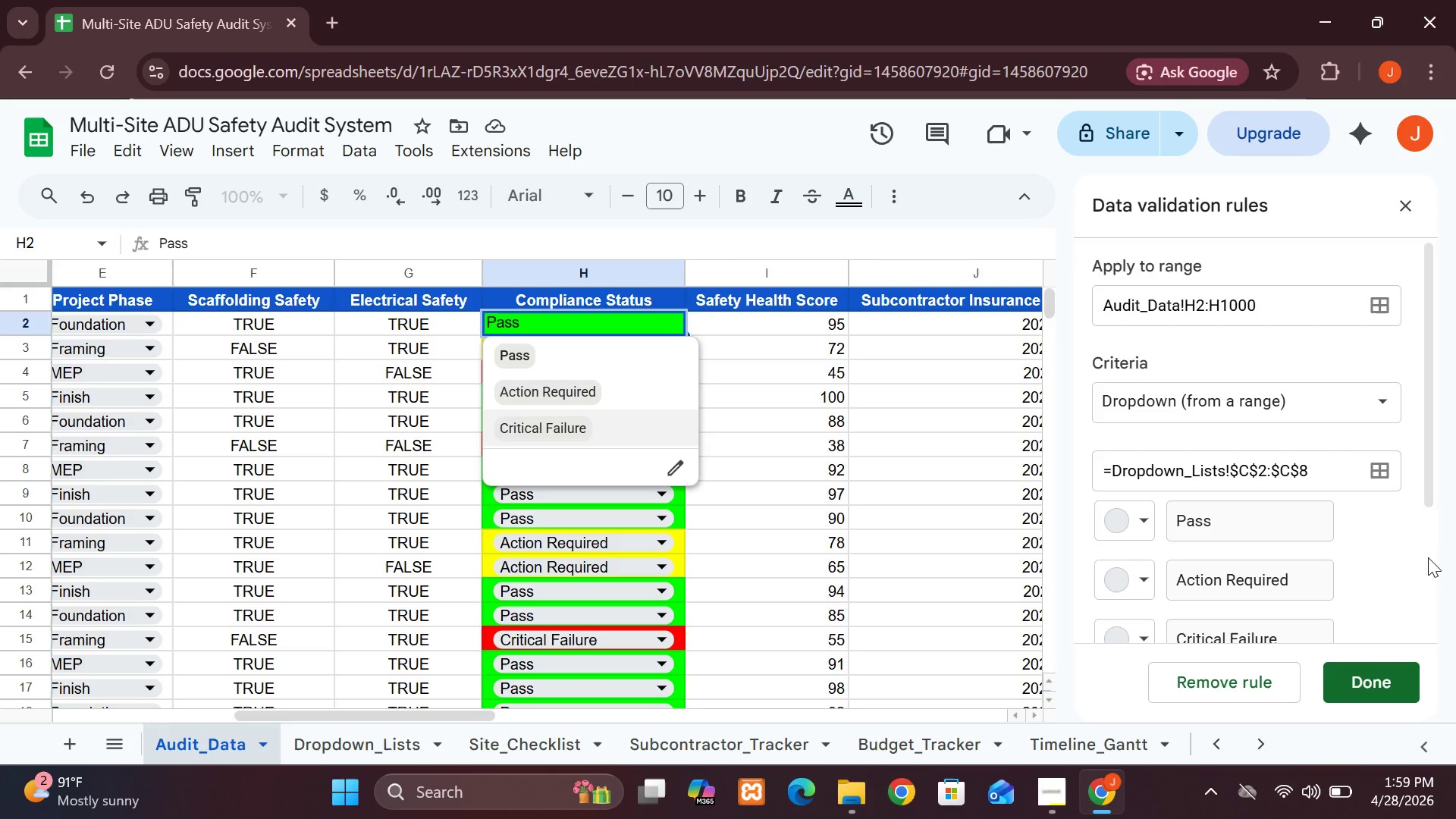 
left_click([1428, 557])
 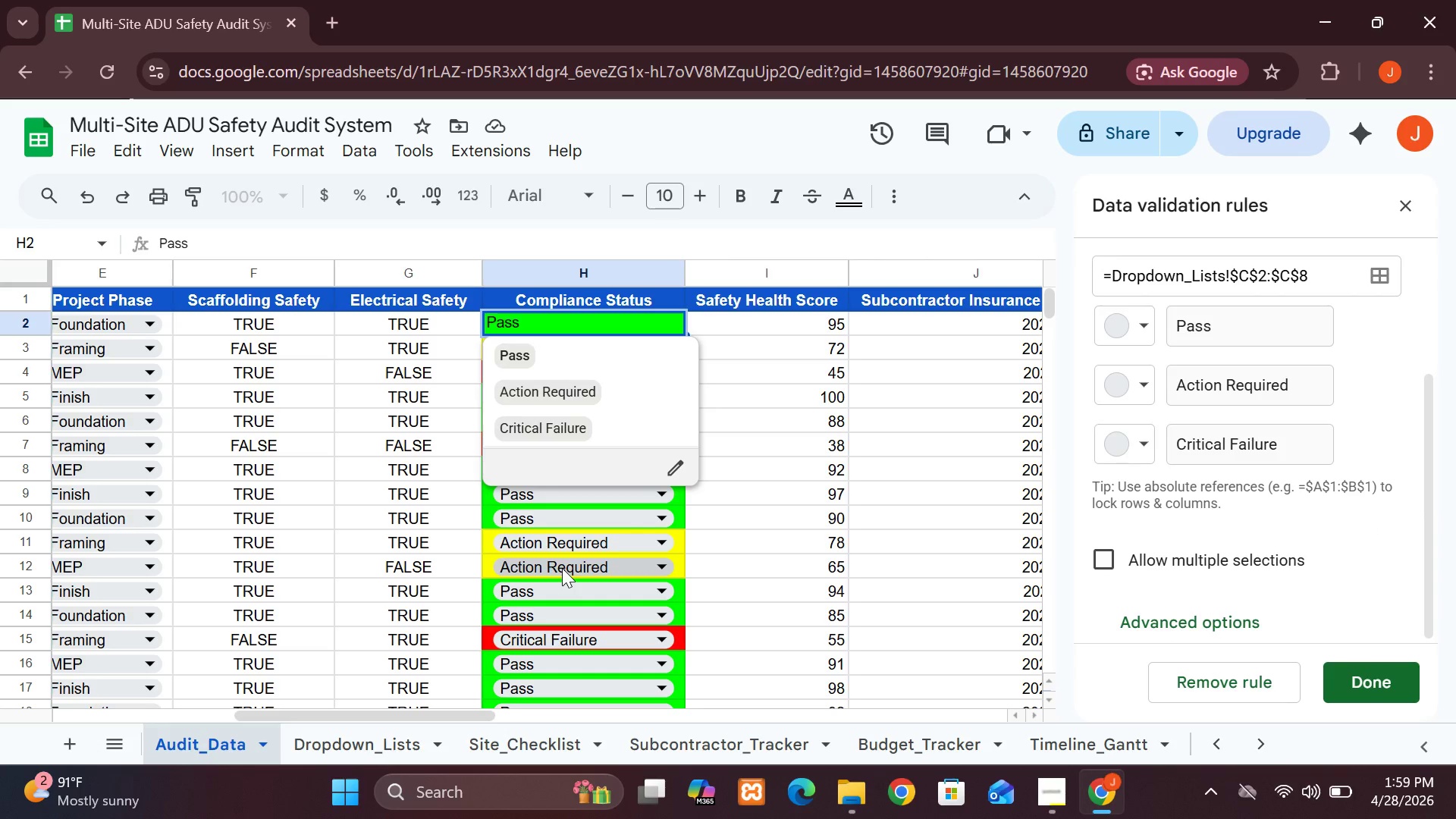 
wait(5.53)
 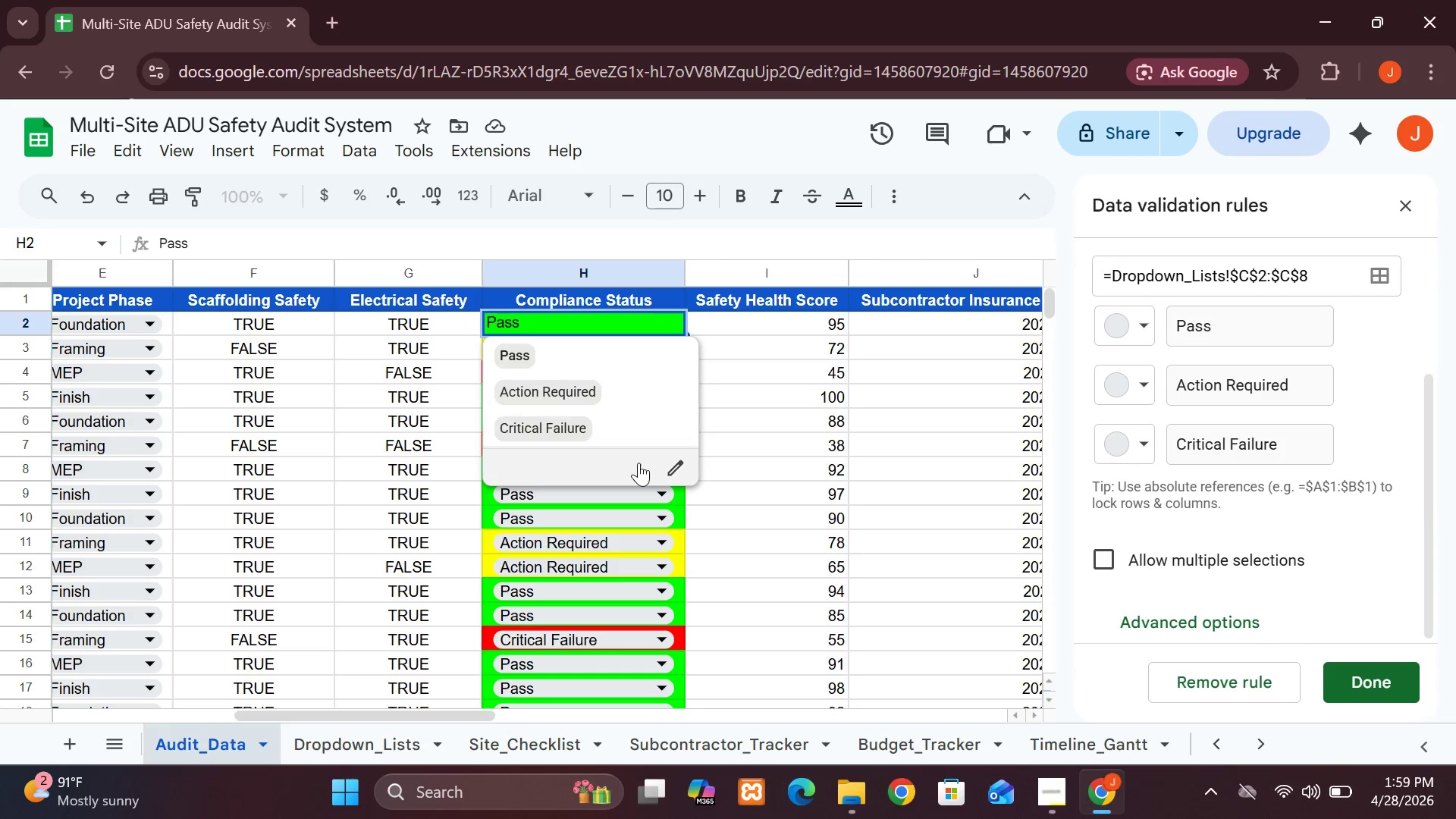 
left_click([841, 234])
 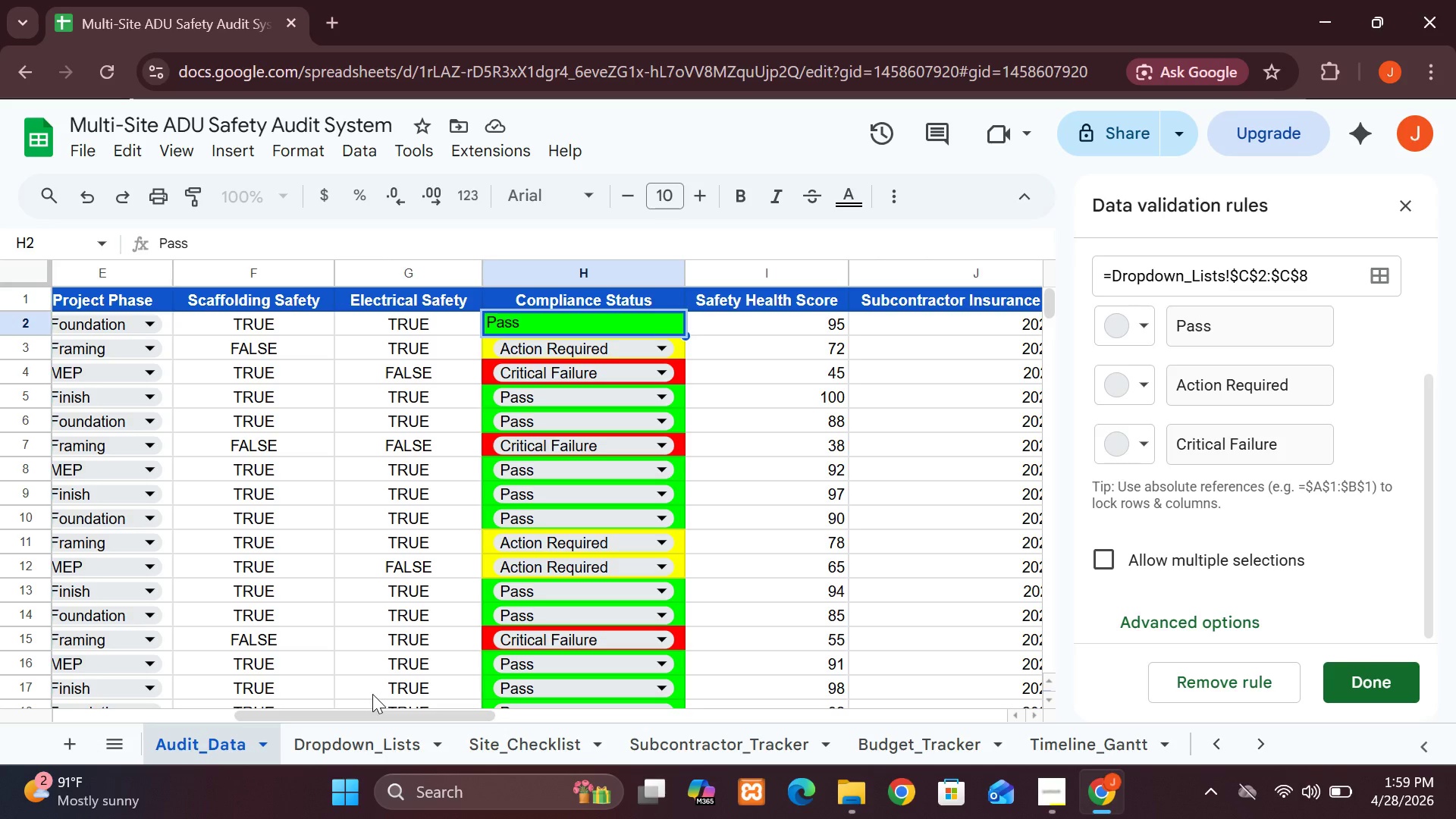 
wait(10.08)
 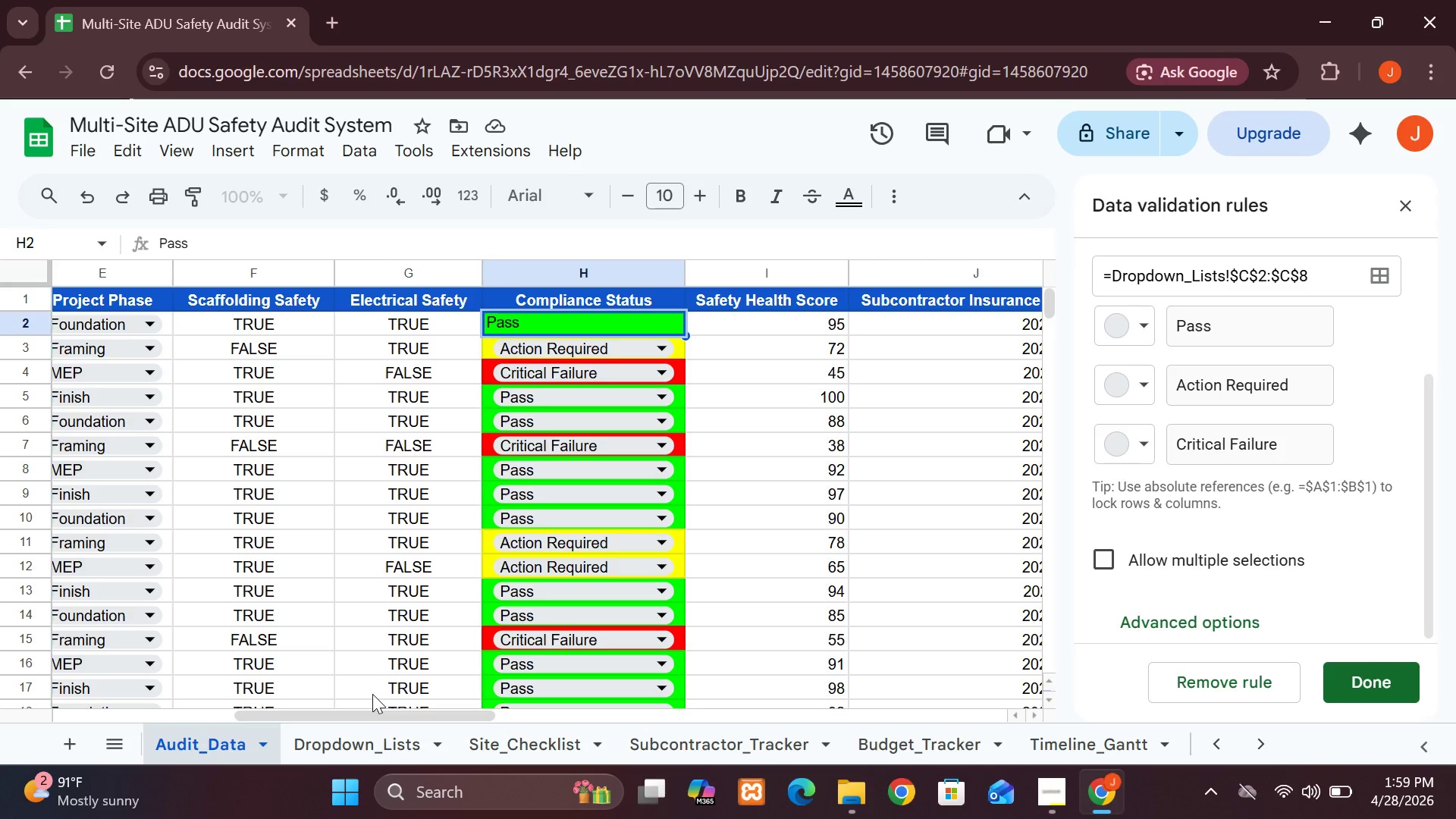 
left_click([531, 748])
 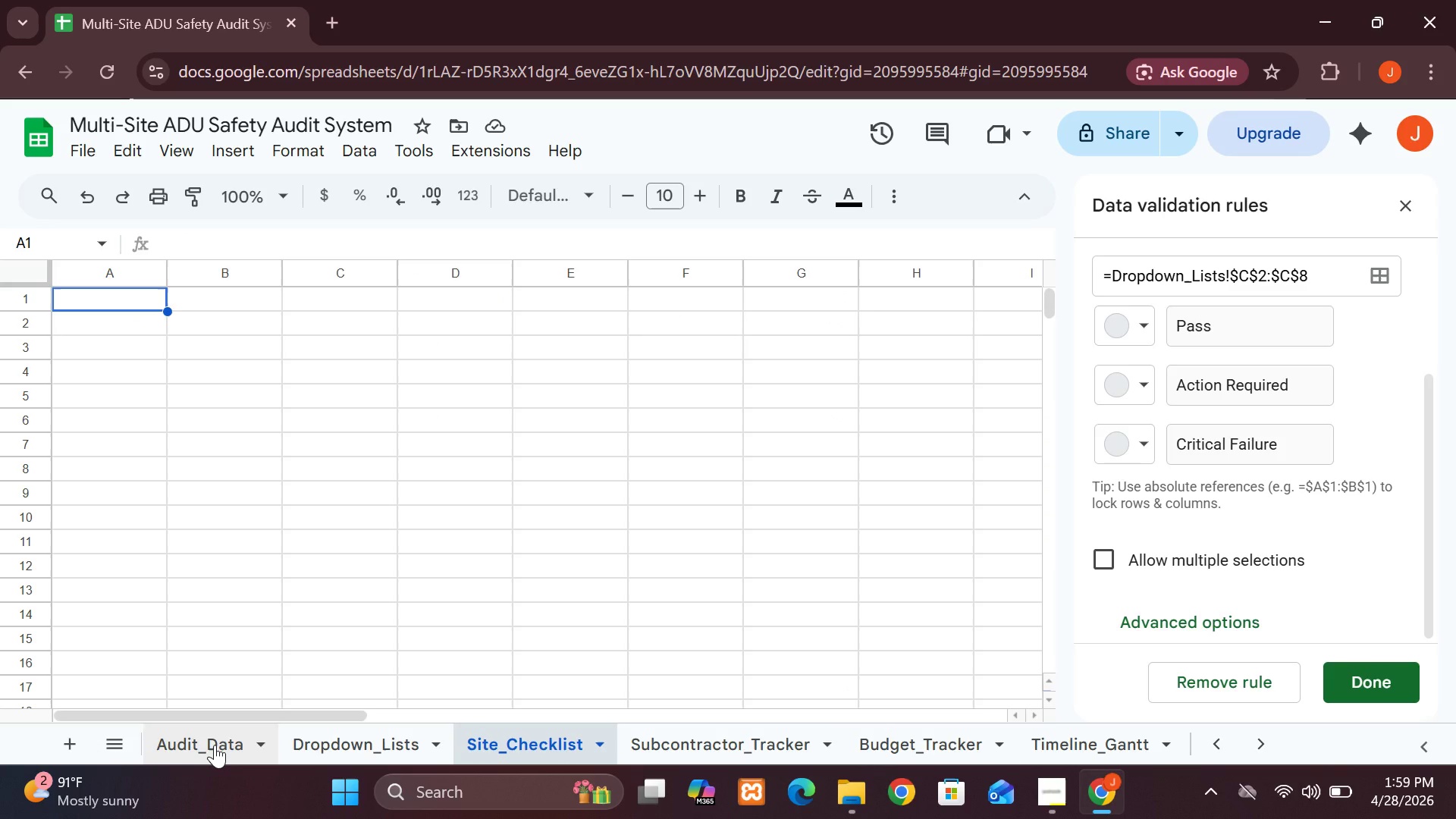 
left_click([215, 745])
 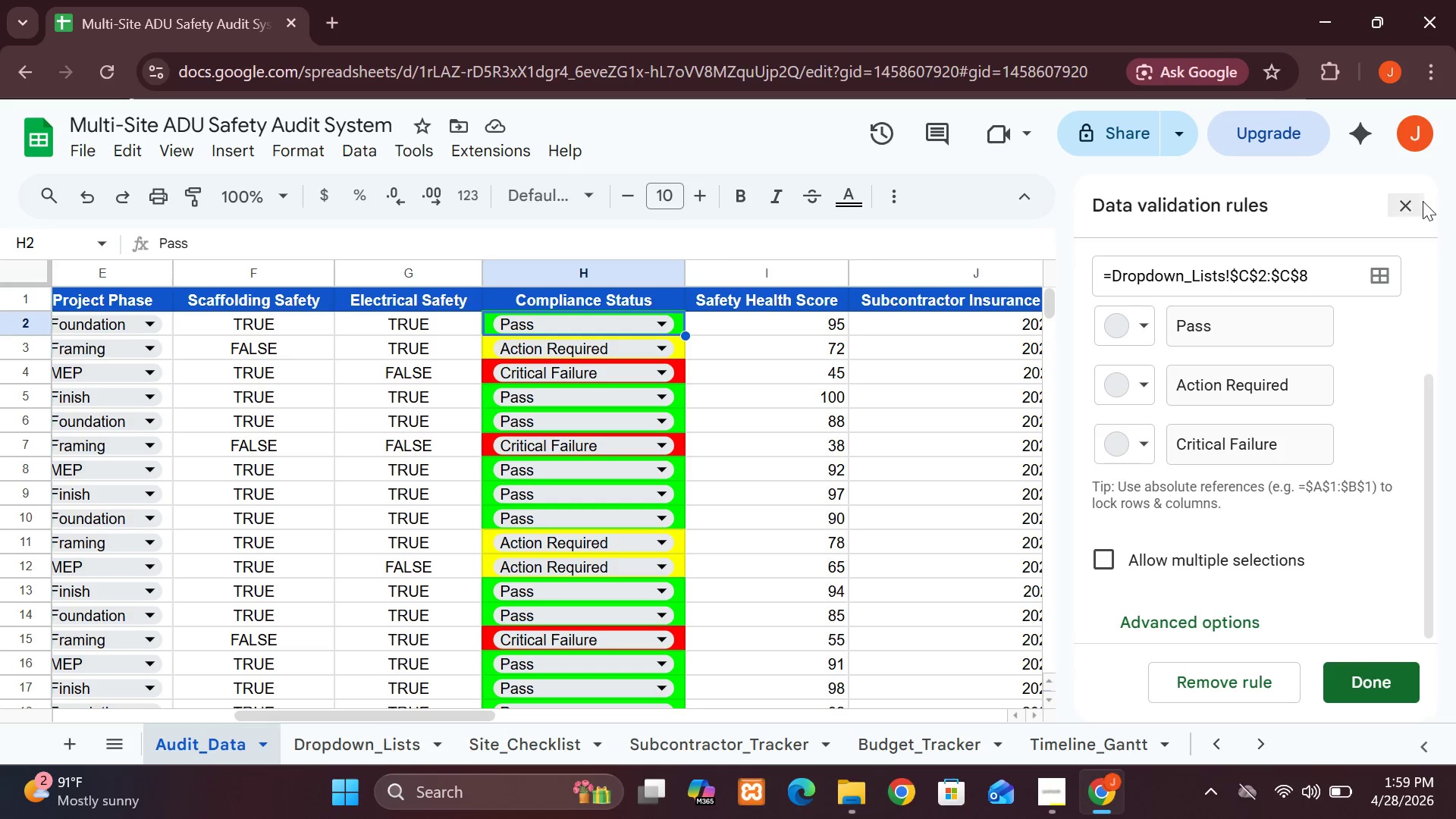 
left_click([1392, 201])
 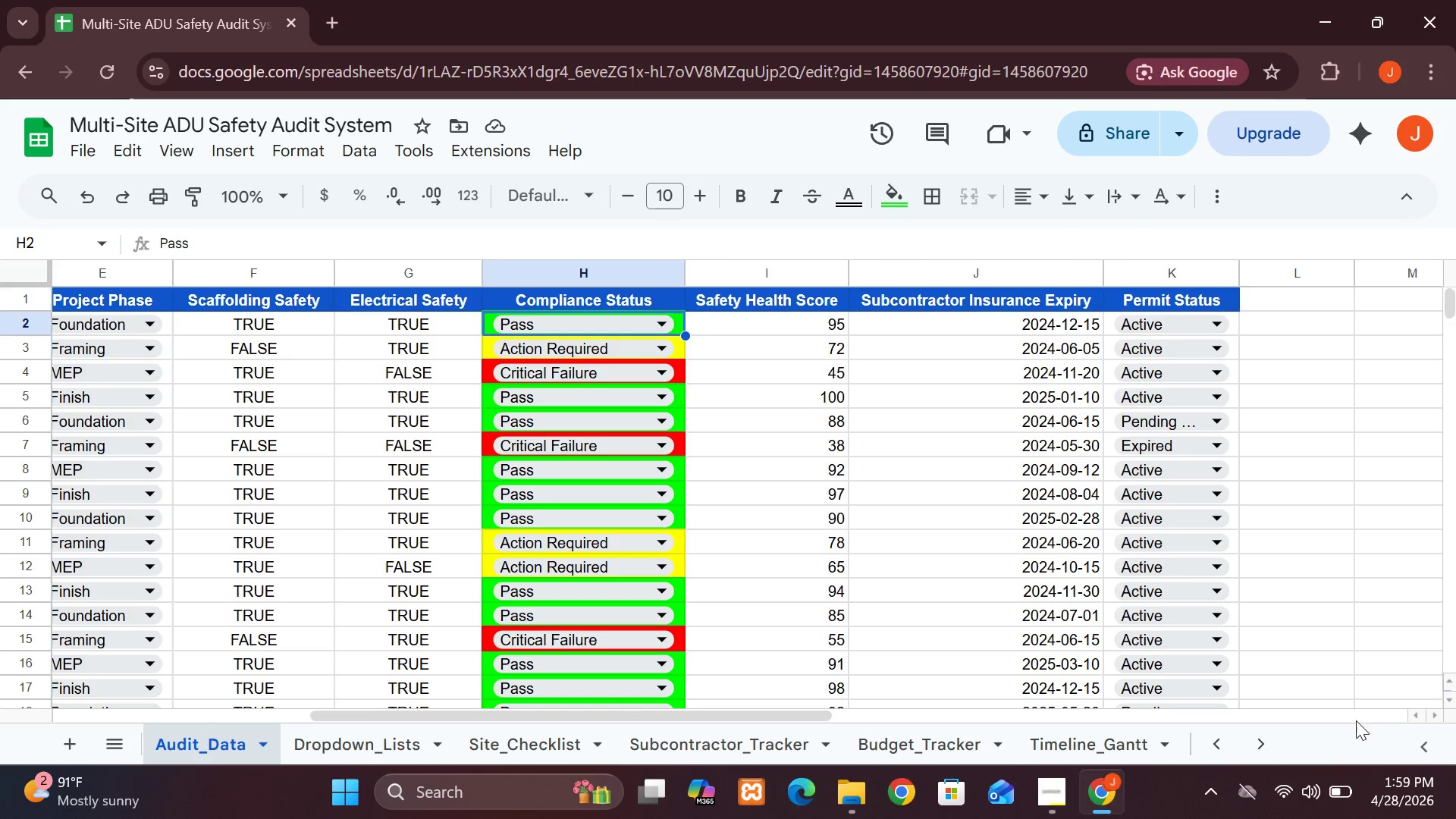 
double_click([1409, 720])
 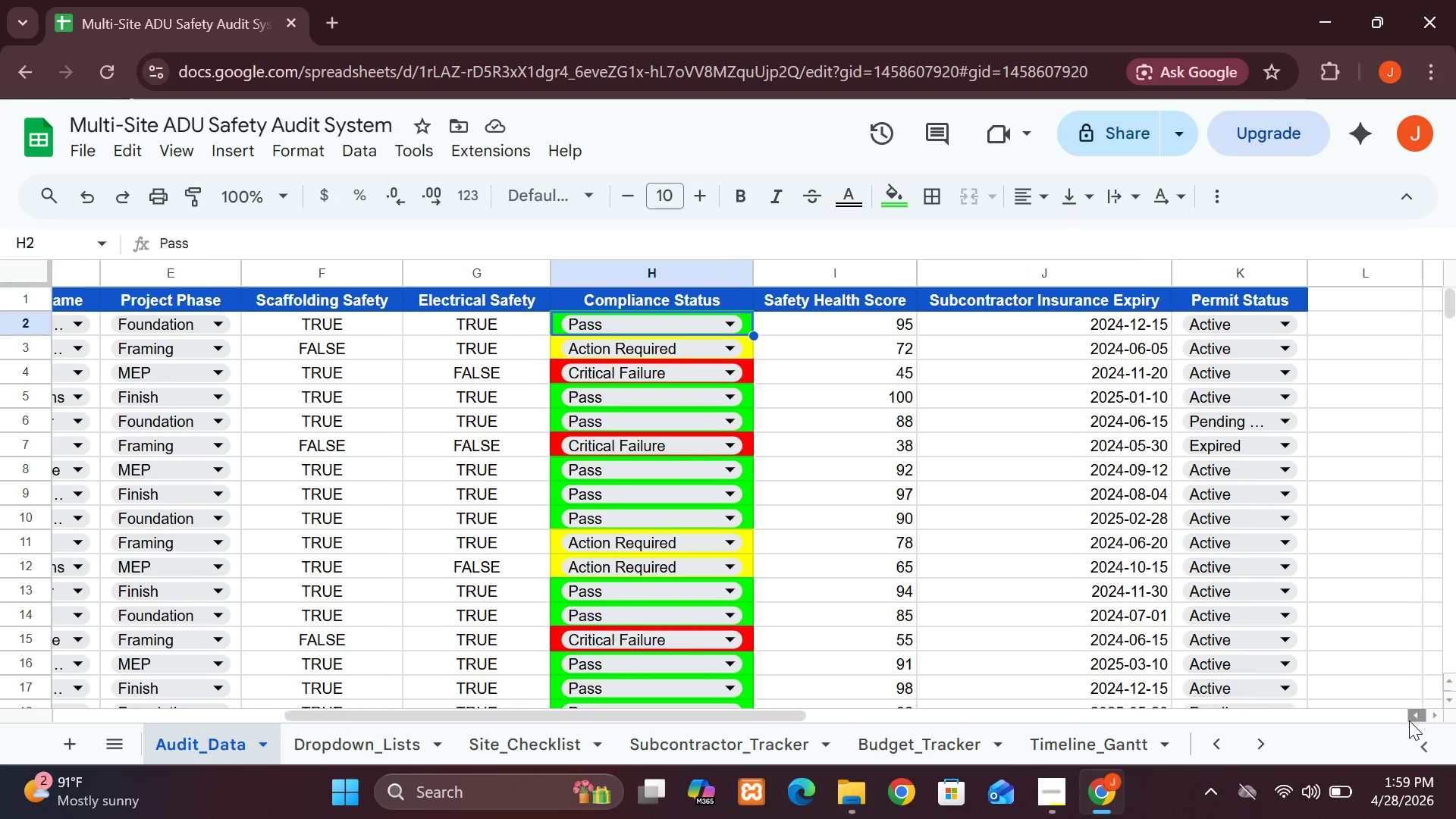 
triple_click([1409, 720])
 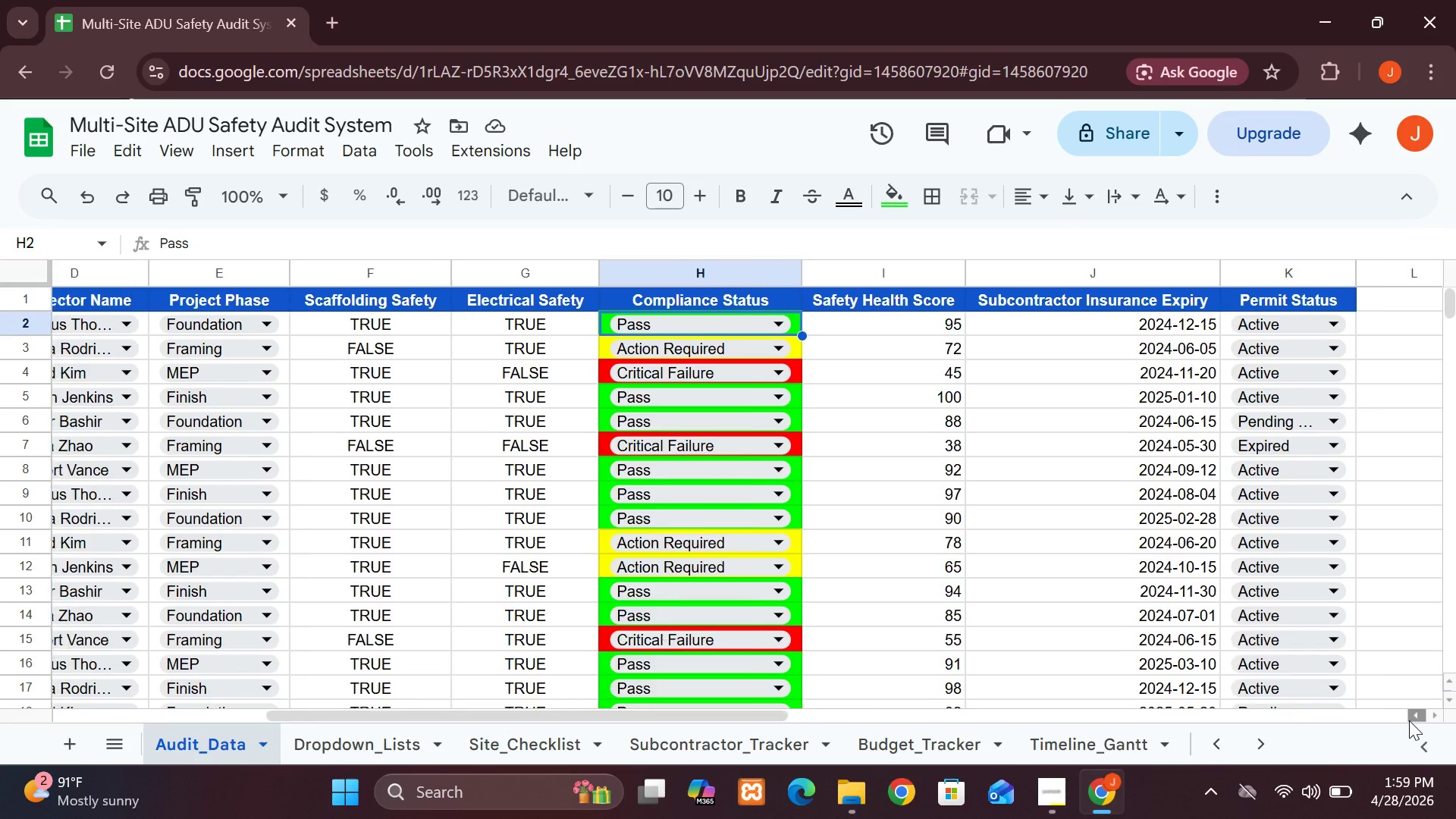 
triple_click([1409, 720])
 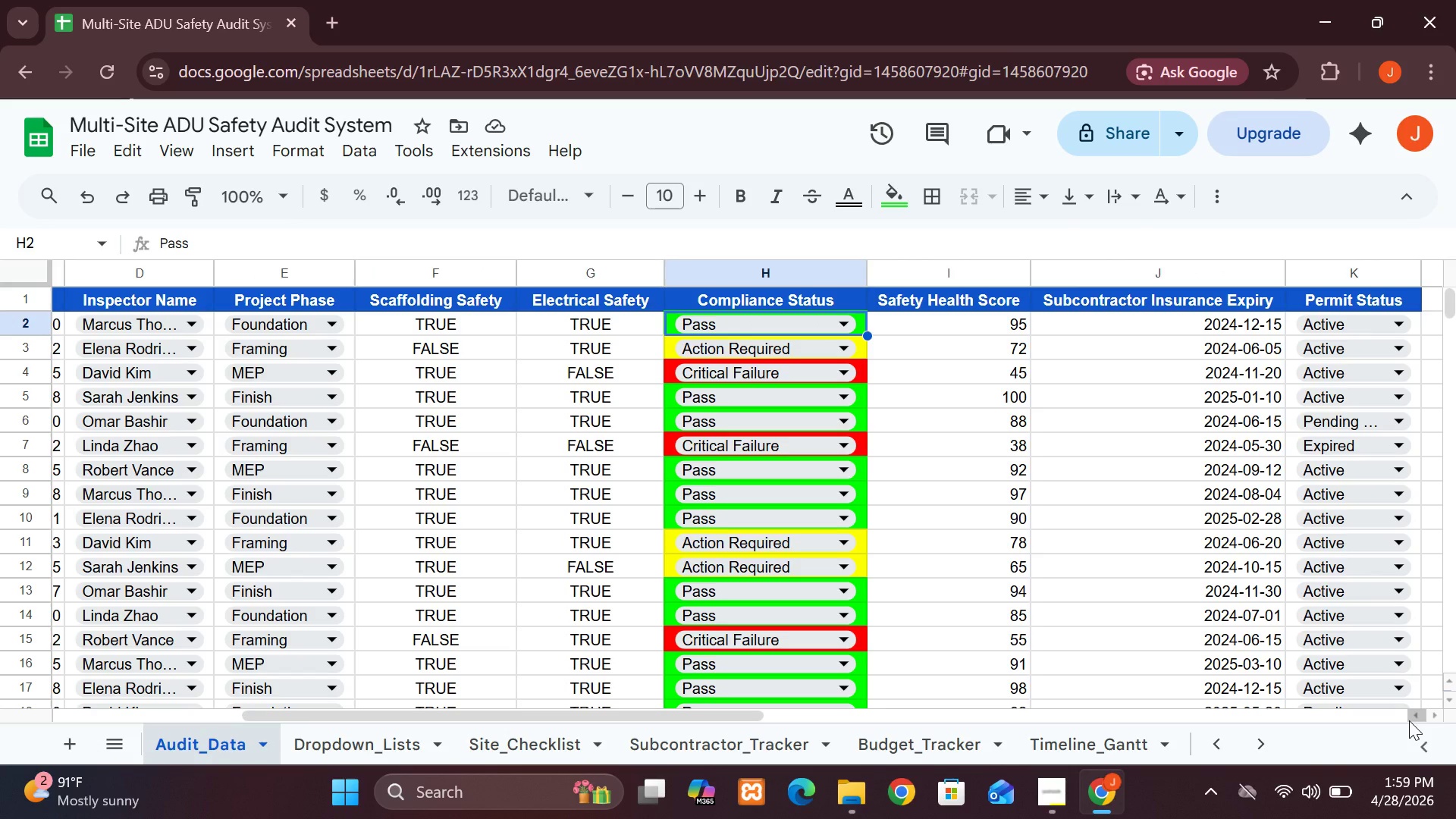 
left_click([1409, 720])
 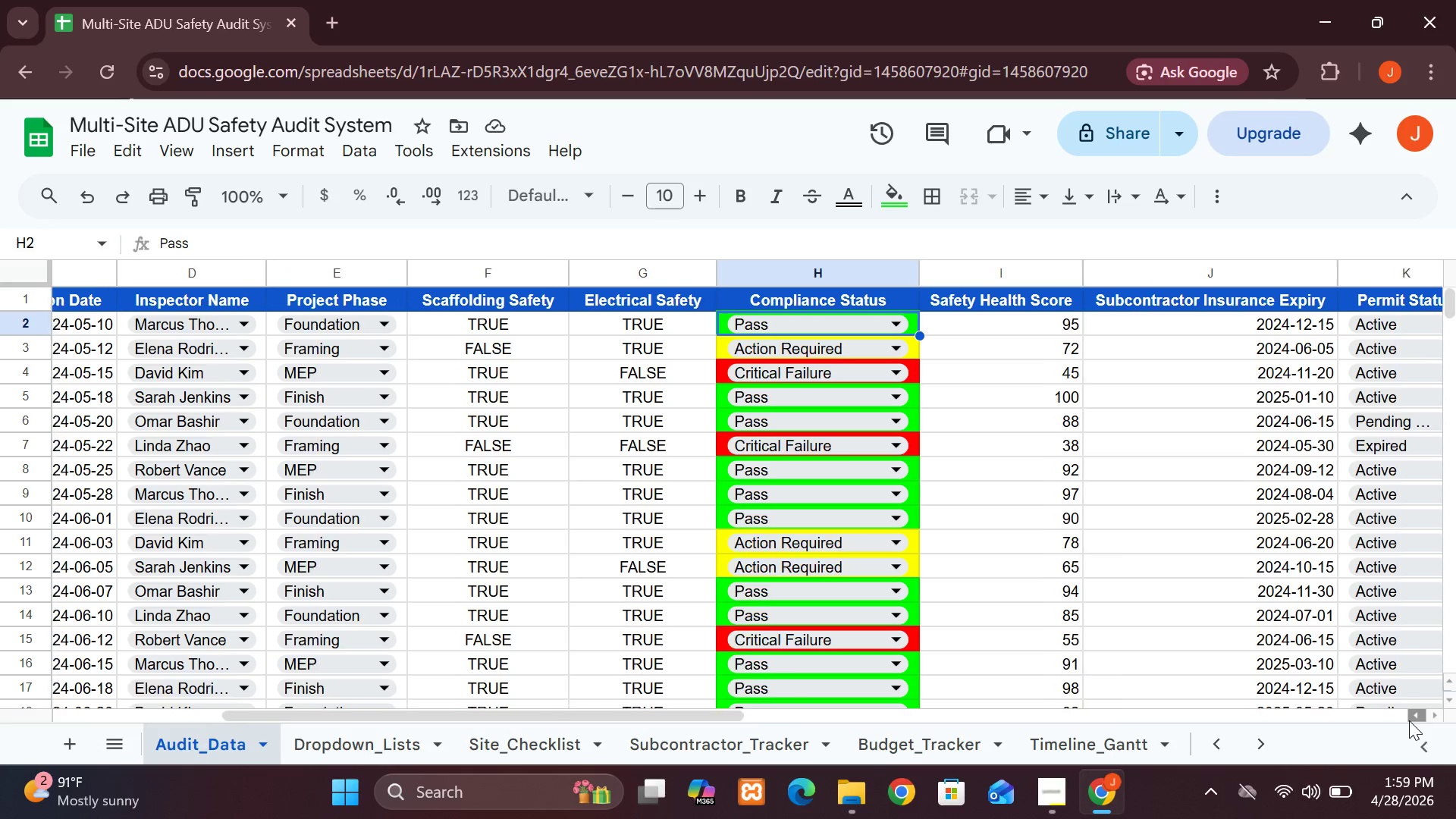 
double_click([1409, 720])
 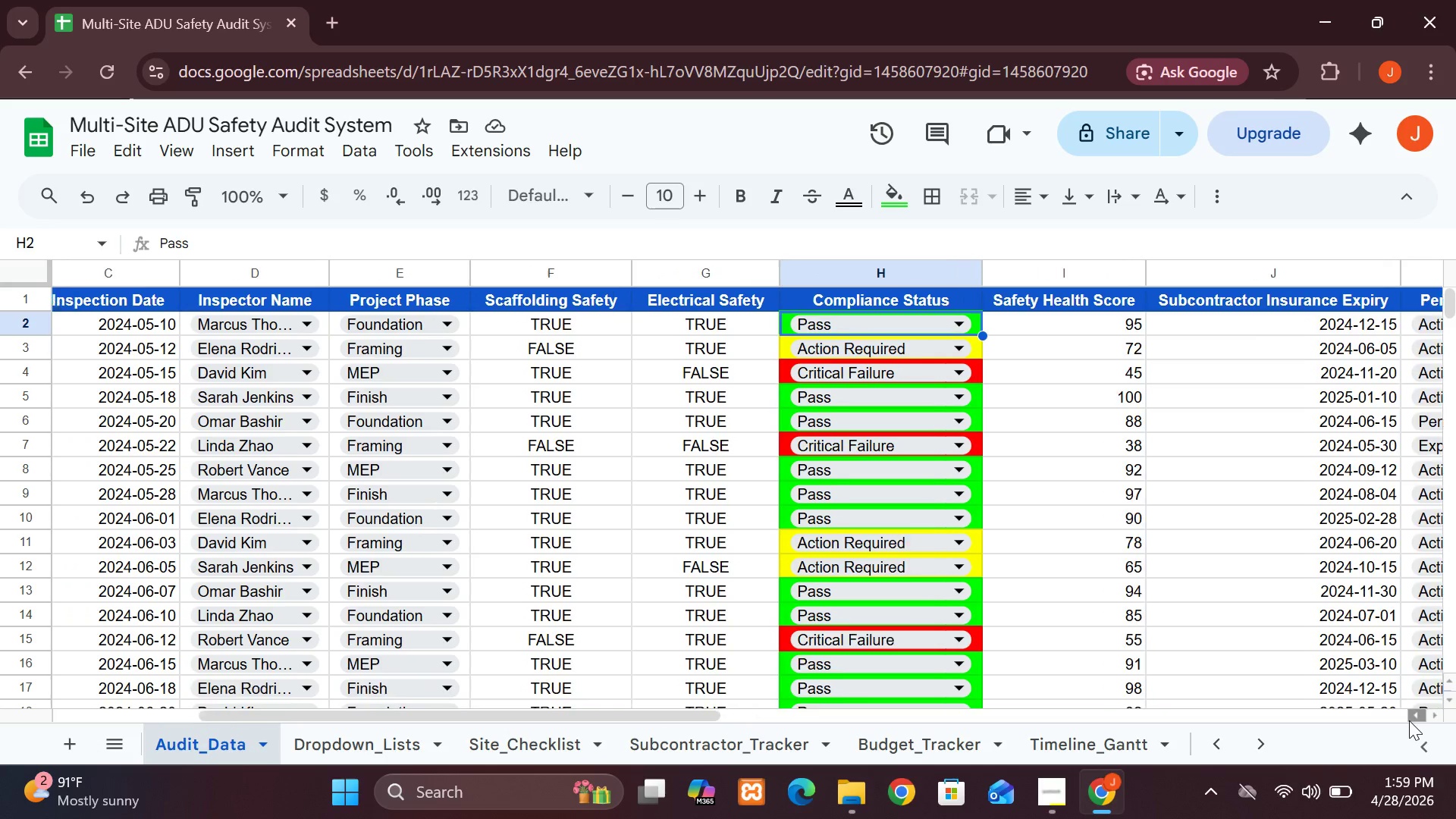 
triple_click([1409, 720])
 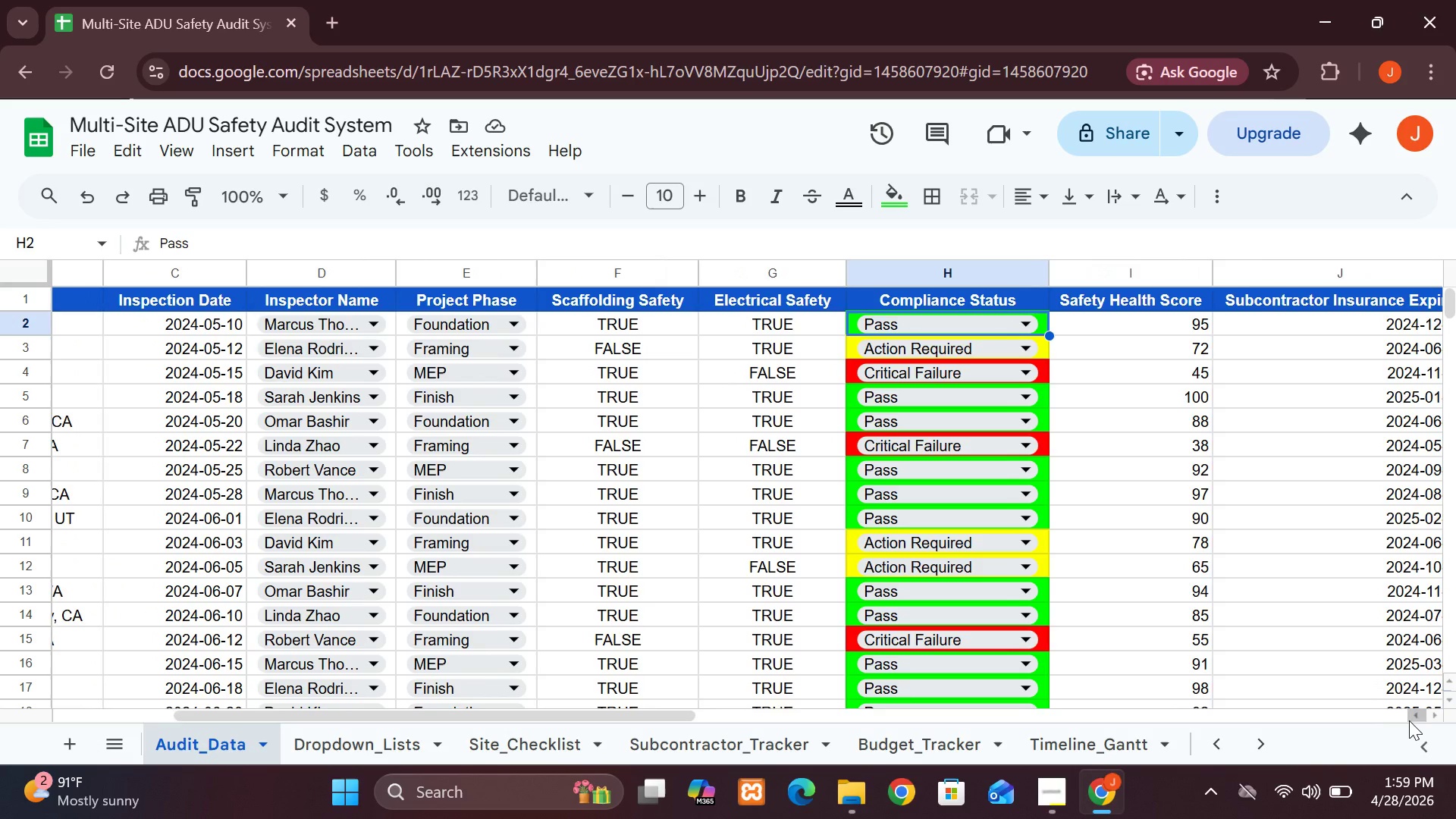 
triple_click([1409, 720])
 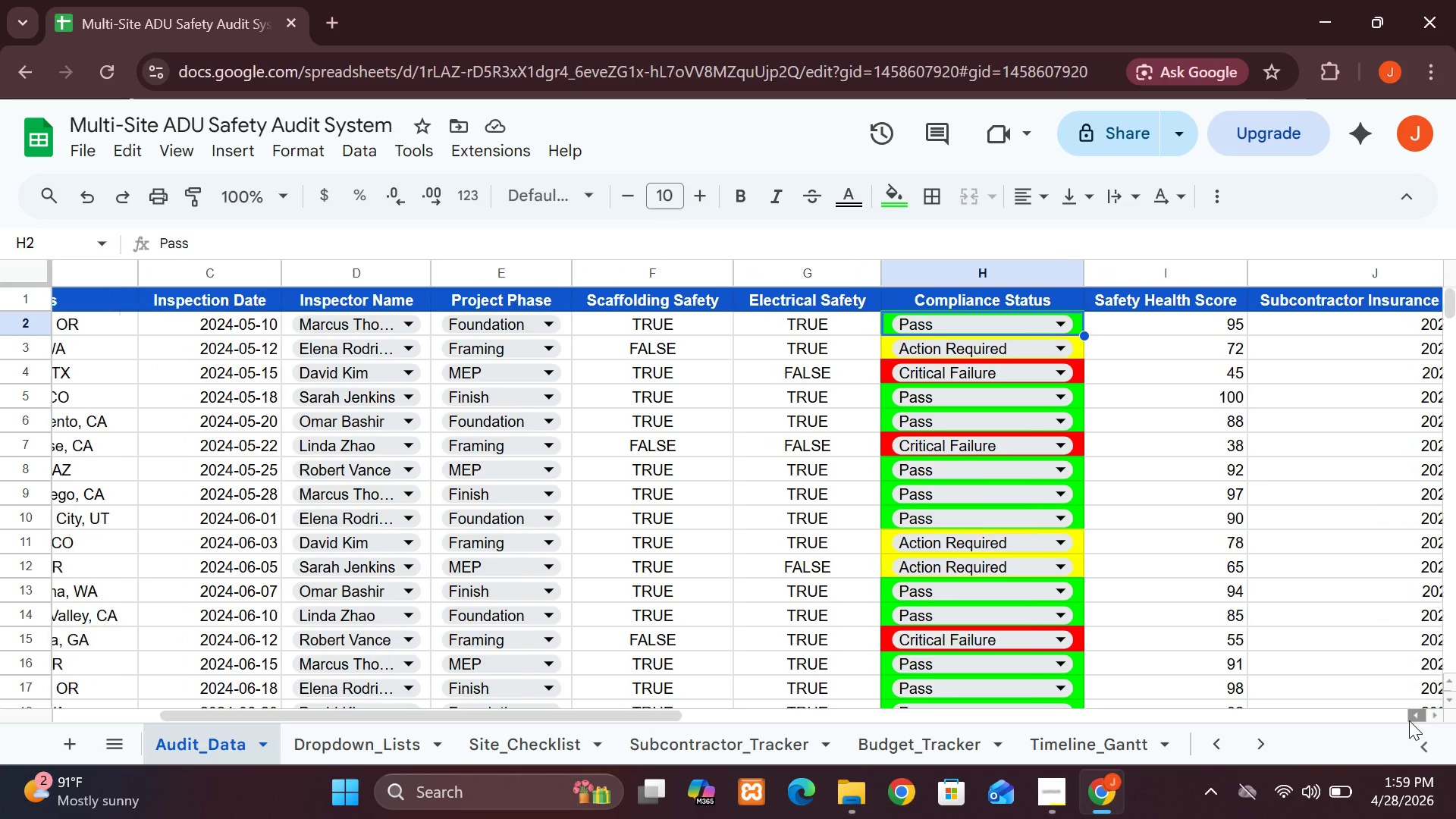 
triple_click([1409, 720])
 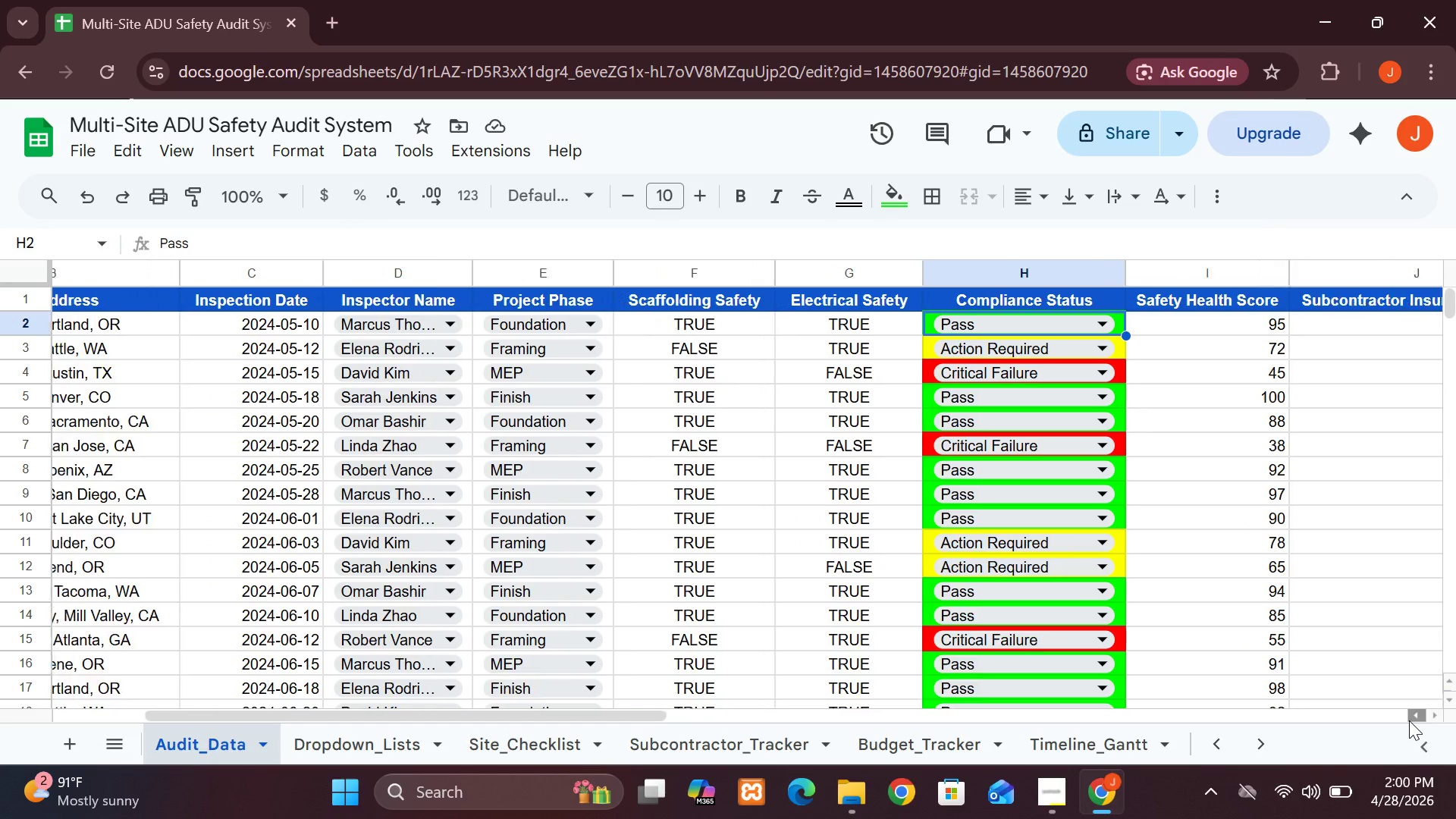 
triple_click([1409, 720])
 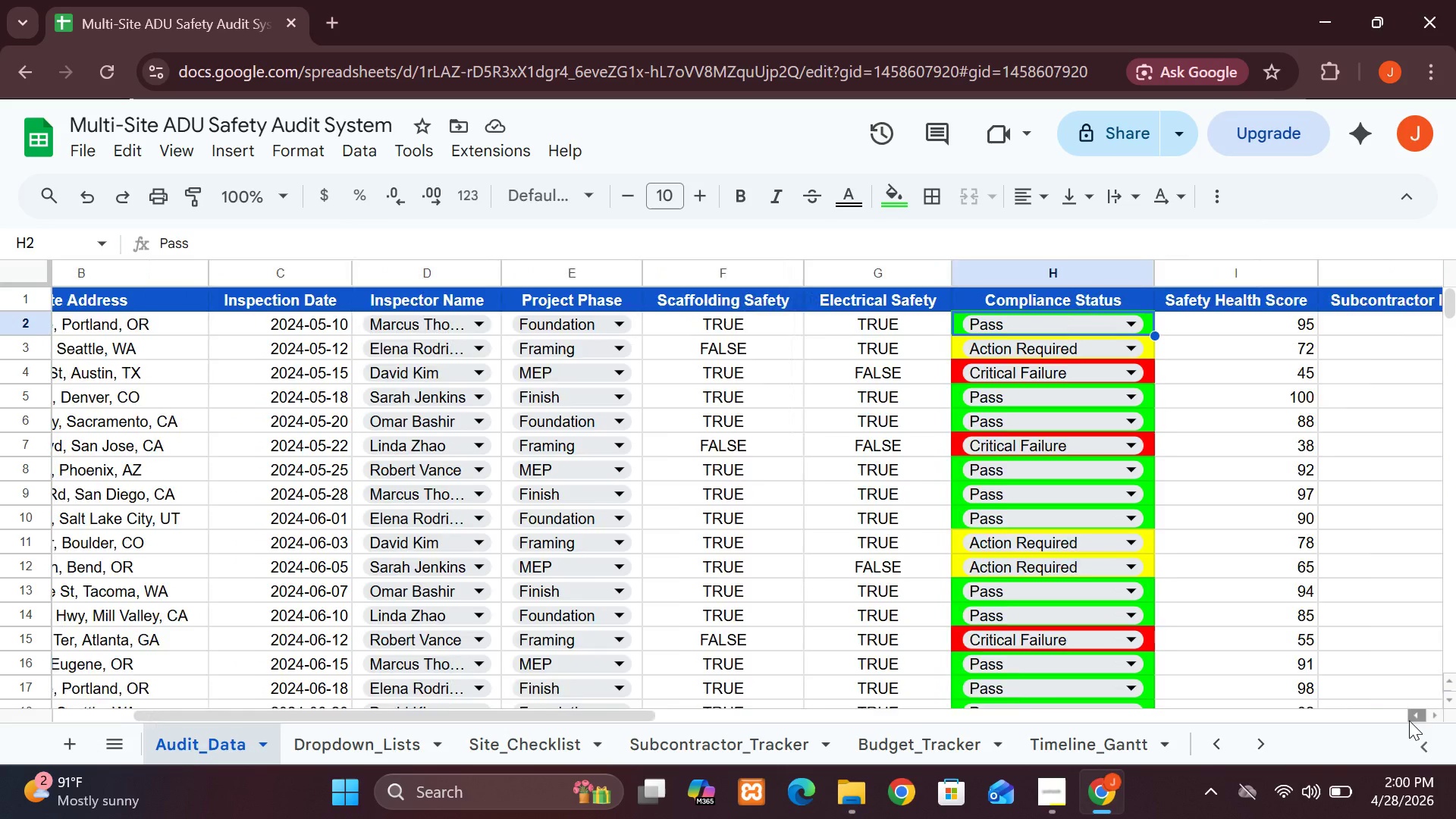 
triple_click([1409, 720])
 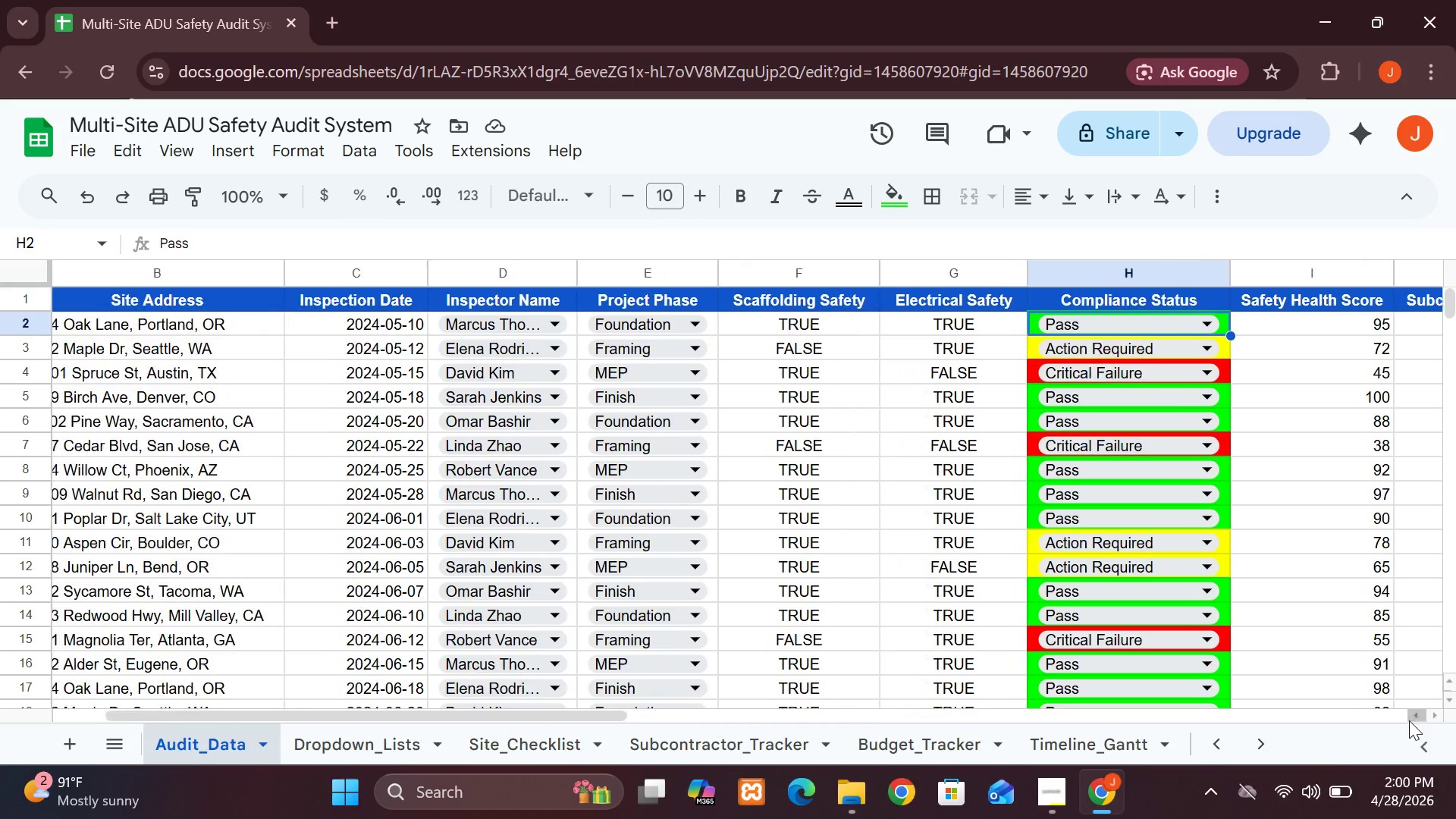 
triple_click([1409, 720])
 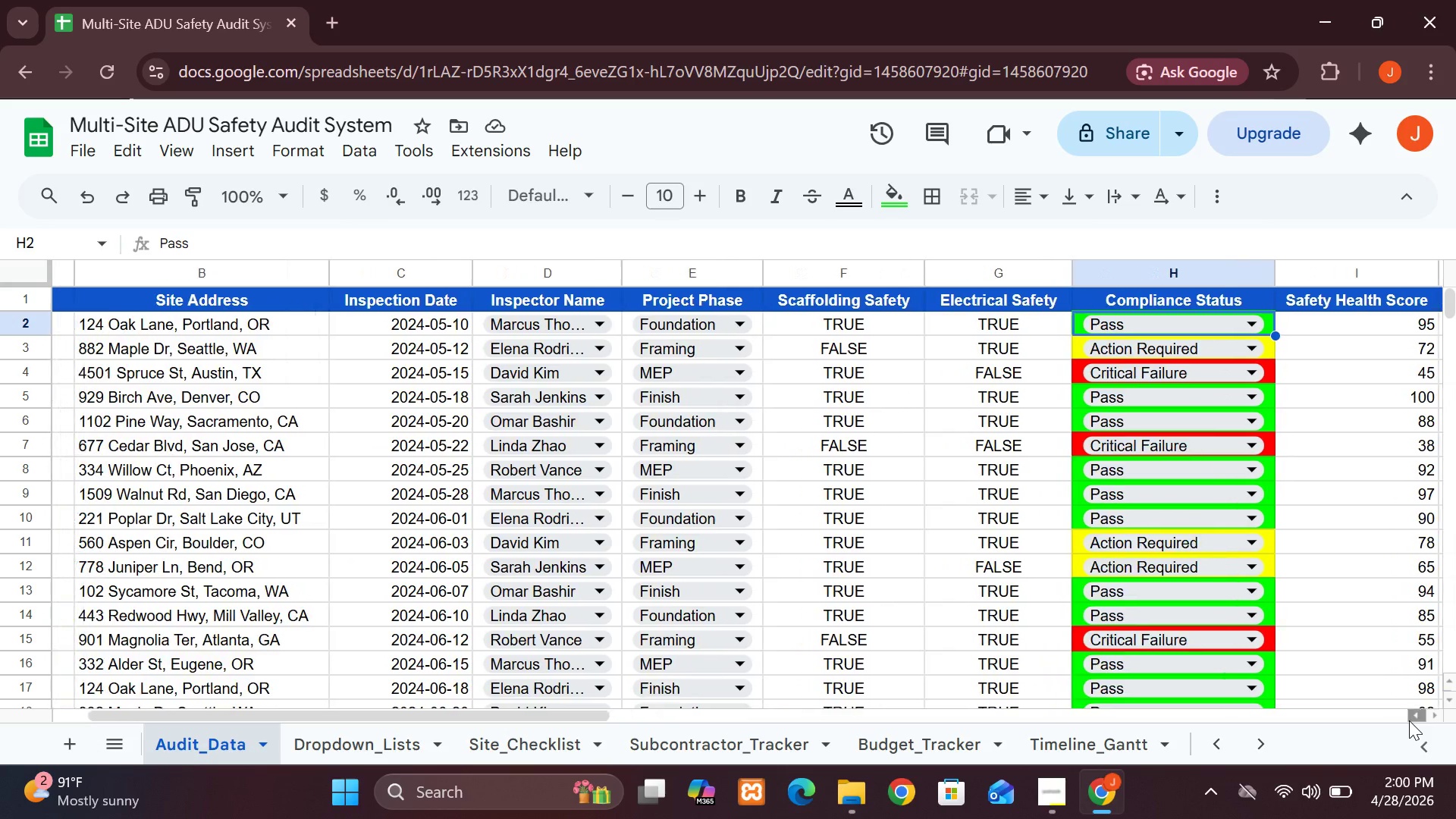 
triple_click([1409, 720])
 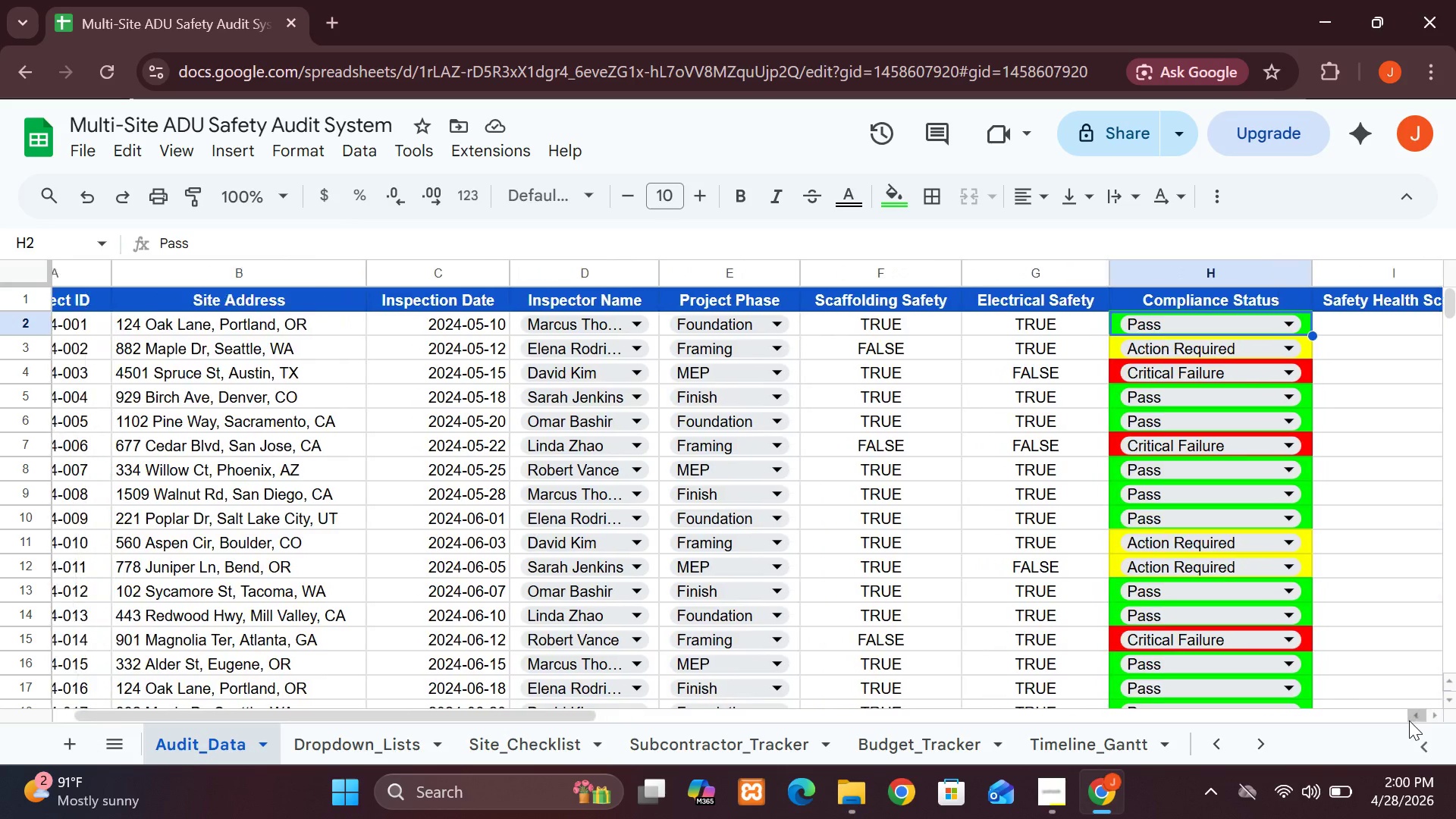 
triple_click([1409, 720])
 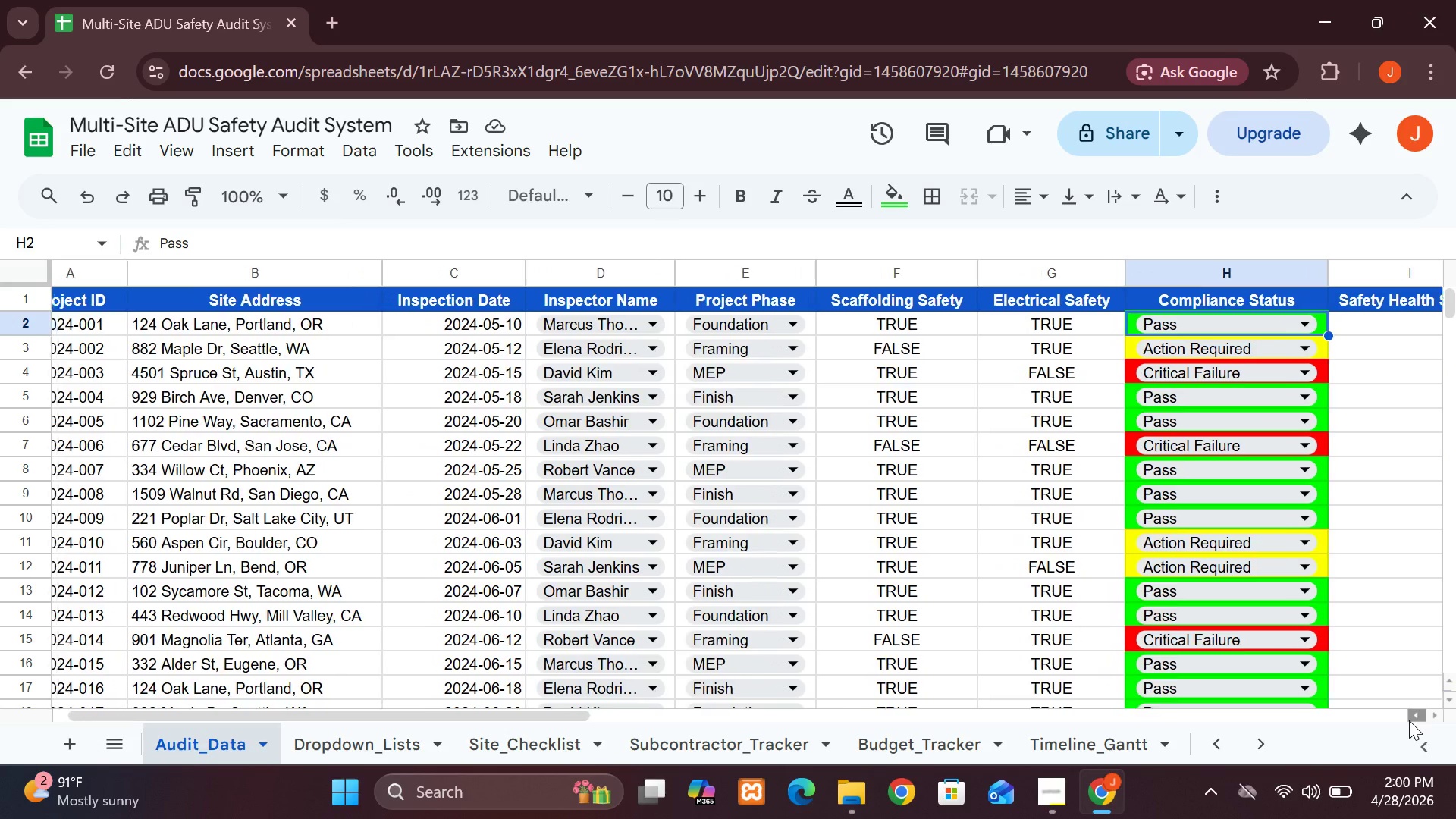 
triple_click([1409, 720])
 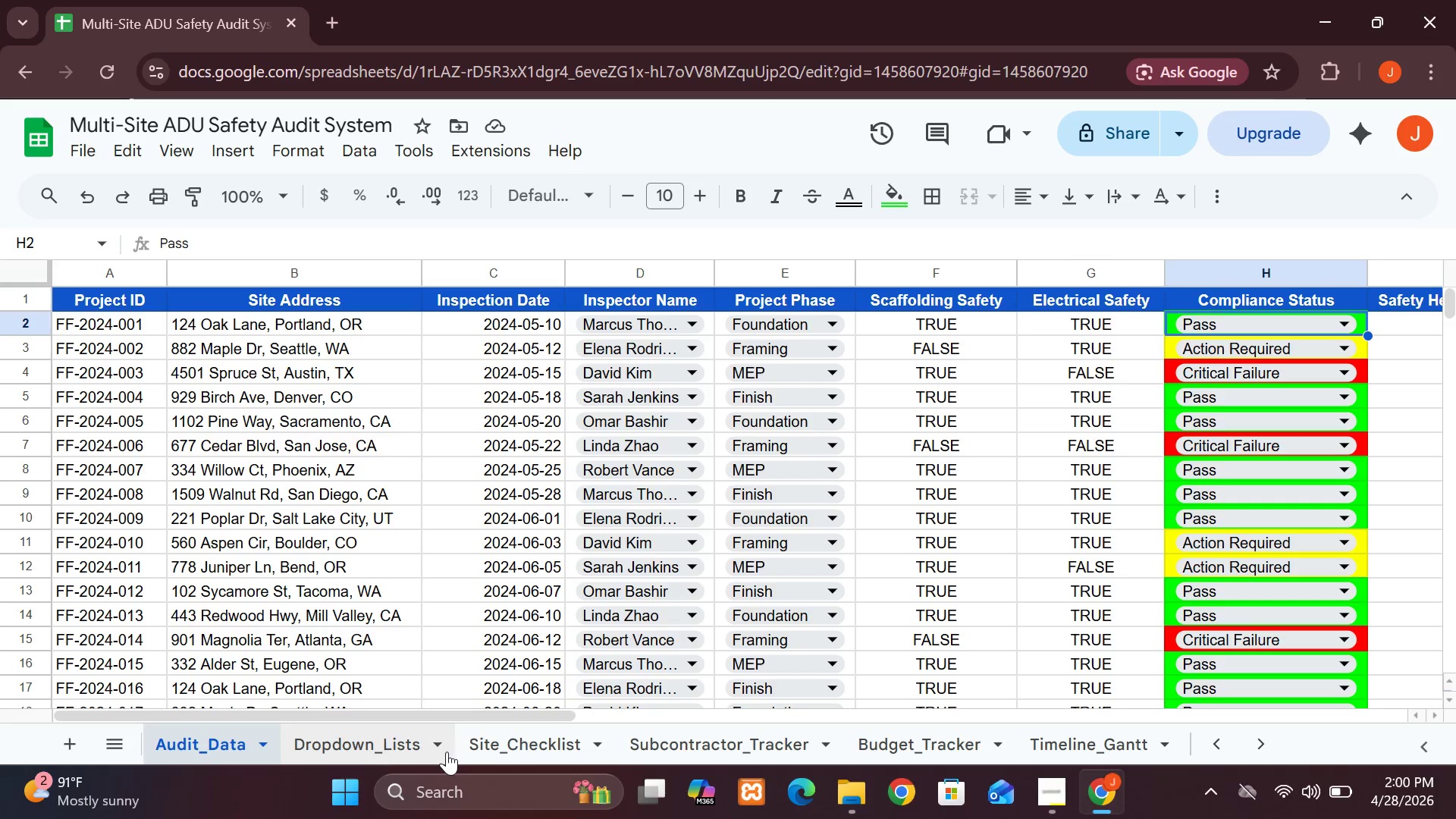 
wait(12.33)
 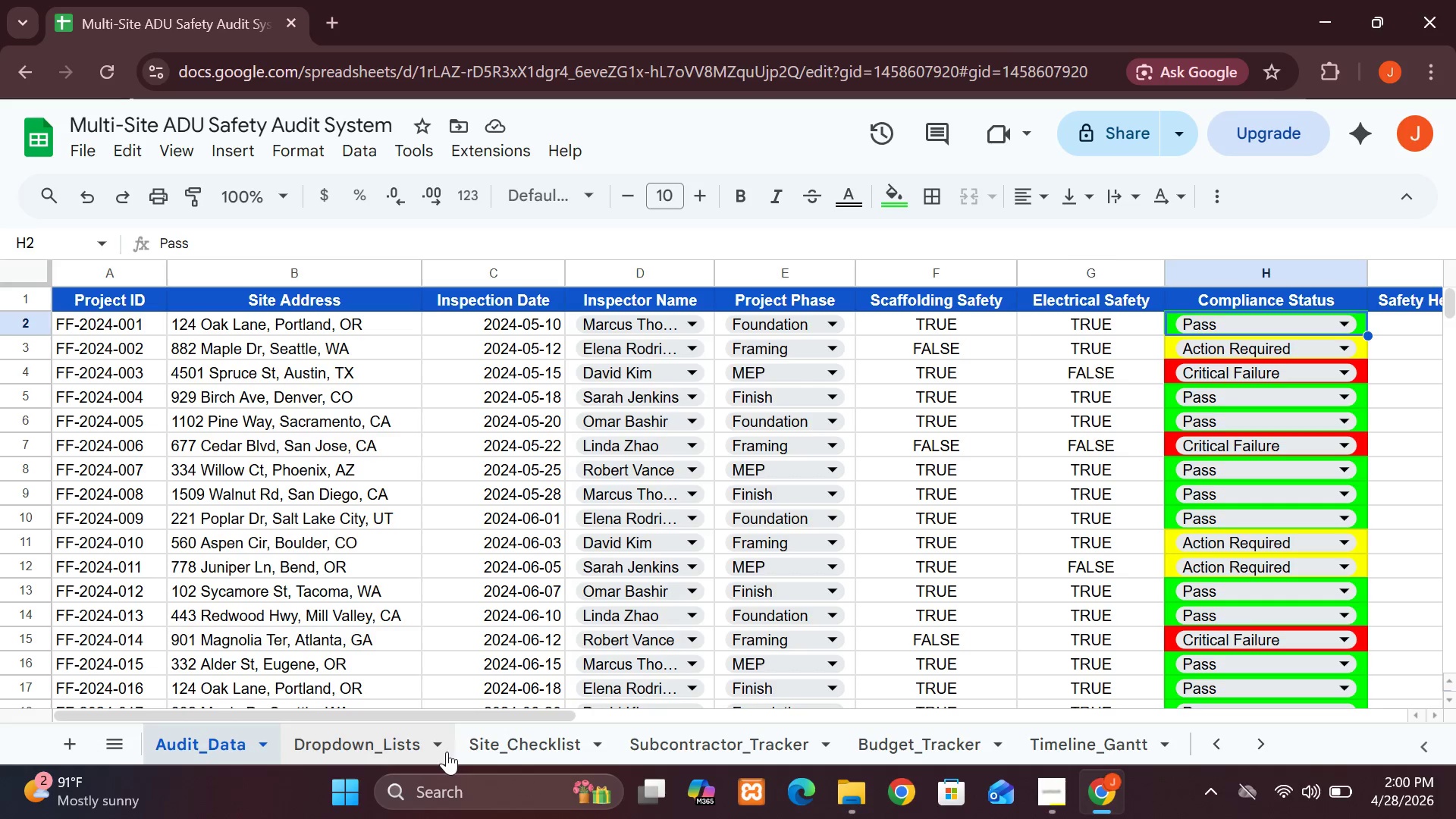 
left_click([488, 746])
 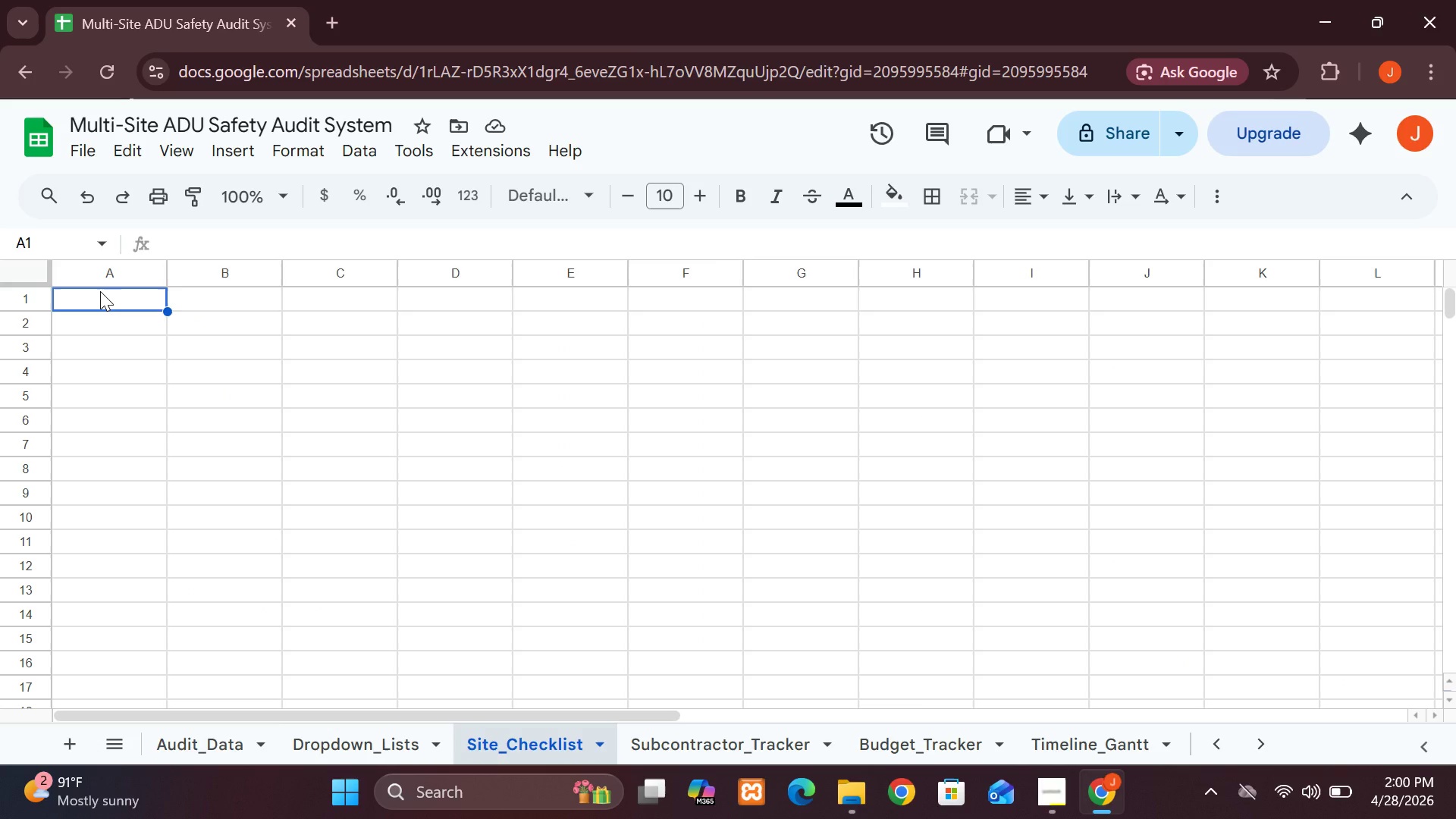 
left_click([100, 291])
 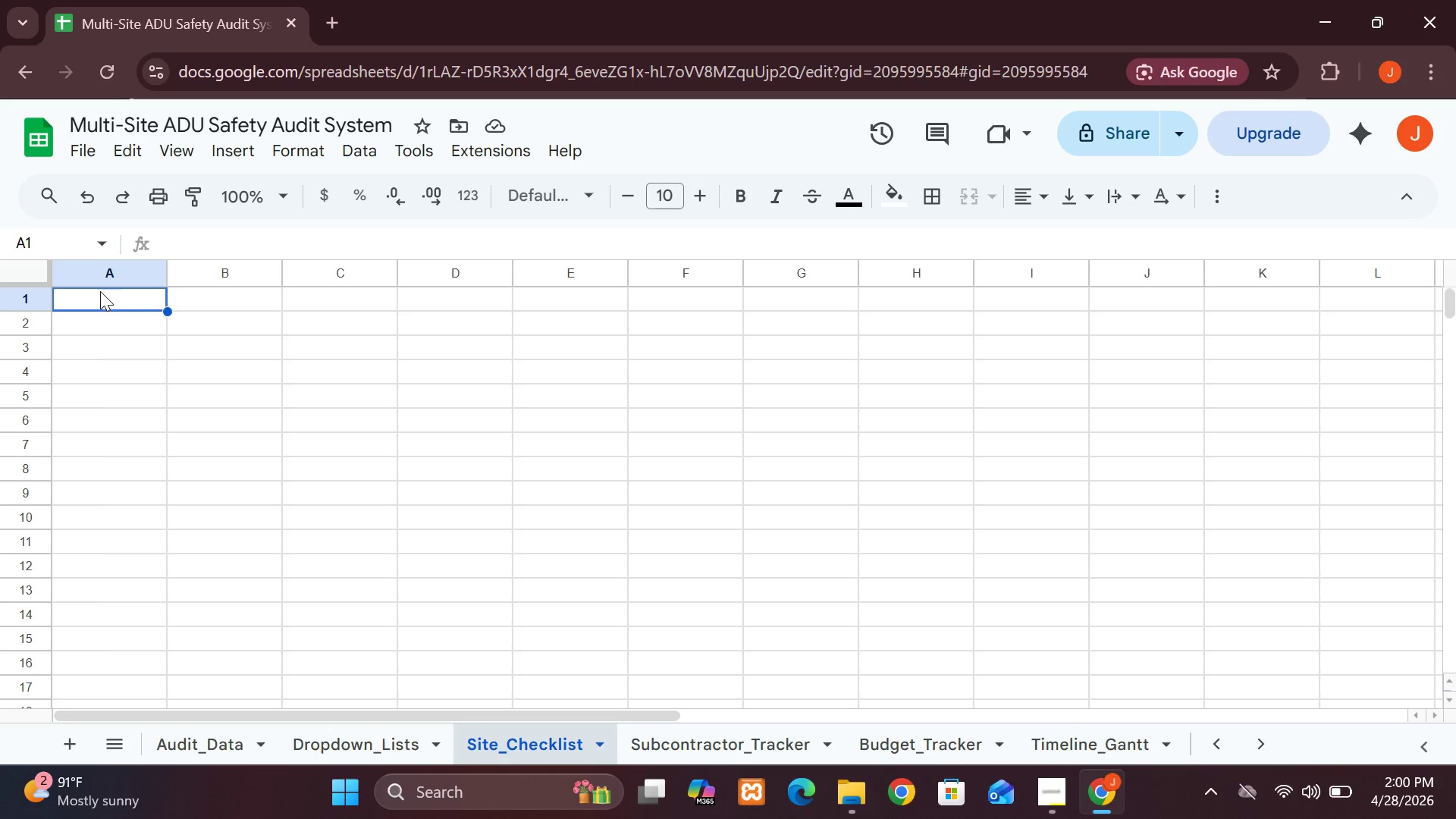 
wait(21.39)
 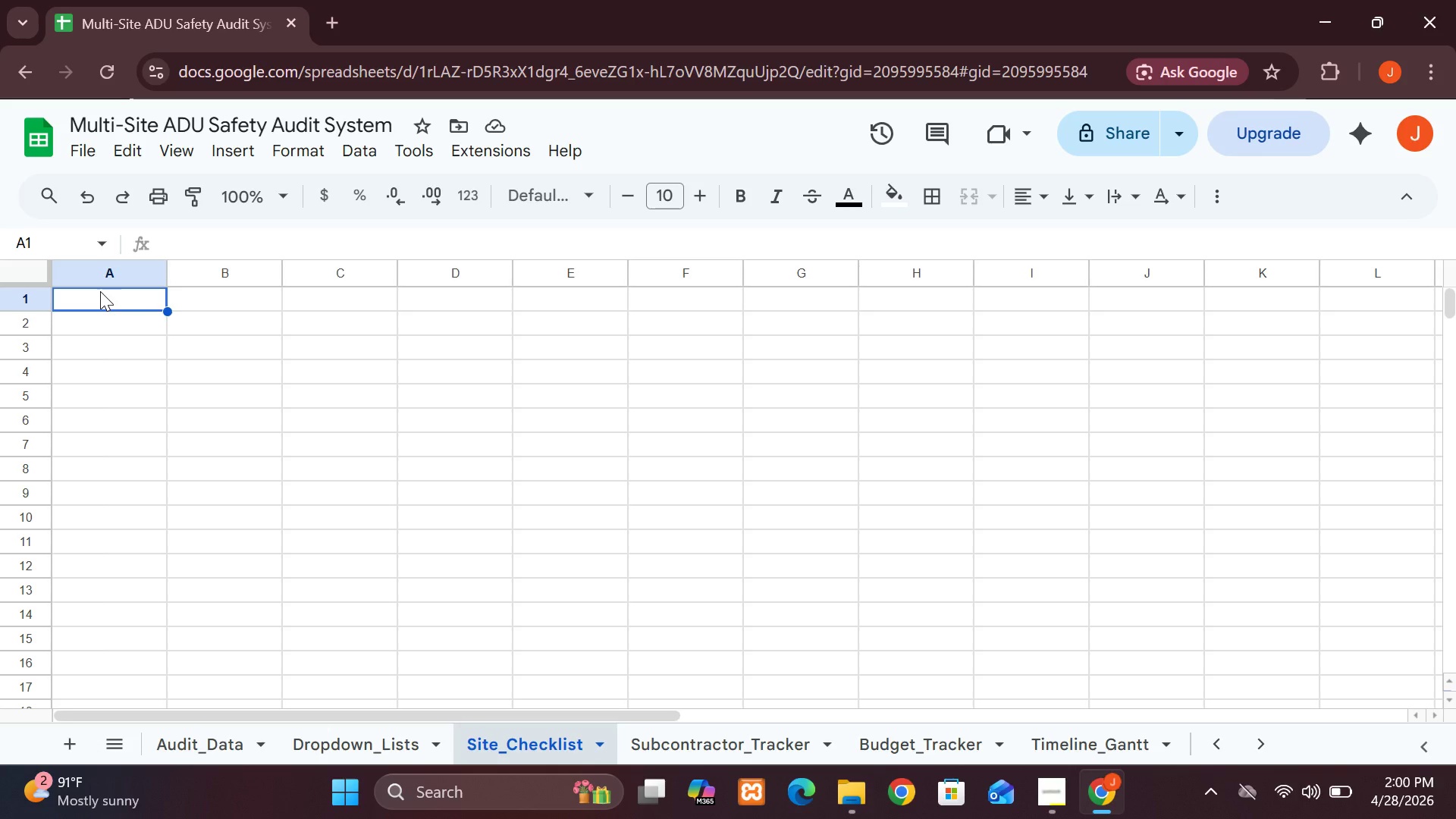 
type(Project ID)
 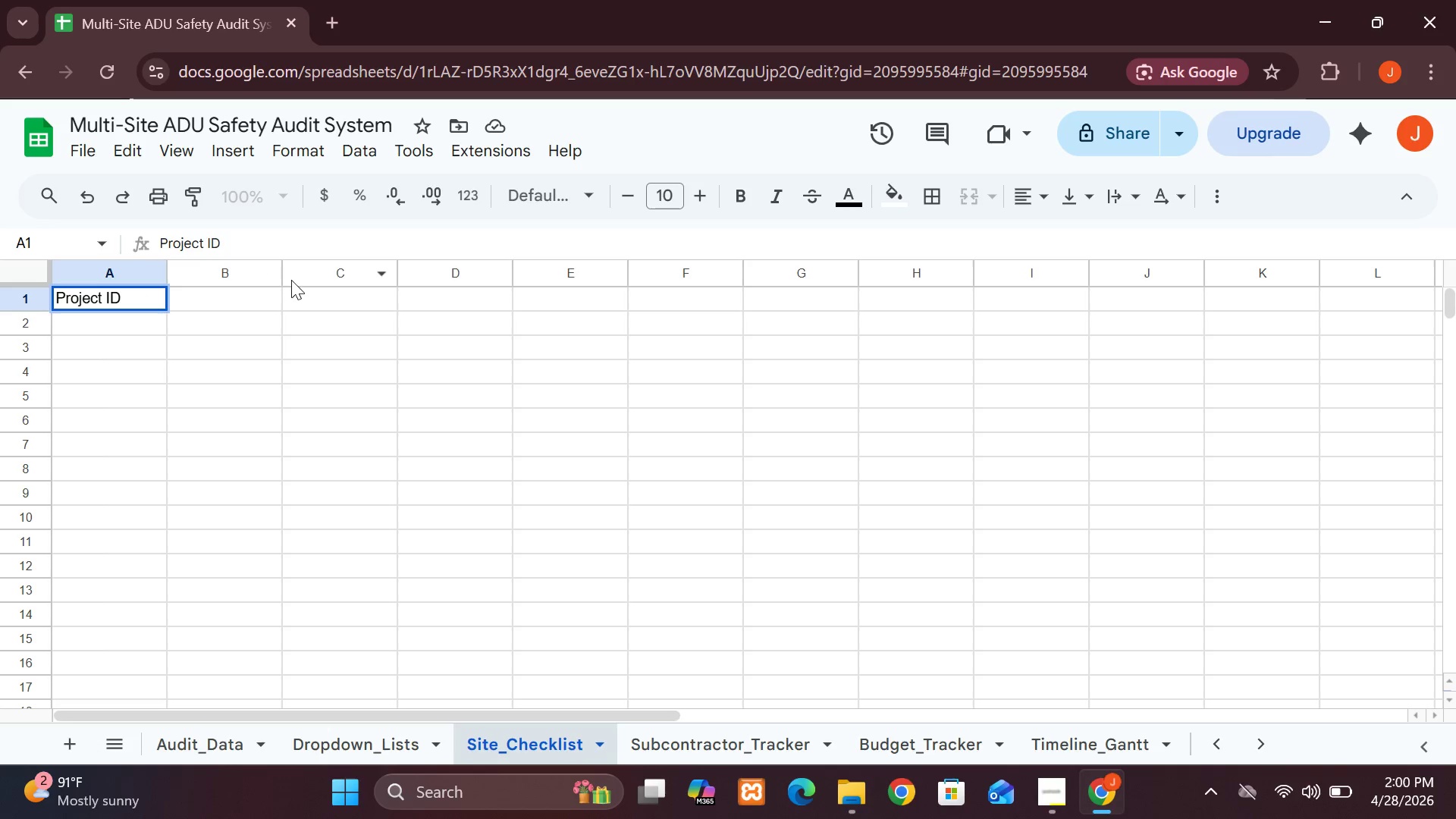 
left_click([248, 300])
 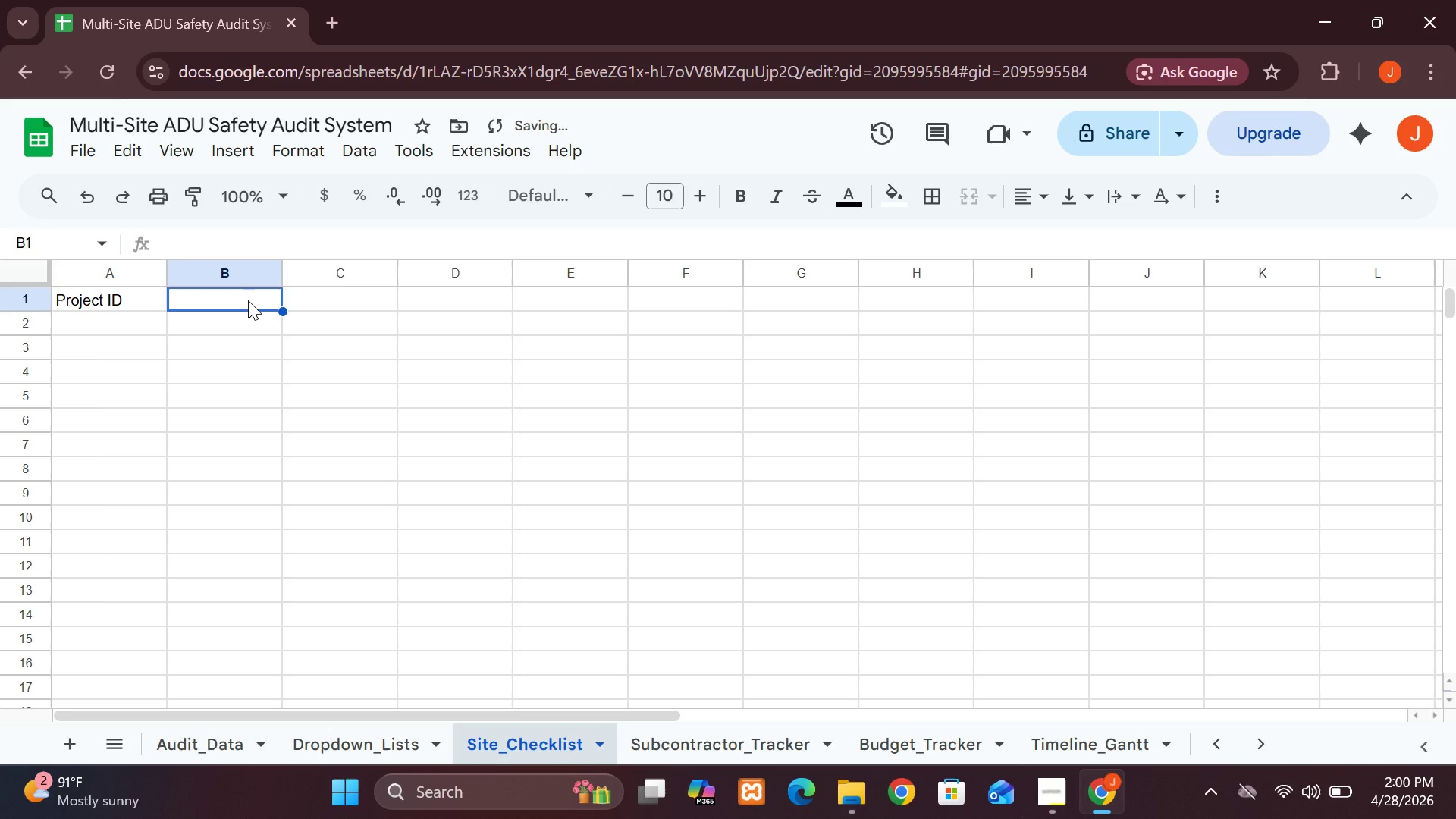 
type(Scaffolding Sag)
key(Backspace)
type(fe)
 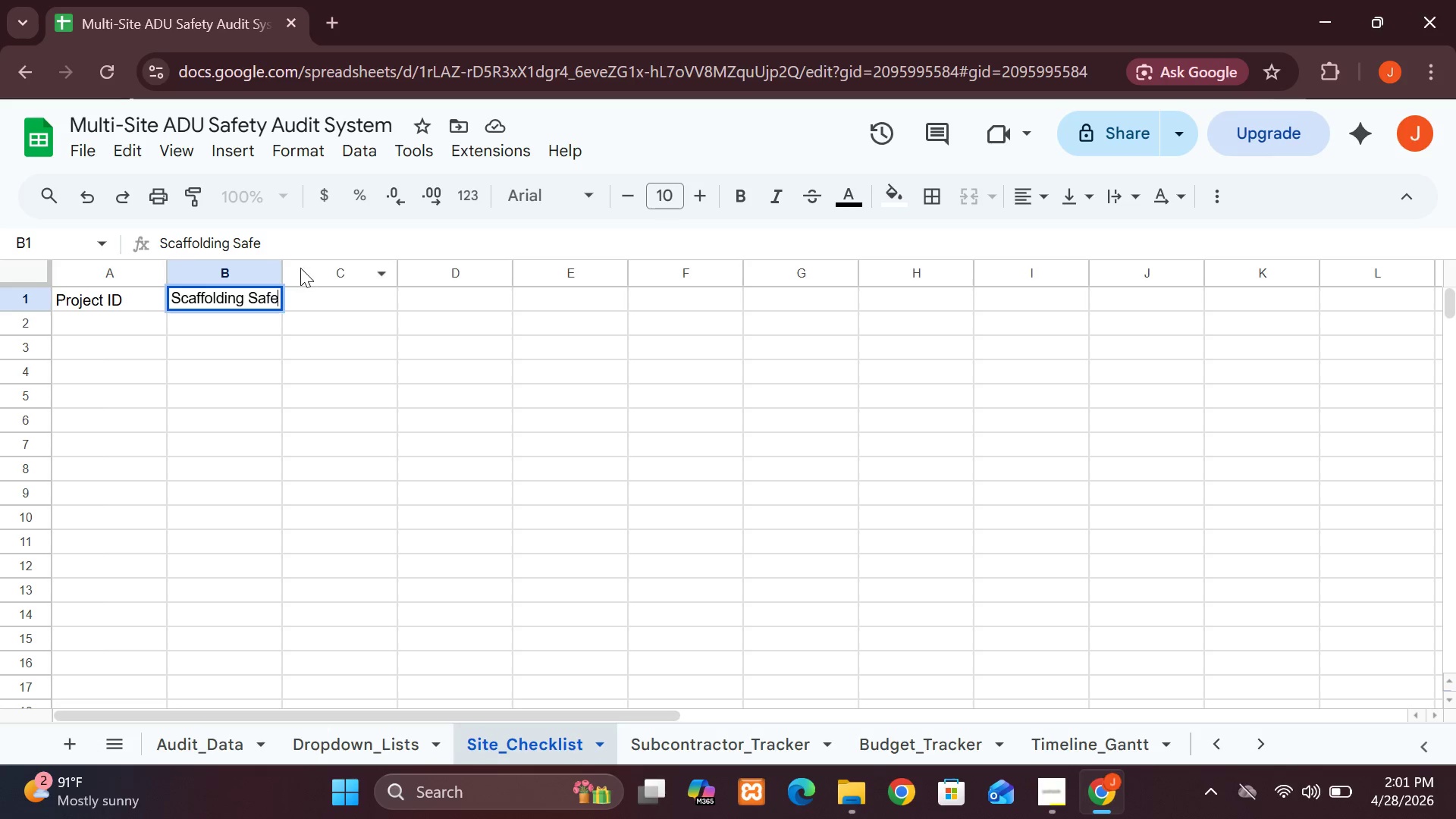 
left_click_drag(start_coordinate=[281, 266], to_coordinate=[297, 267])
 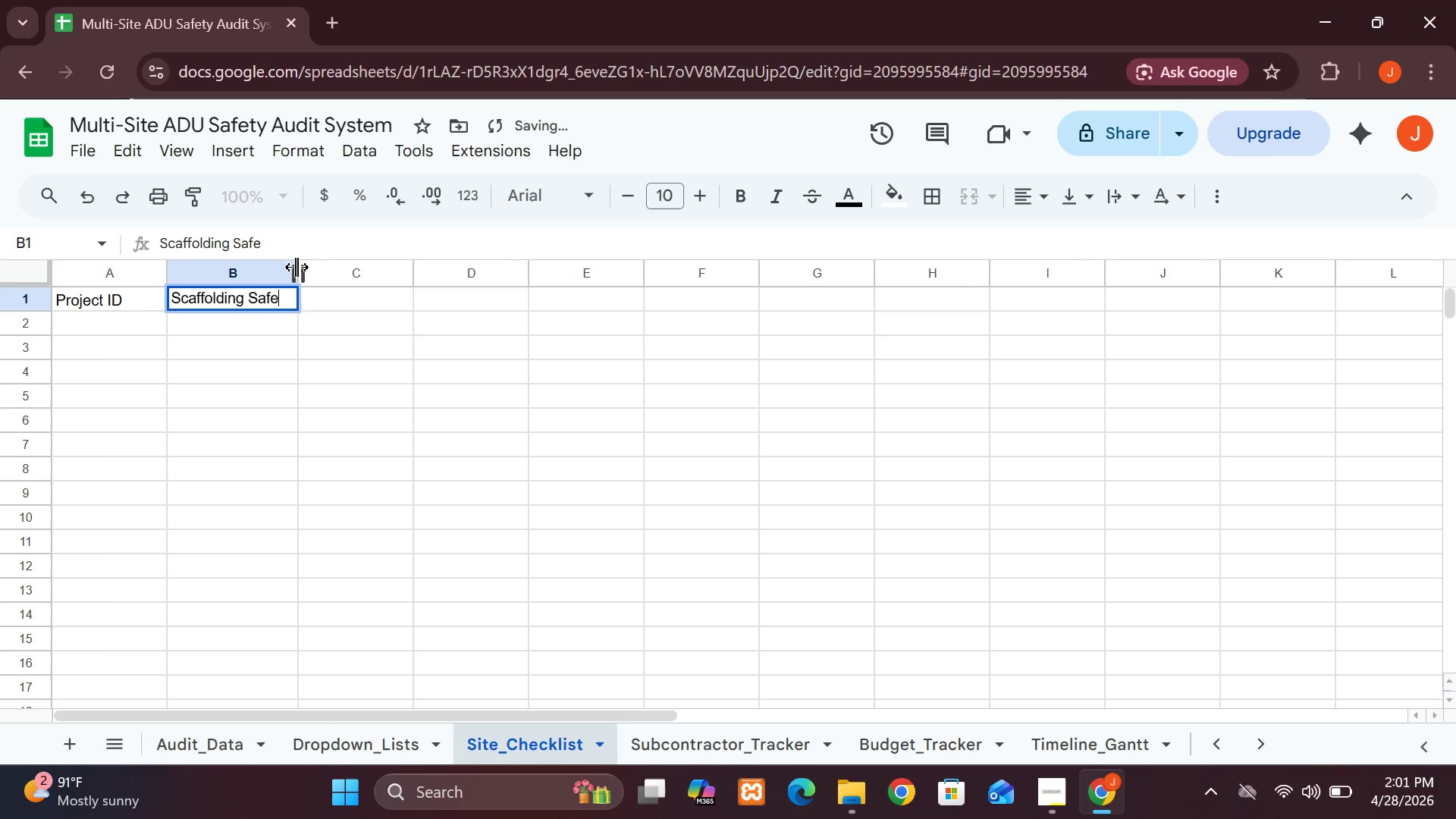 
type(ty)
 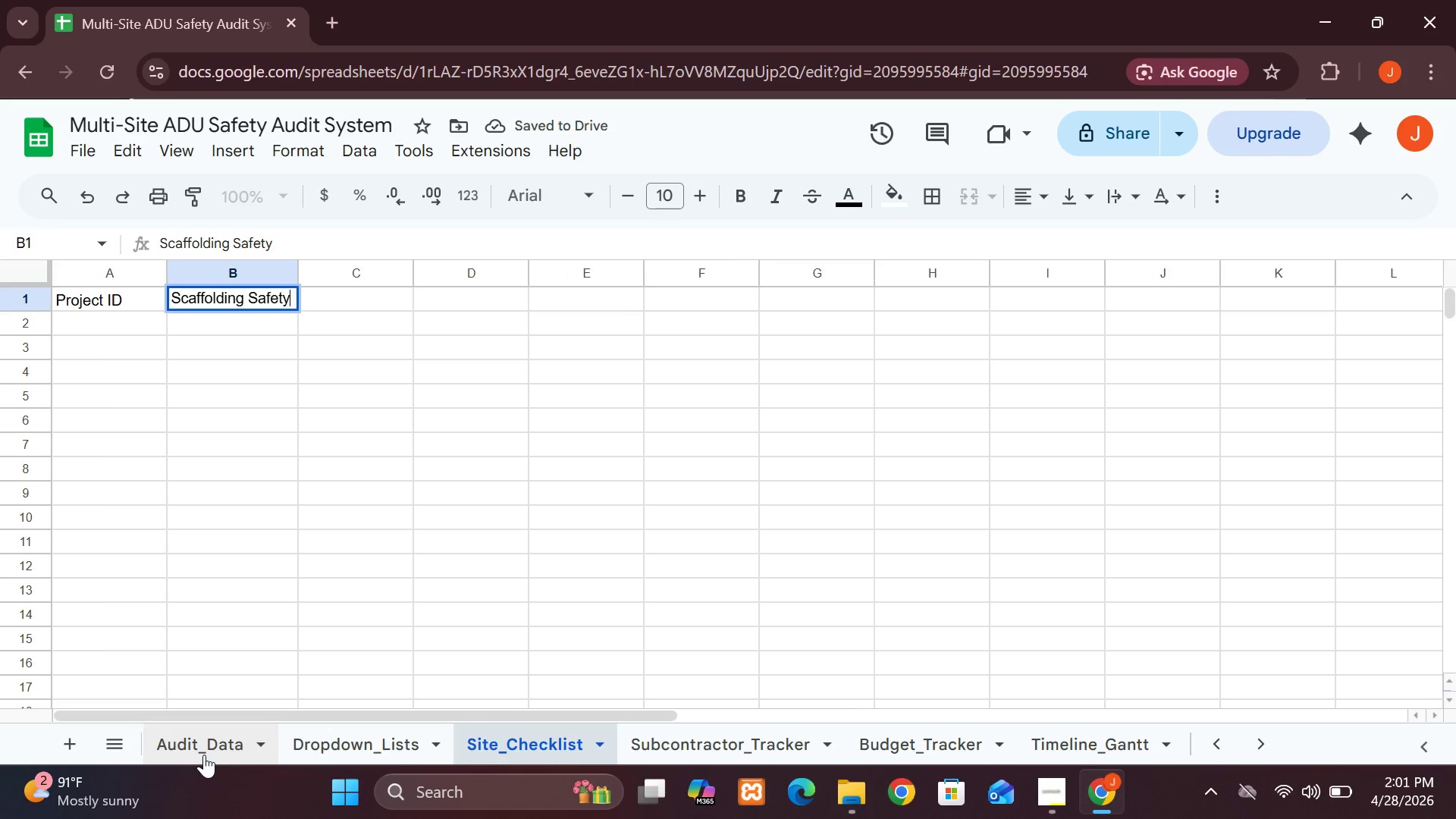 
left_click([204, 755])
 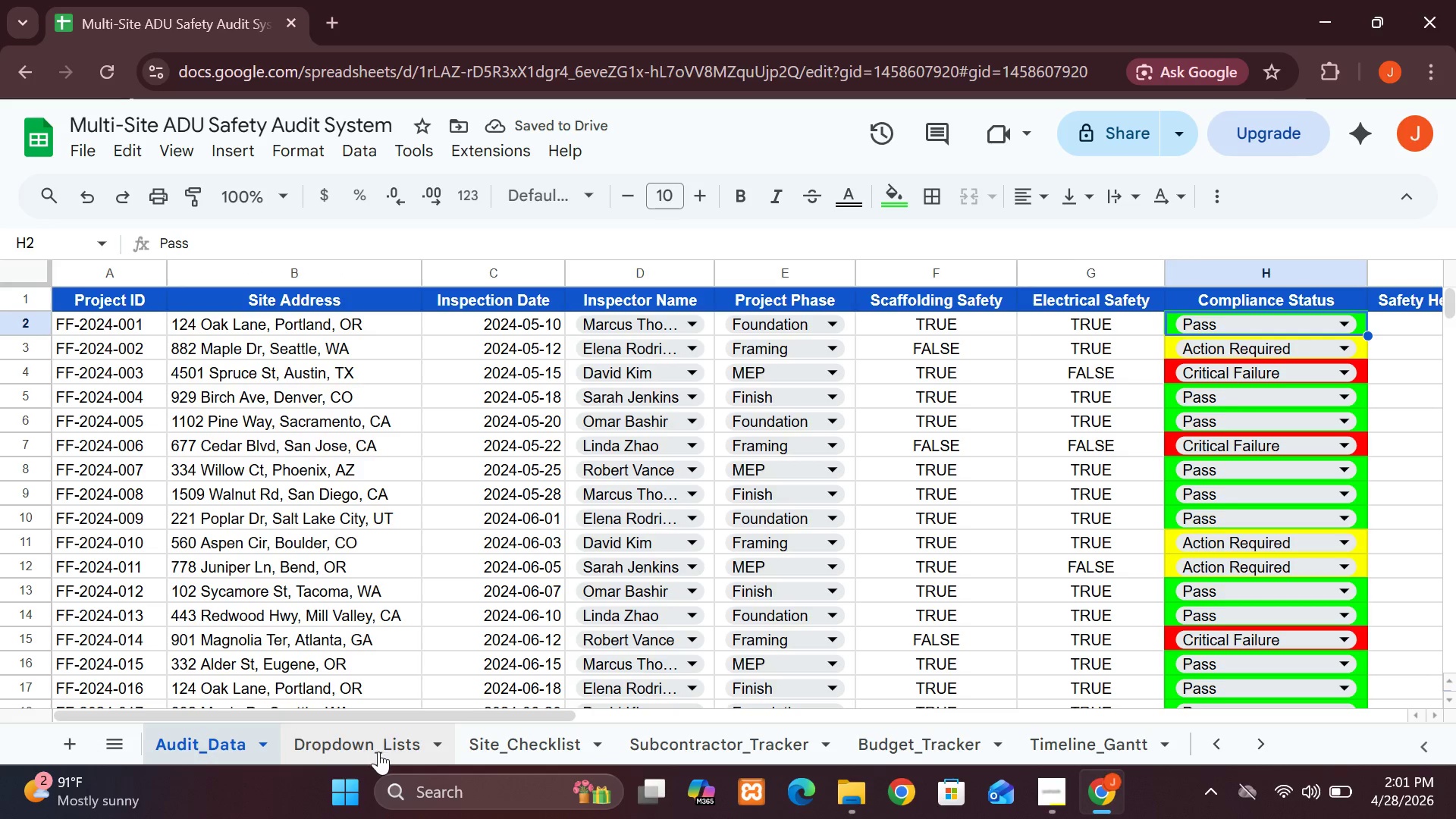 
left_click([517, 742])
 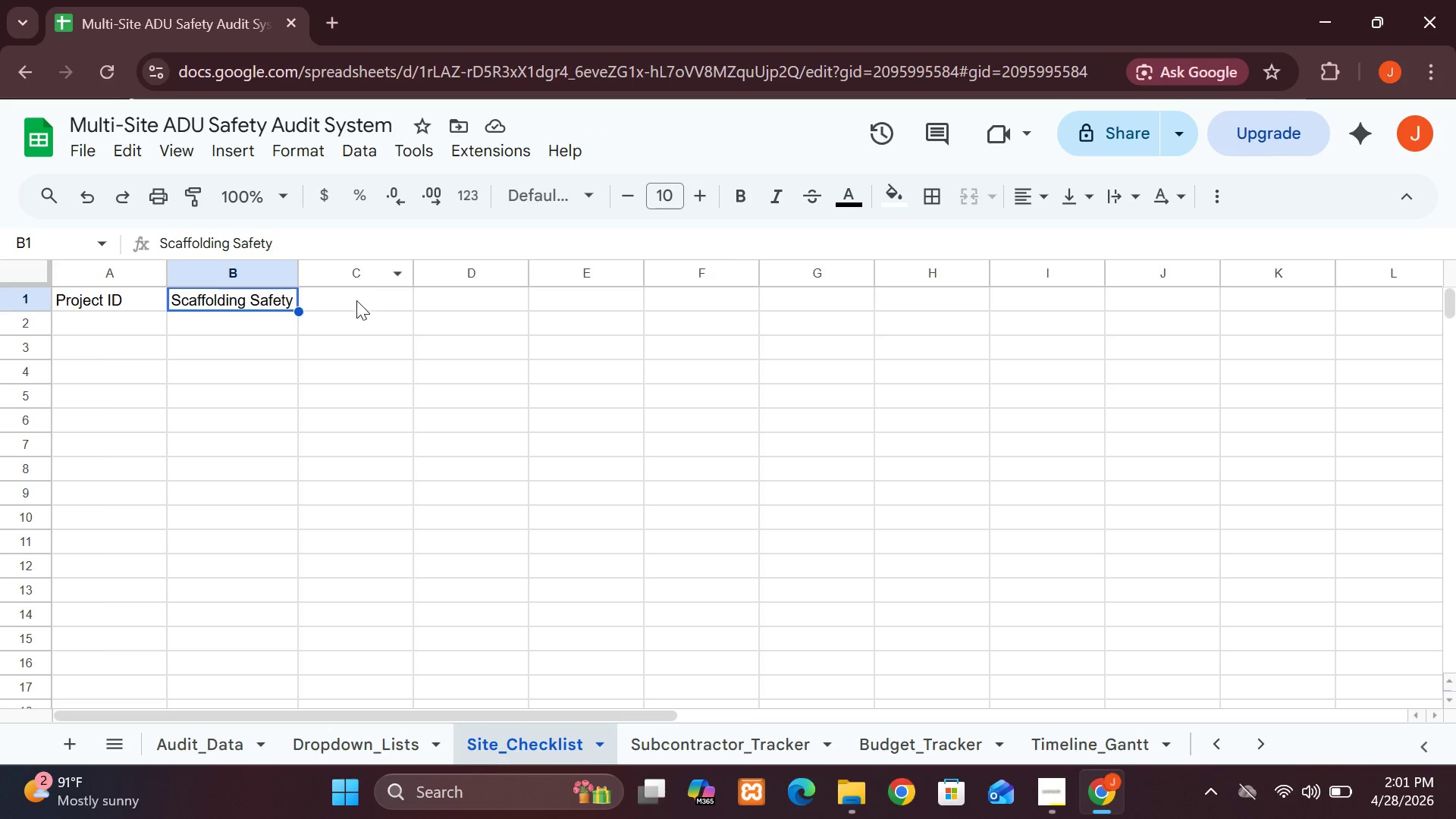 
left_click([356, 305])
 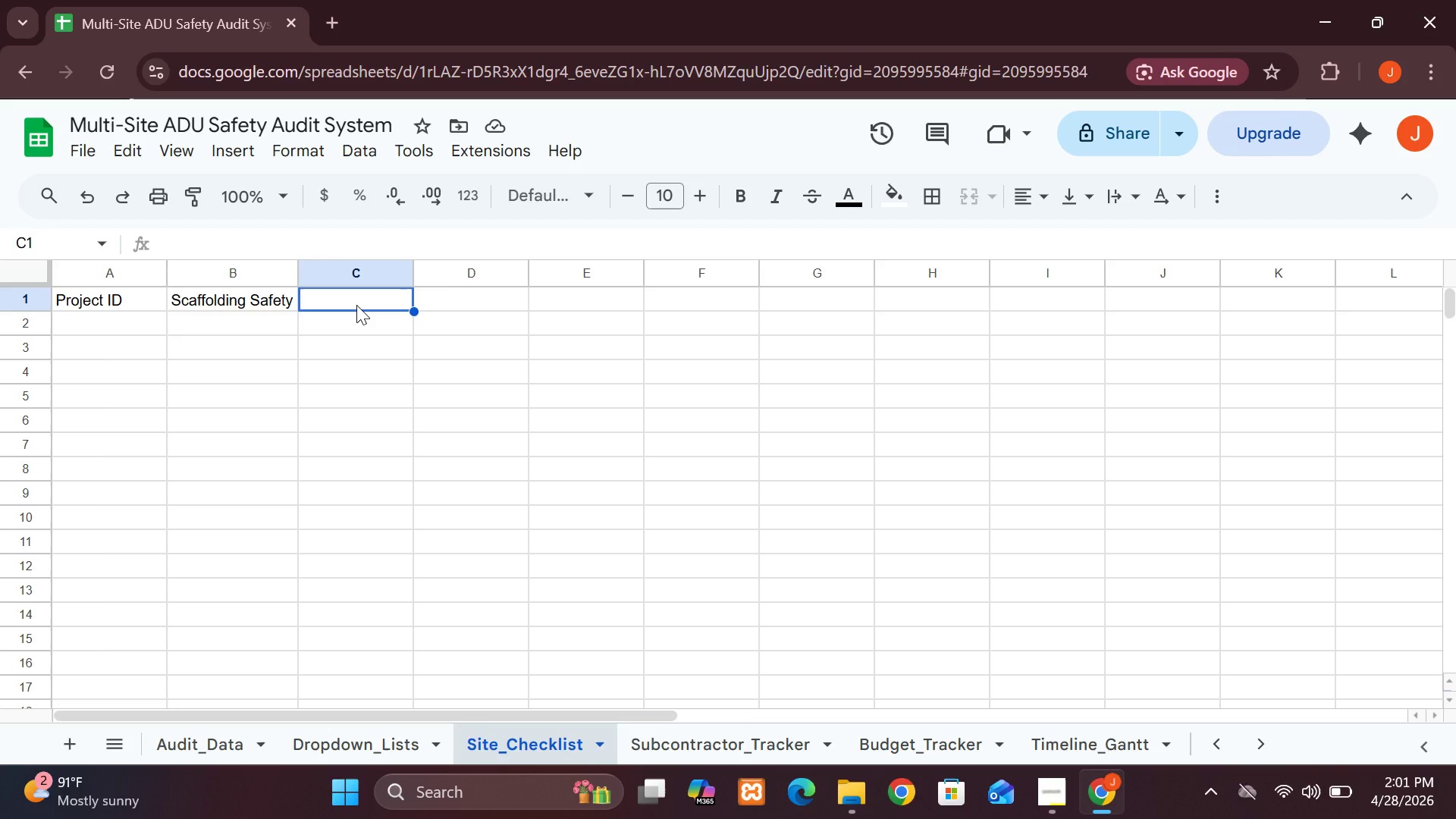 
type(Electrical Safety)
 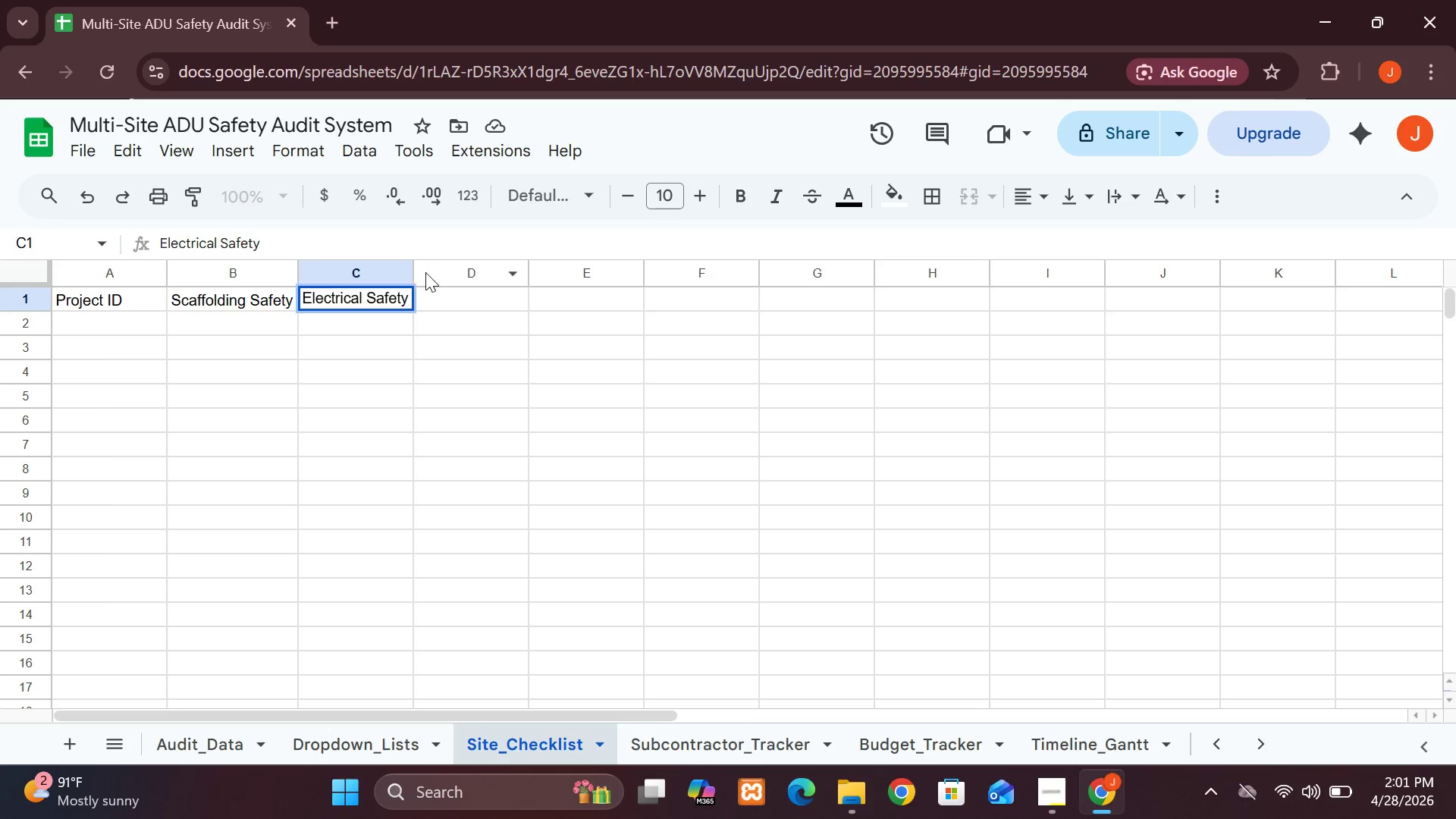 
left_click_drag(start_coordinate=[412, 271], to_coordinate=[429, 271])
 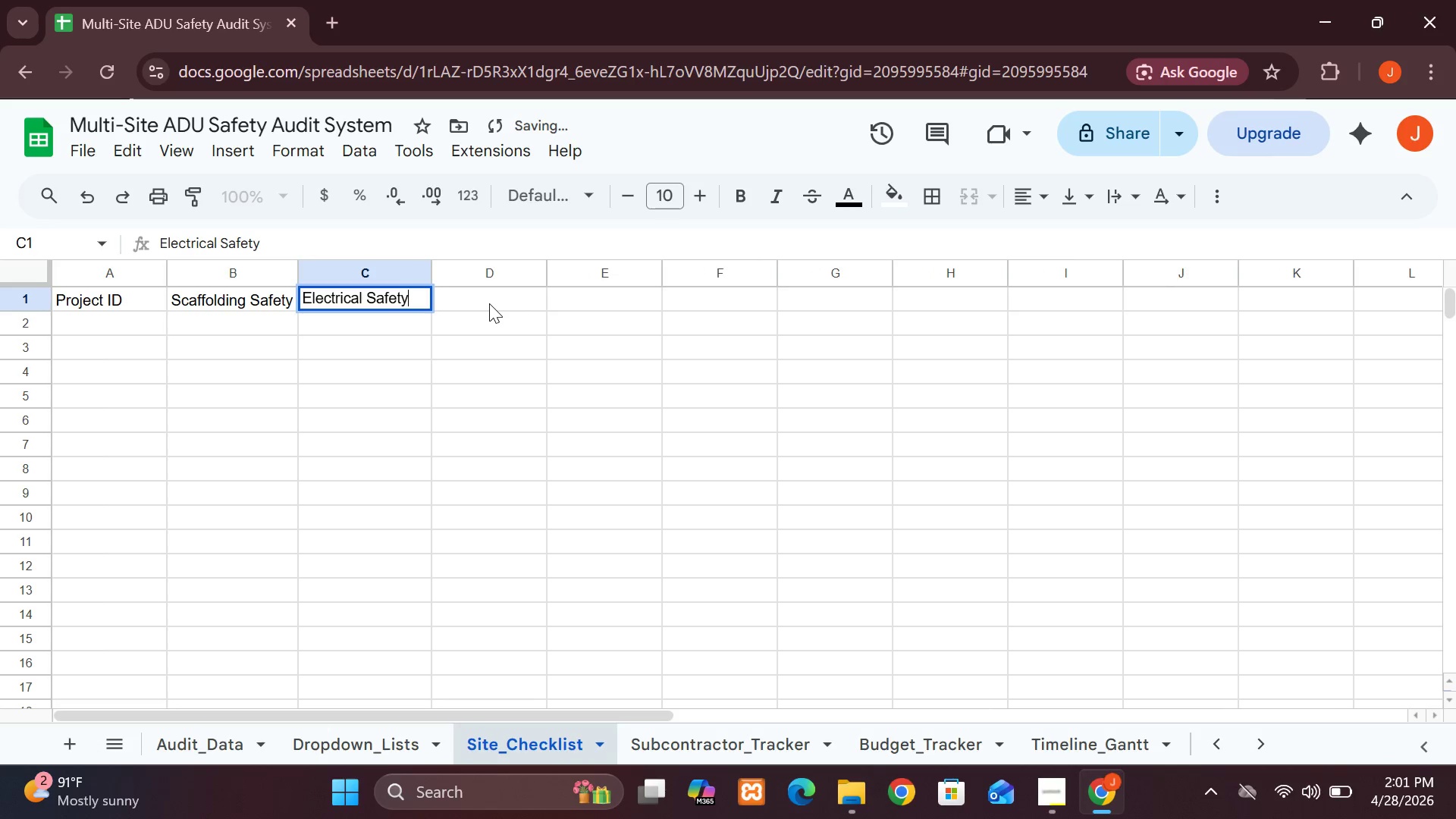 
left_click([489, 303])
 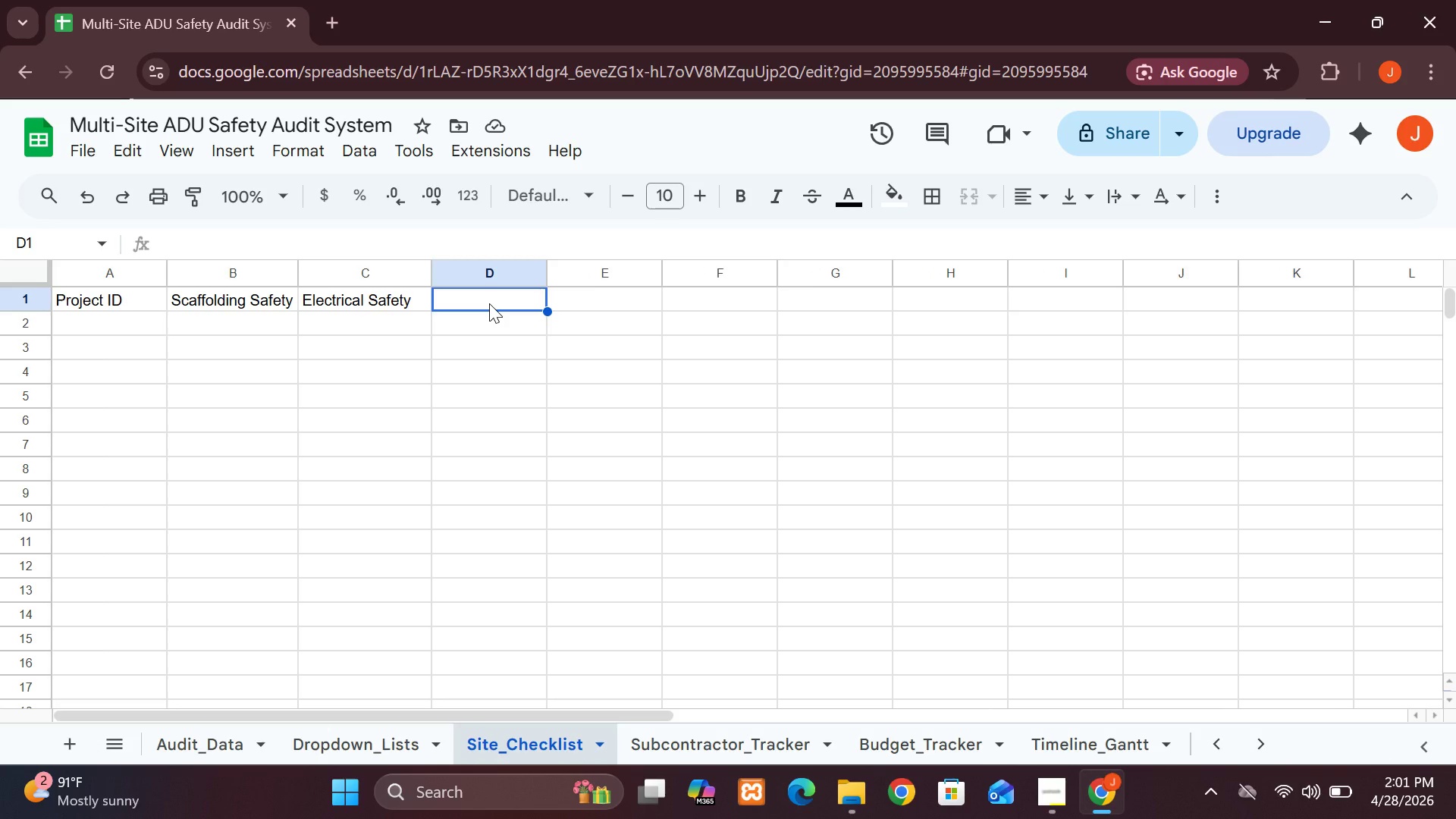 
wait(10.72)
 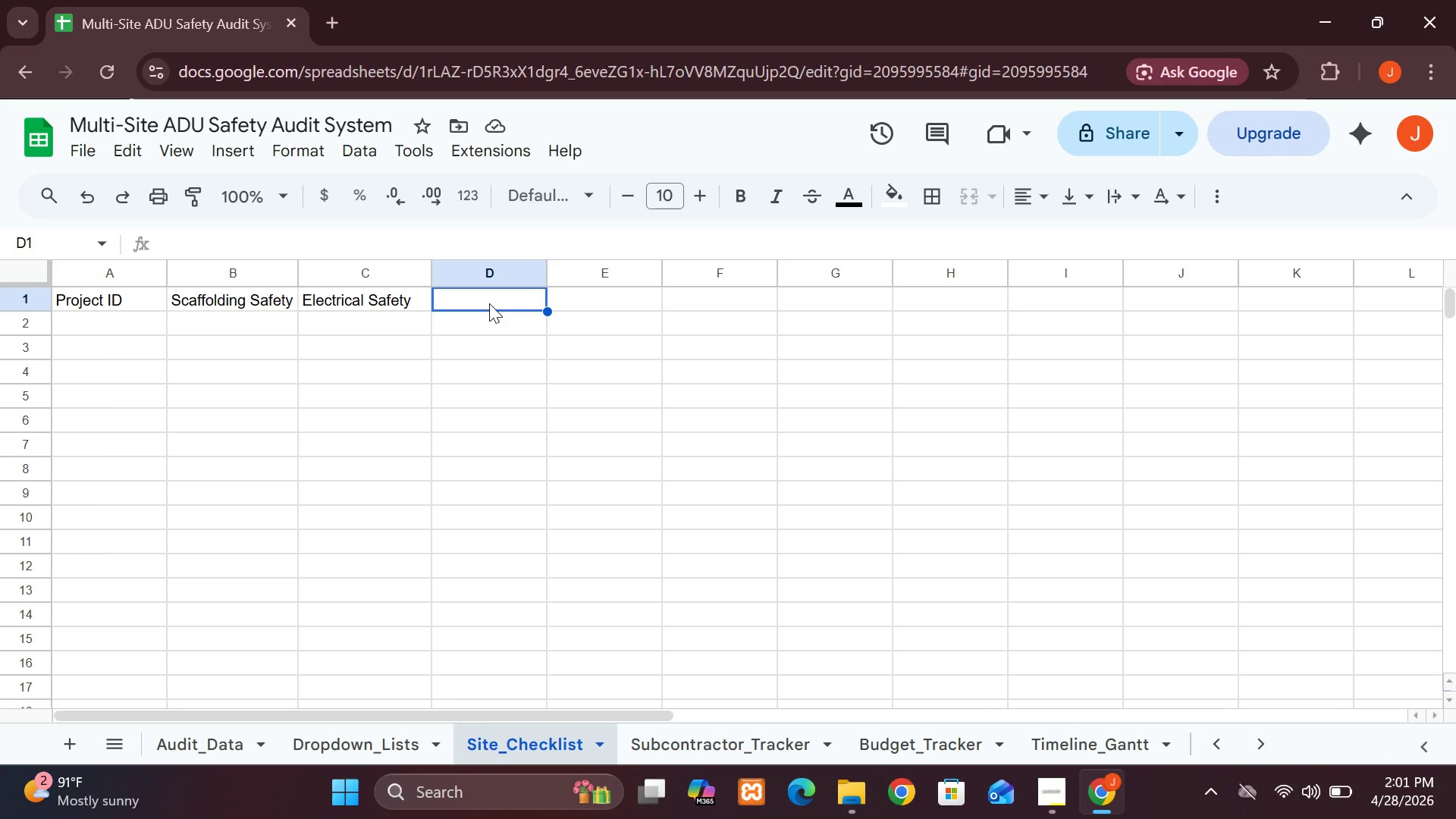 
type(PPEE Compliance)
 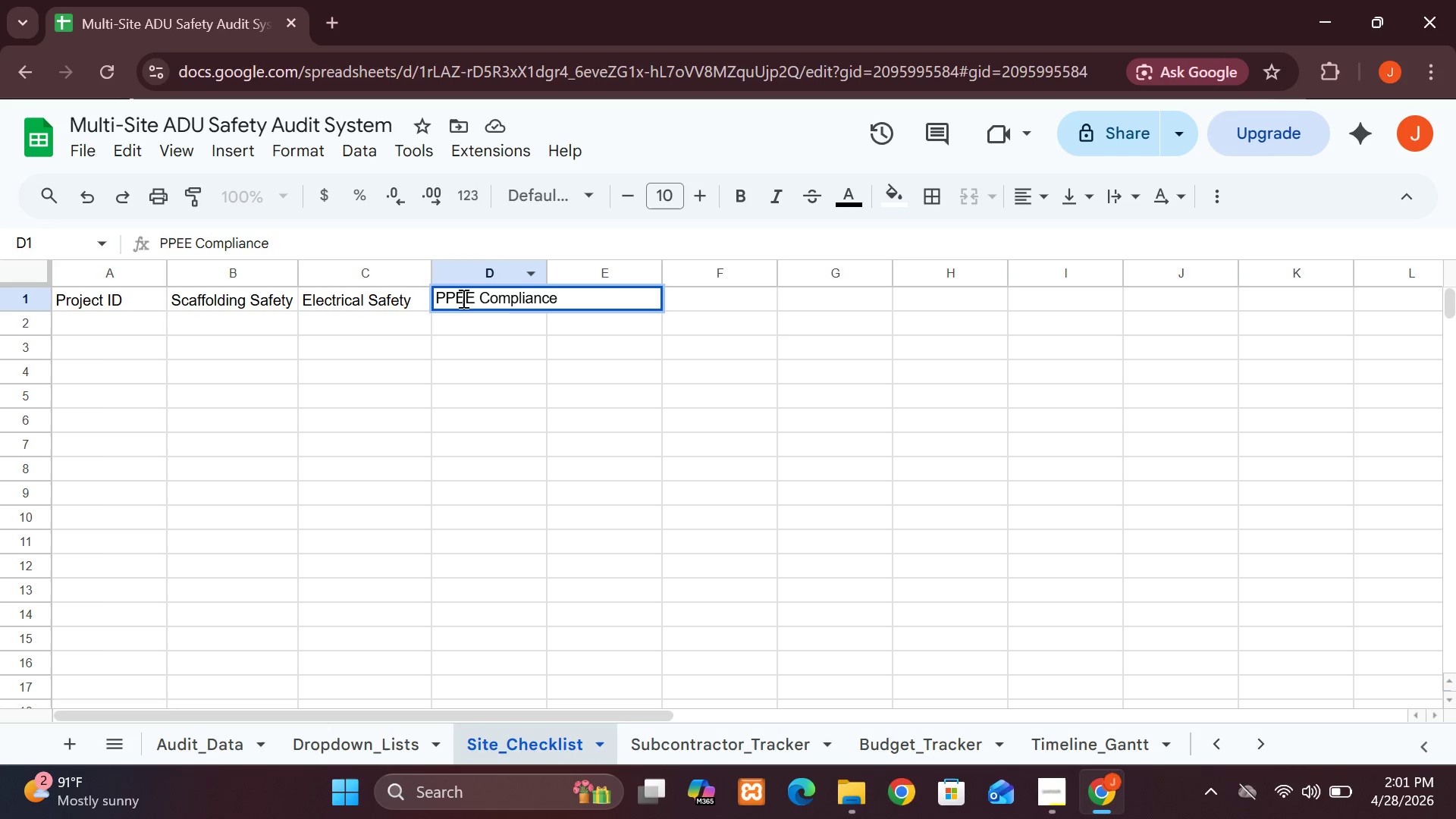 
left_click([454, 293])
 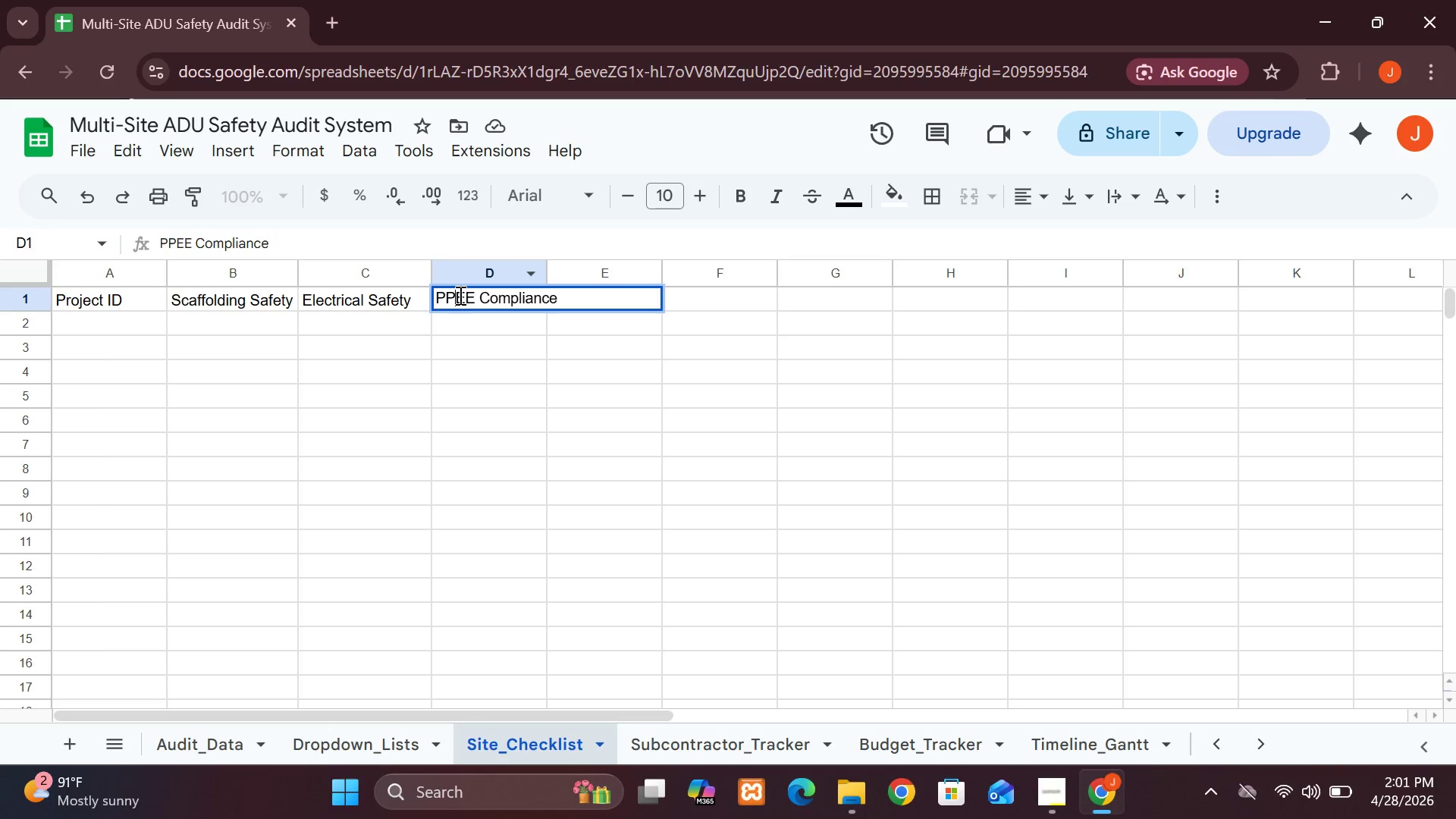 
left_click([469, 300])
 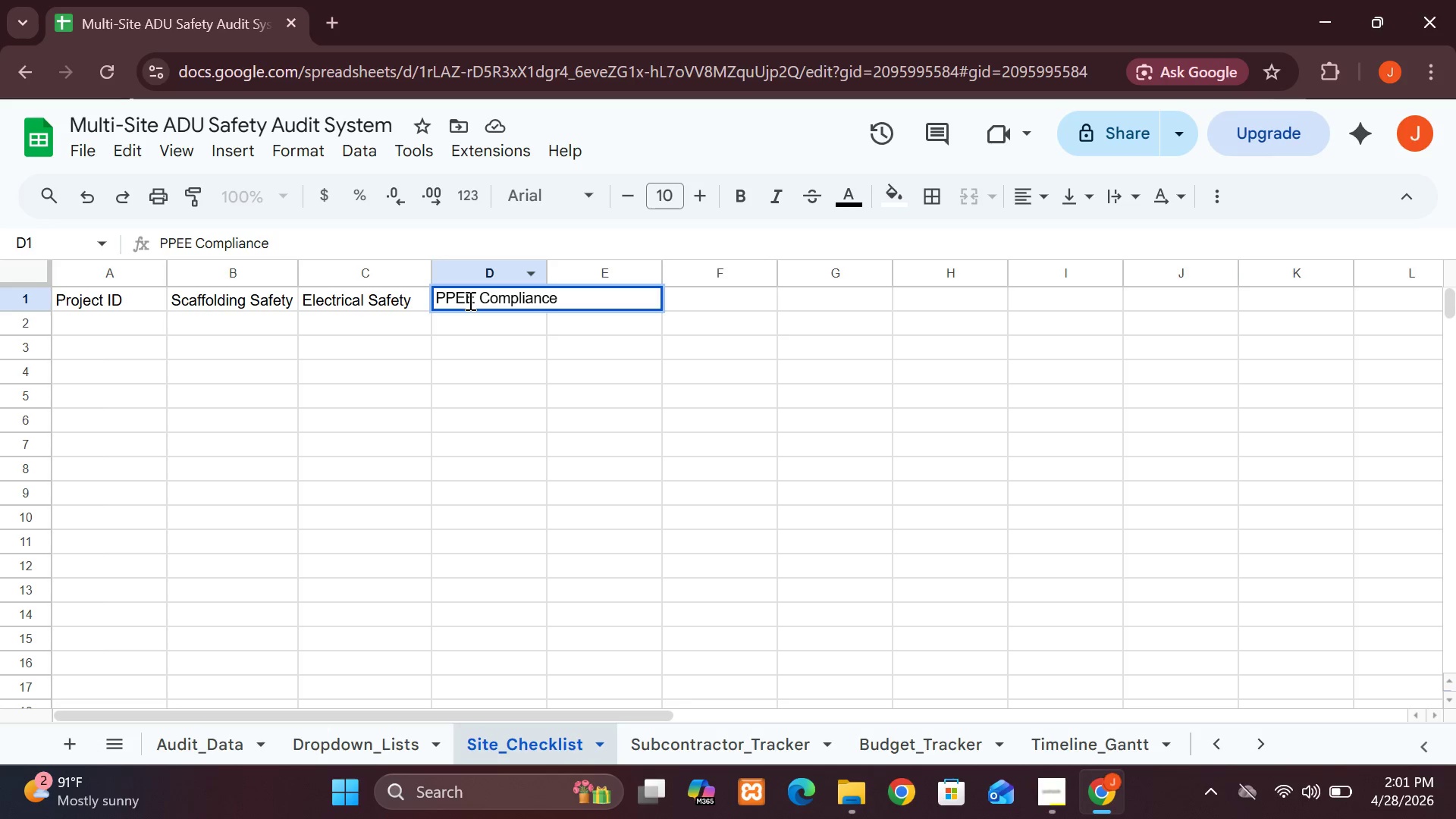 
key(Backspace)
 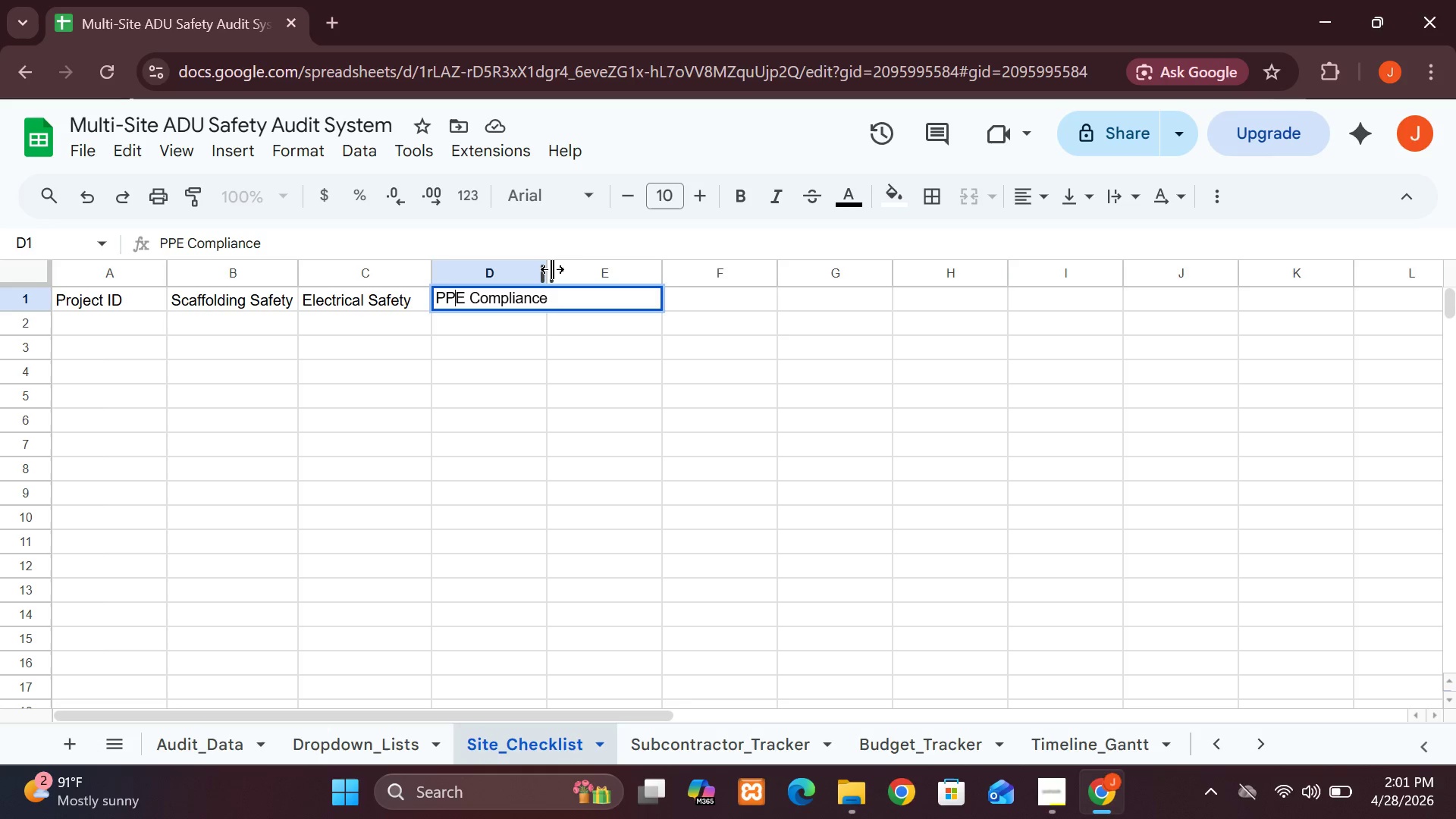 
left_click_drag(start_coordinate=[552, 269], to_coordinate=[566, 269])
 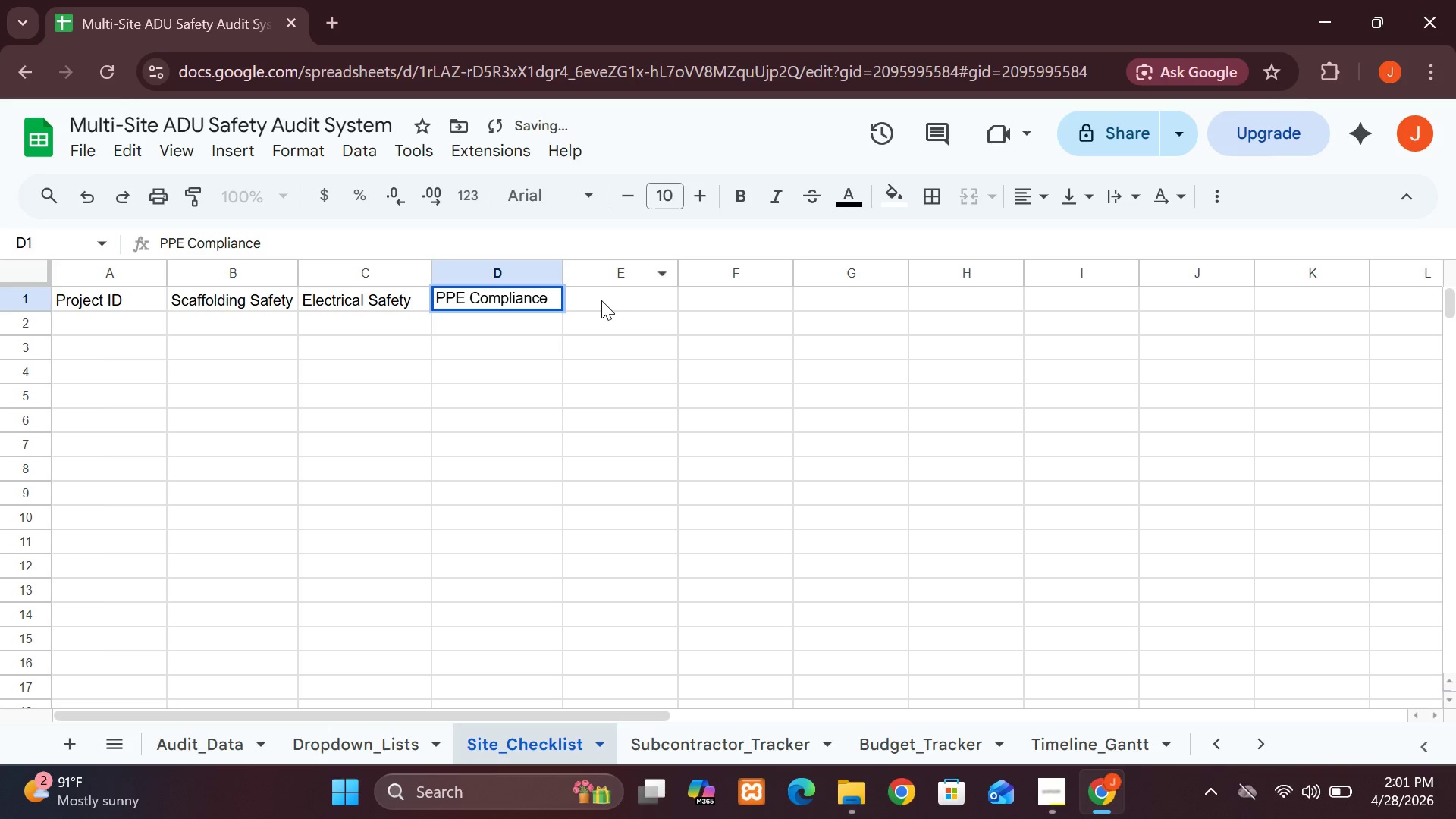 
left_click([601, 300])
 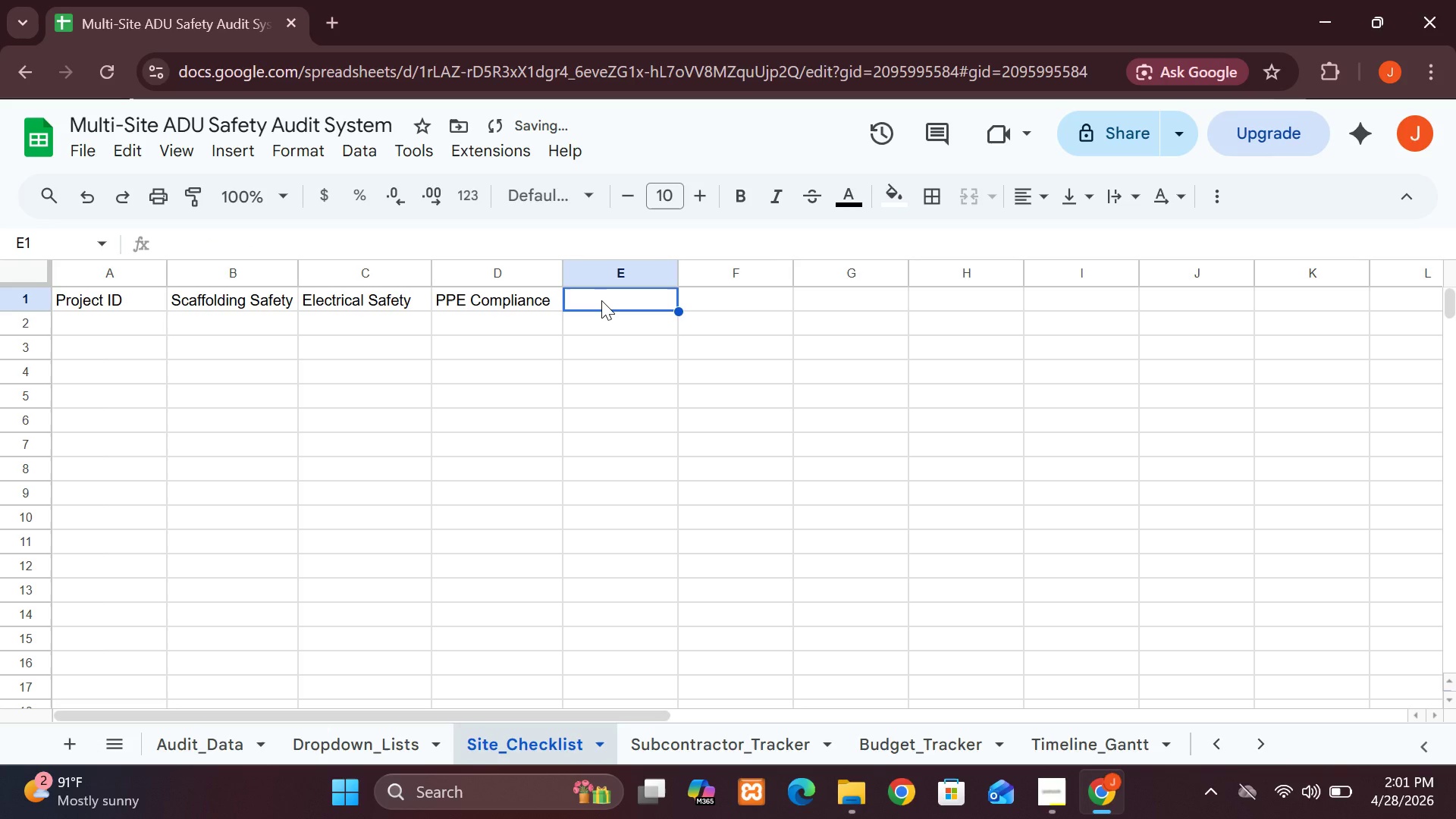 
type(Eqiu)
key(Backspace)
key(Backspace)
type(uipment Safe)
 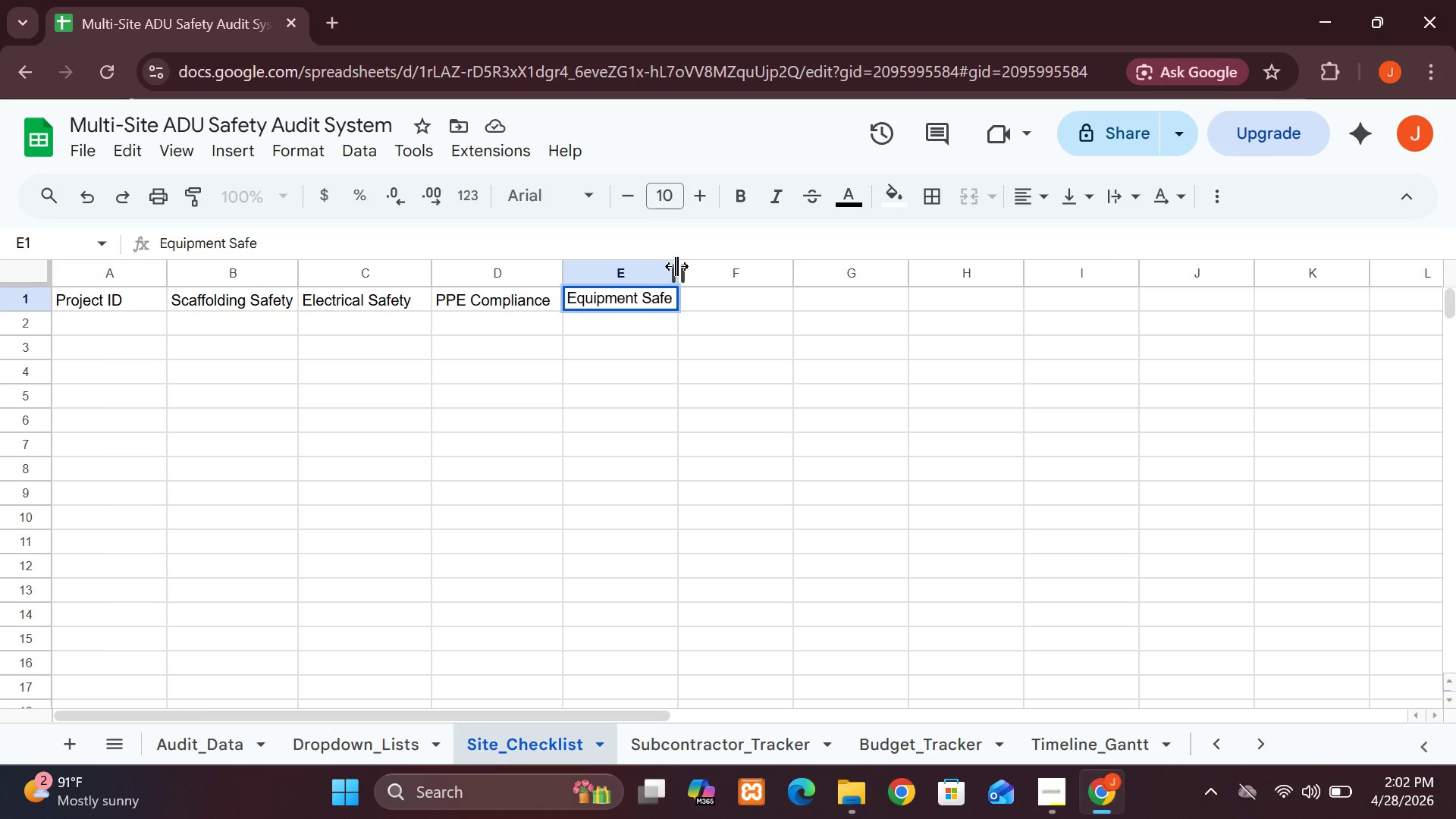 
left_click_drag(start_coordinate=[679, 275], to_coordinate=[695, 275])
 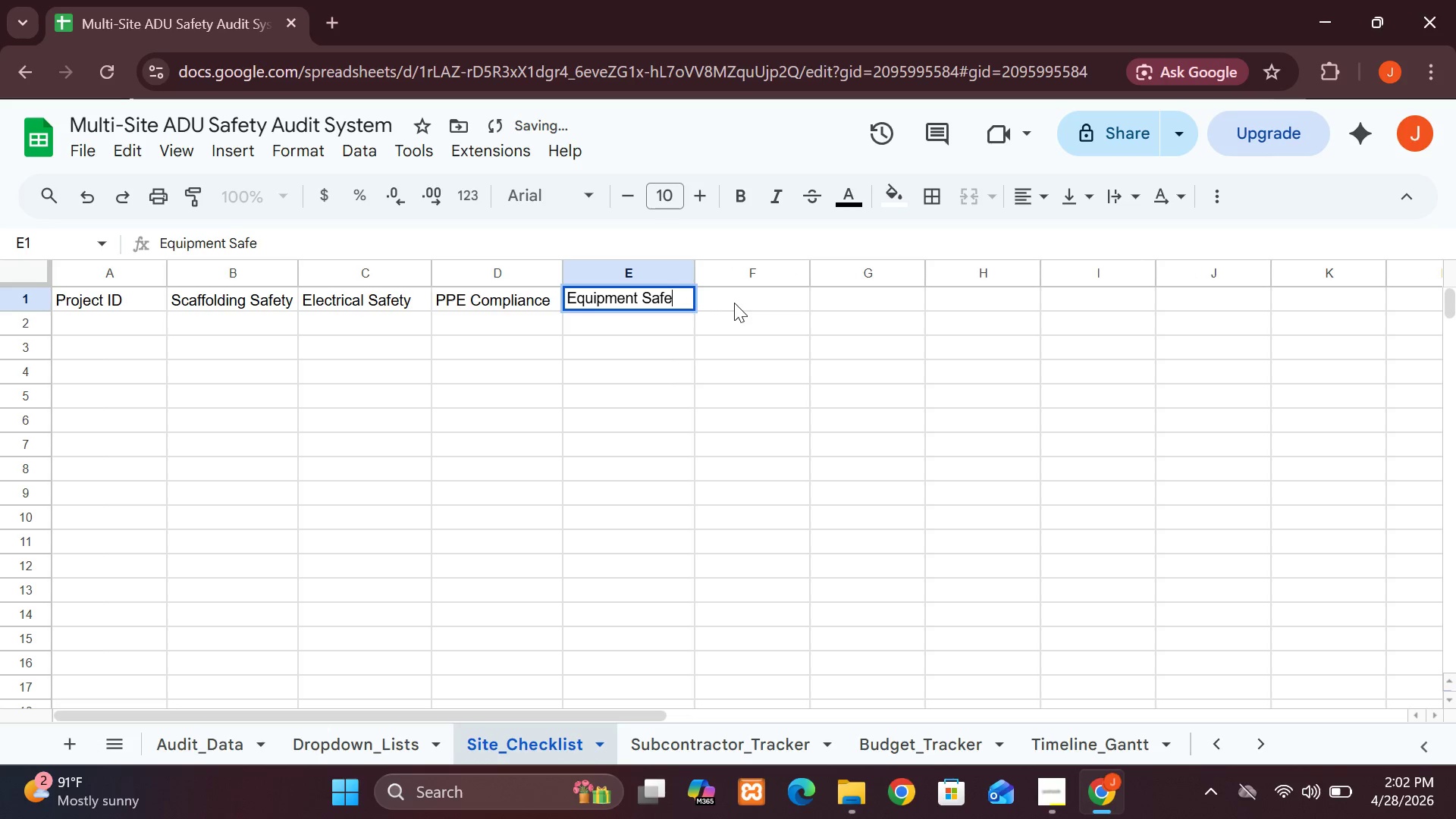 
left_click([734, 303])
 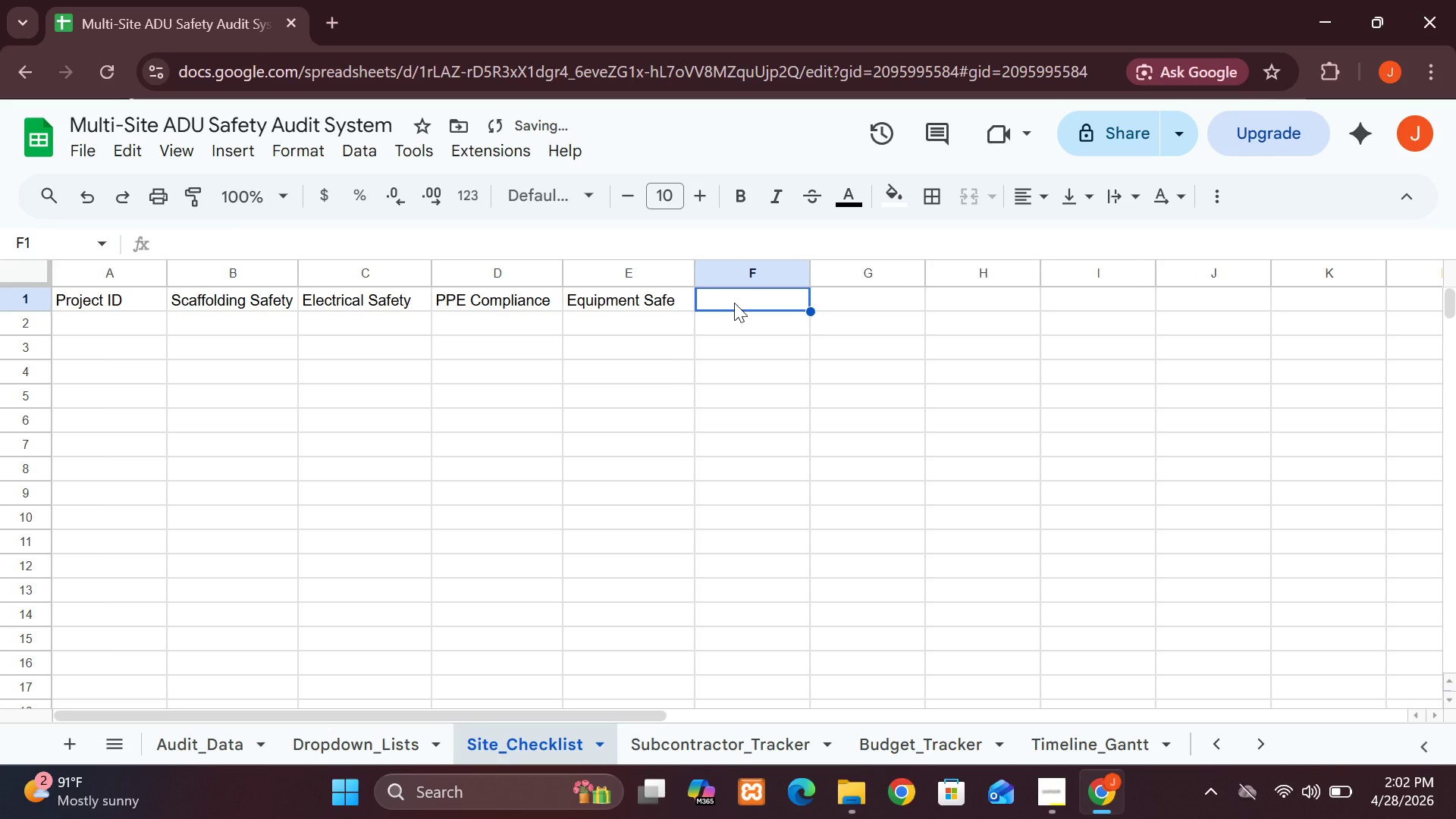 
type(Overall Score)
 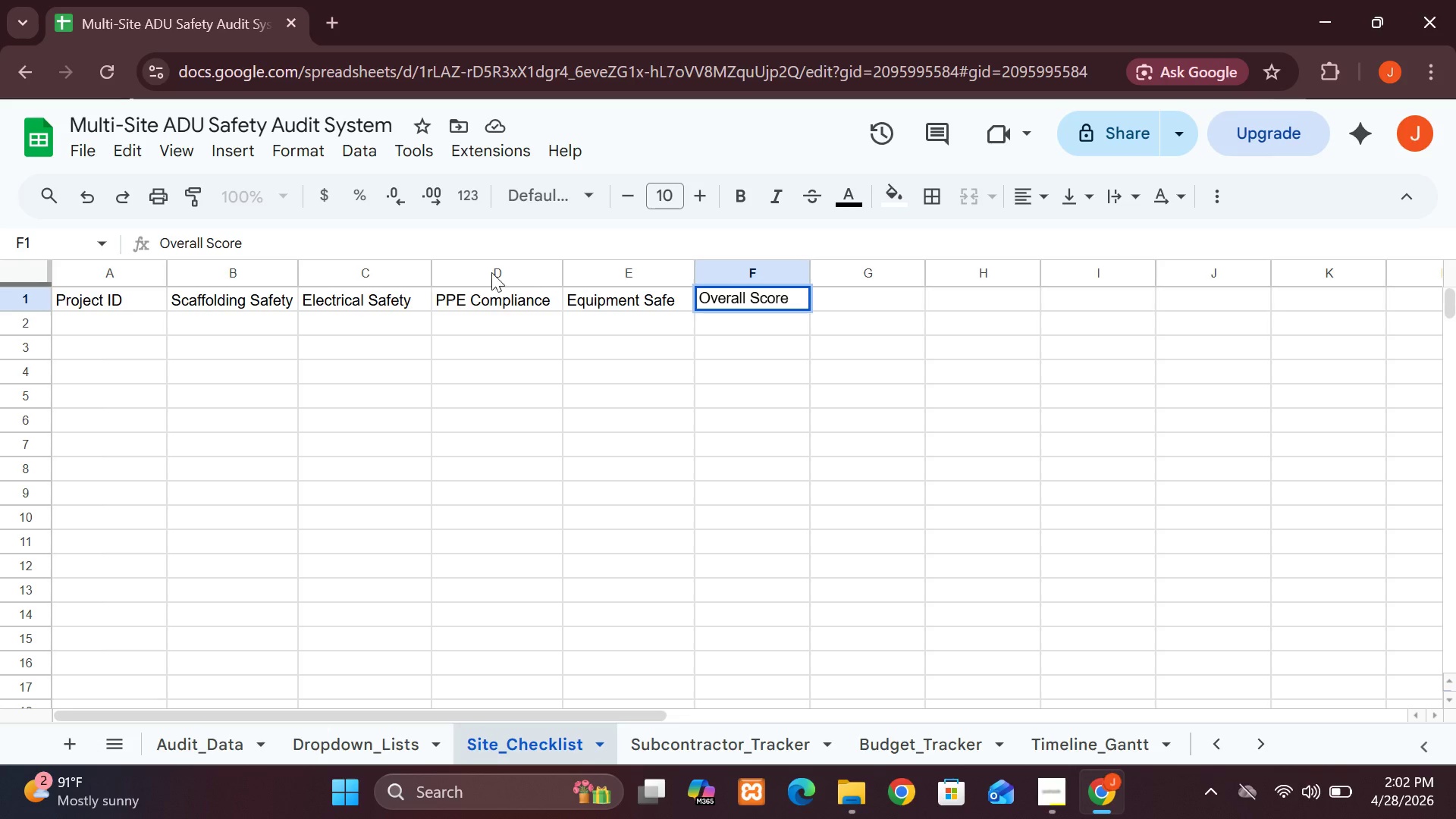 
wait(21.78)
 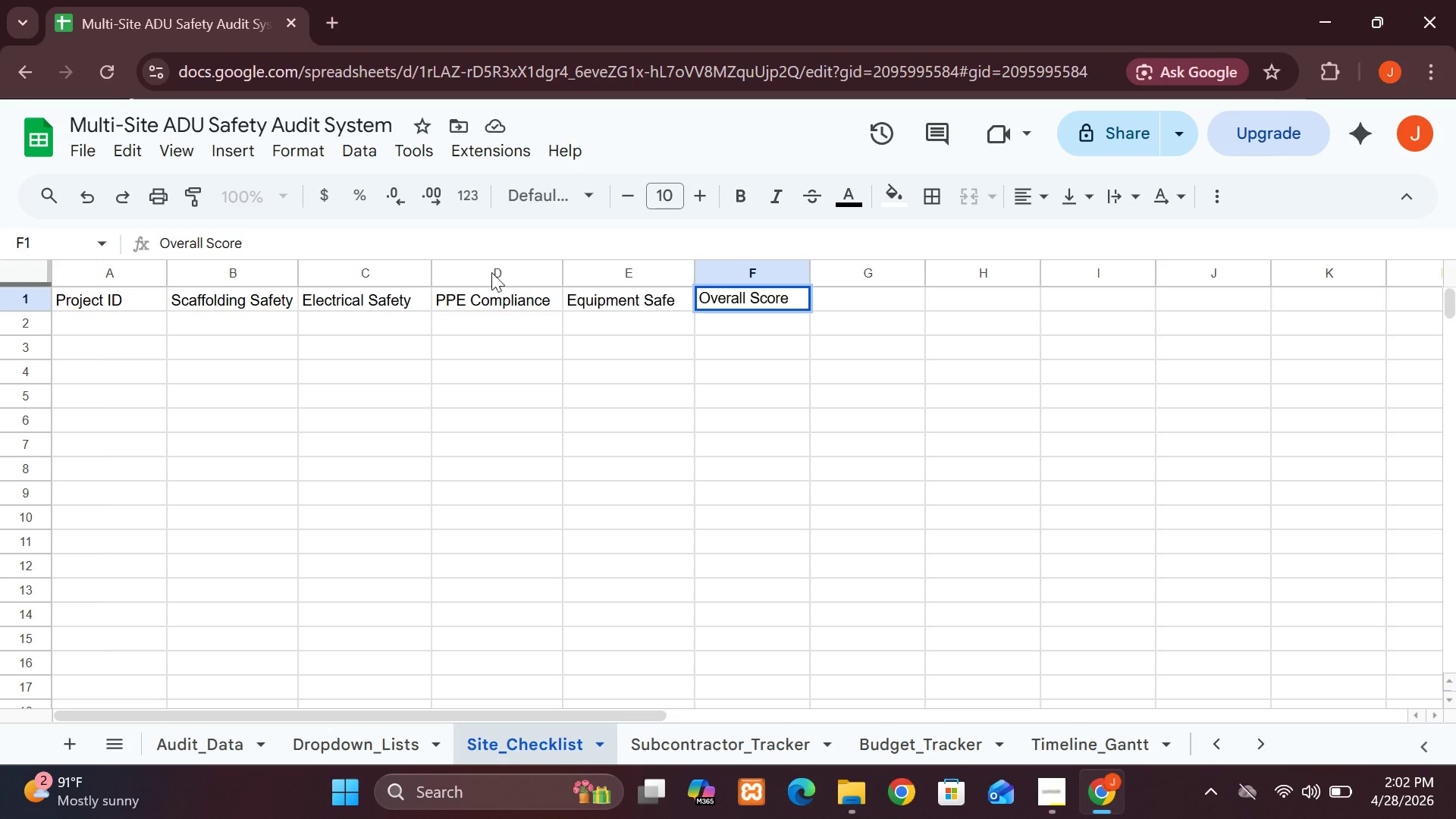 
mouse_move([189, 274])
 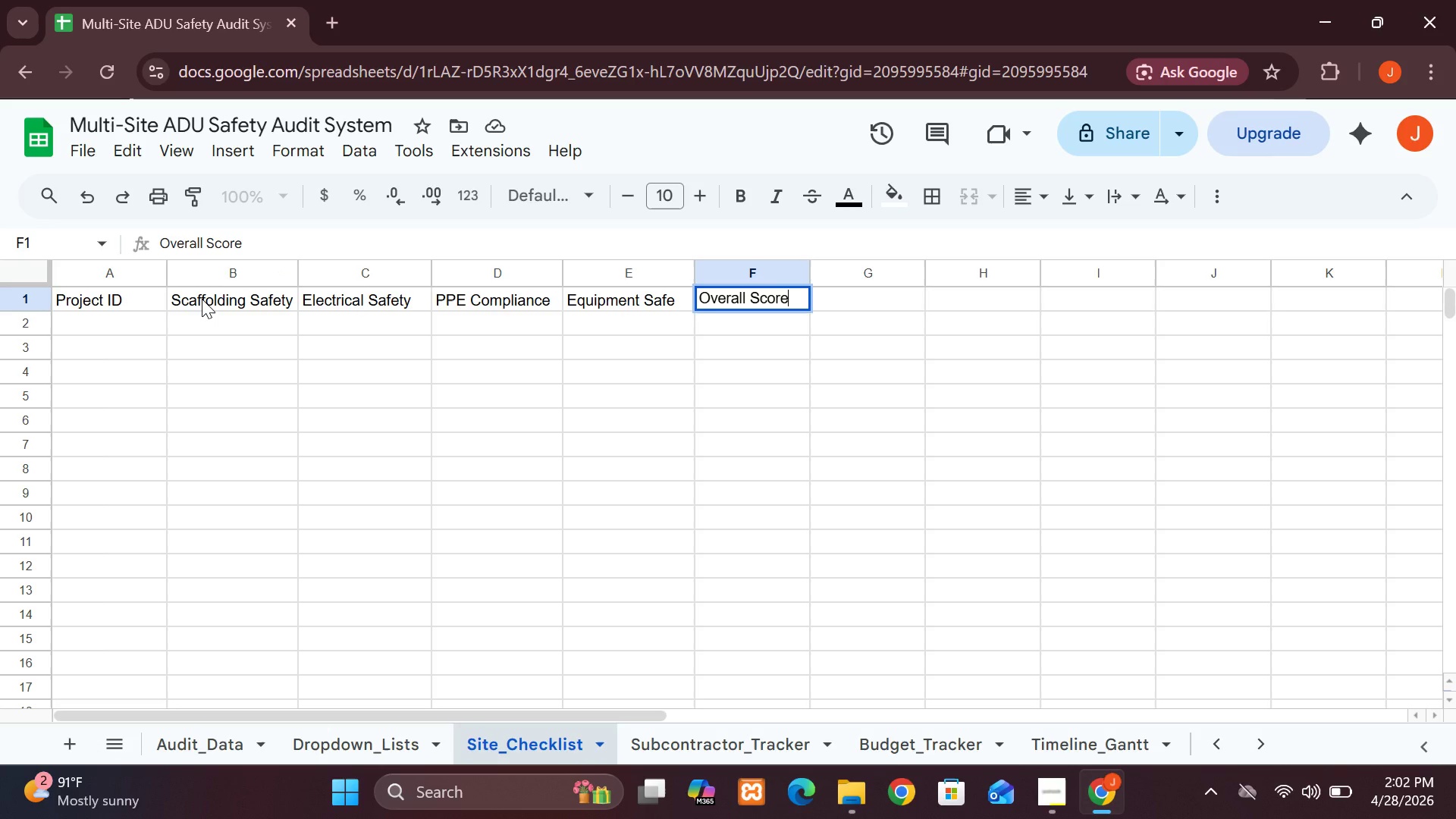 
wait(6.38)
 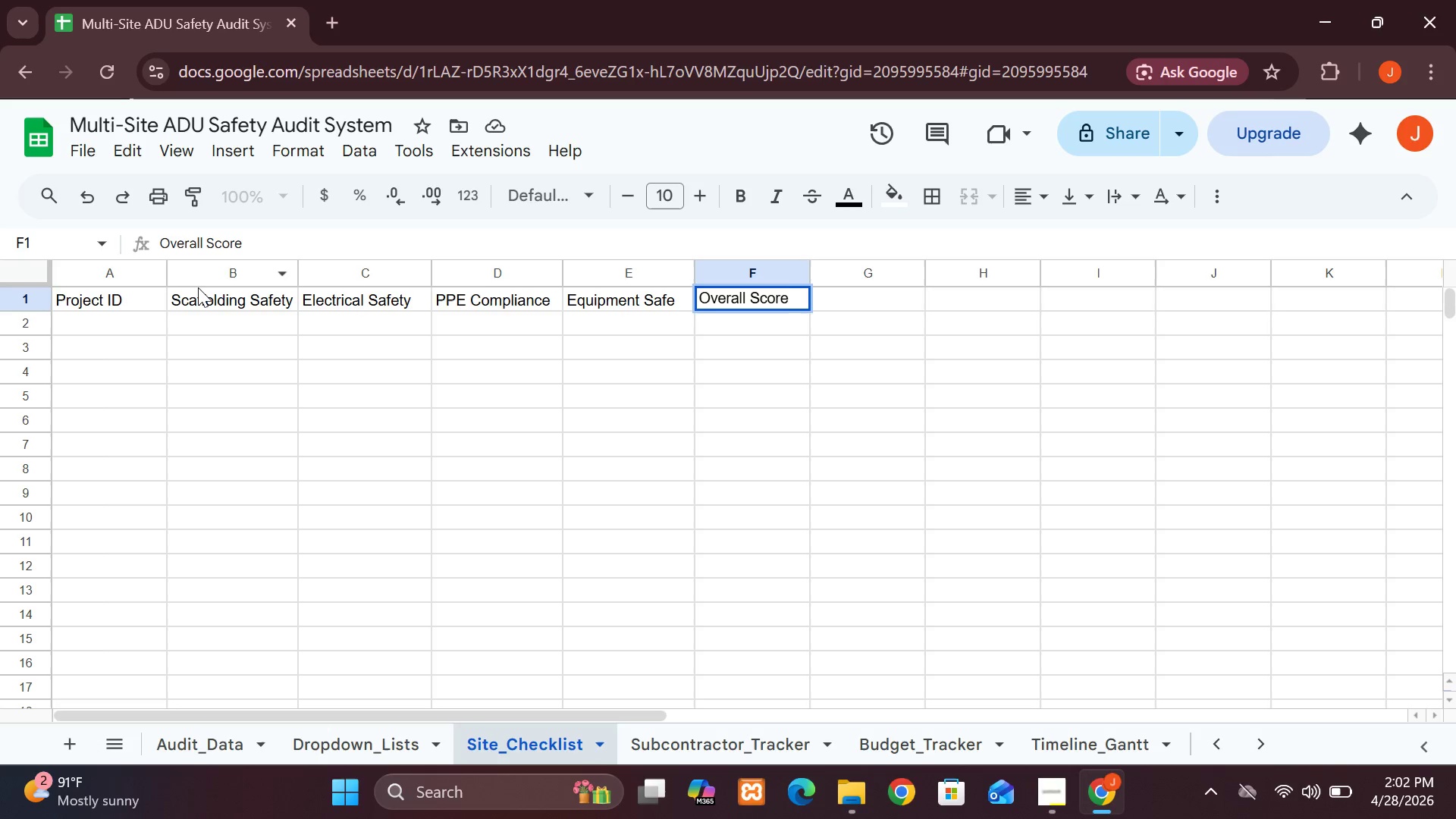 
left_click([206, 307])
 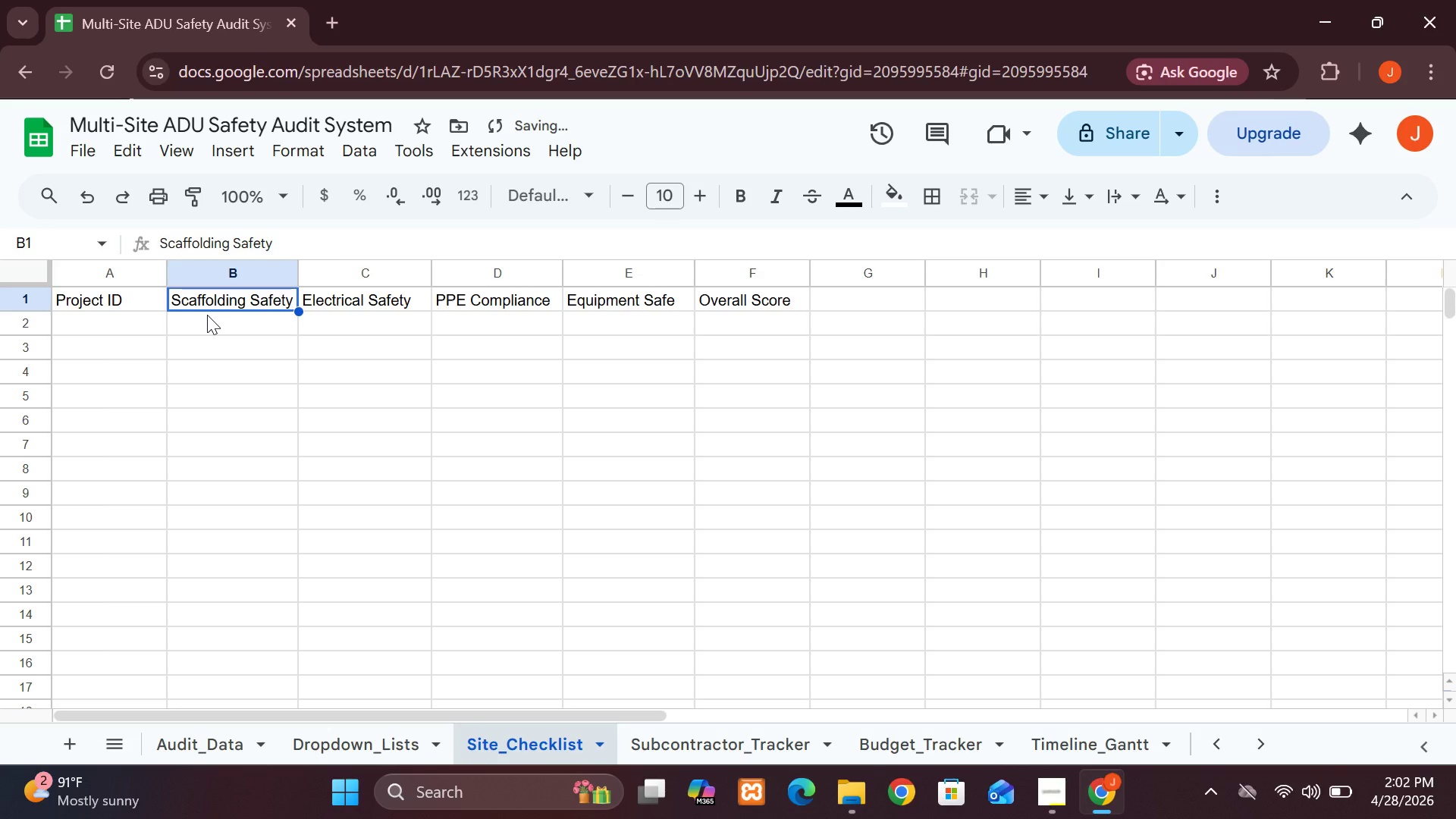 
left_click([207, 315])
 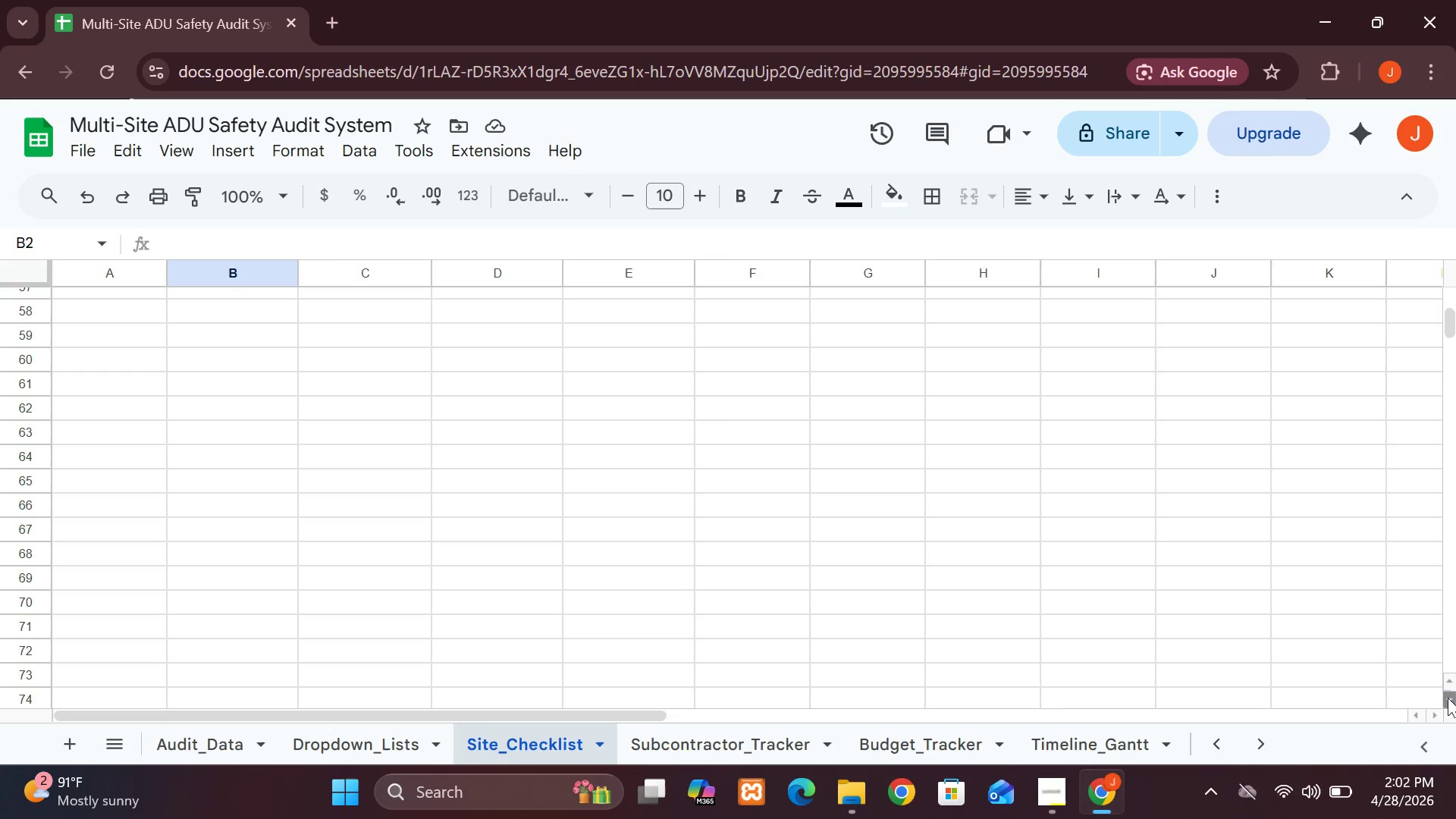 
wait(10.81)
 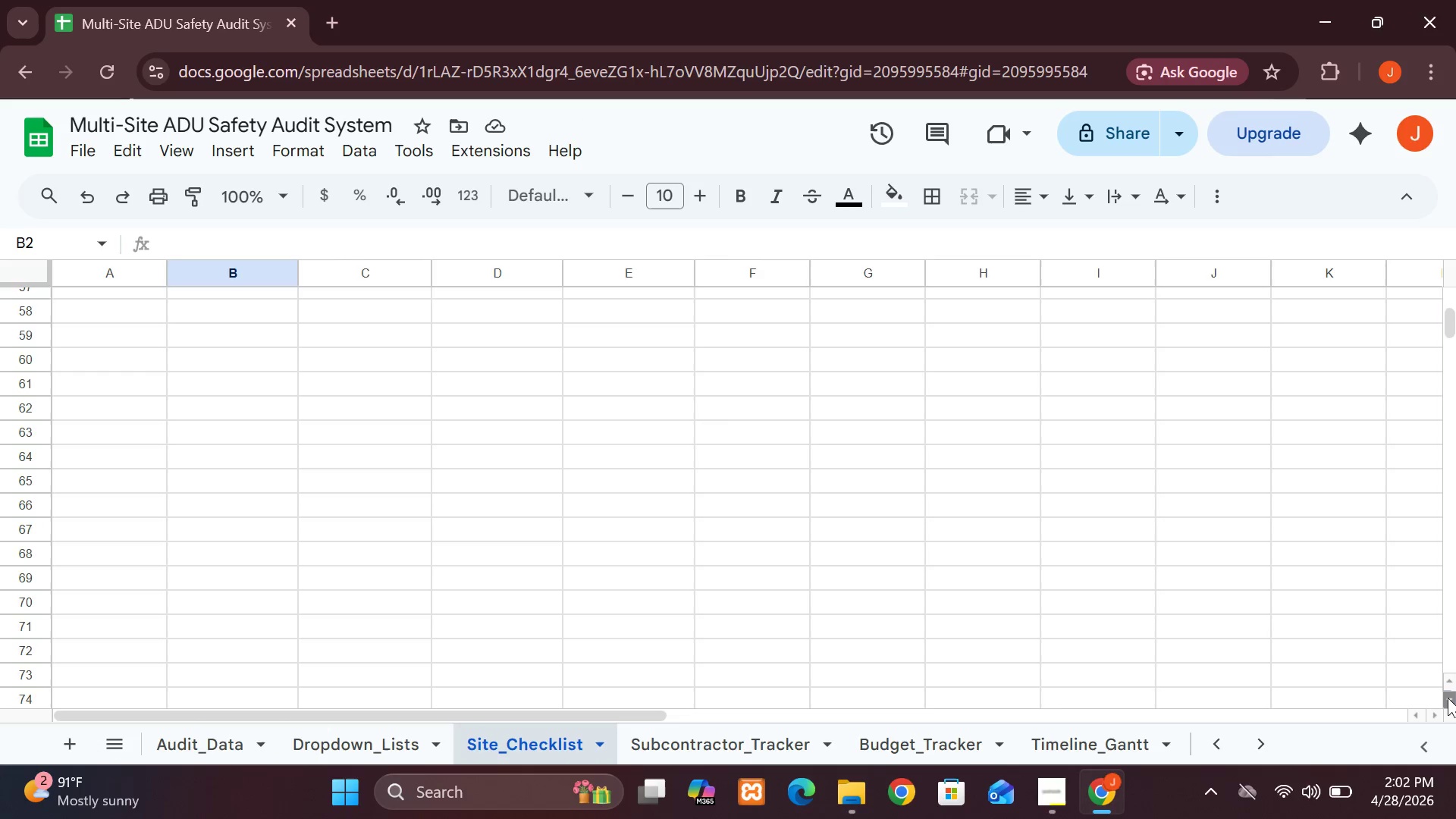 
double_click([1453, 675])
 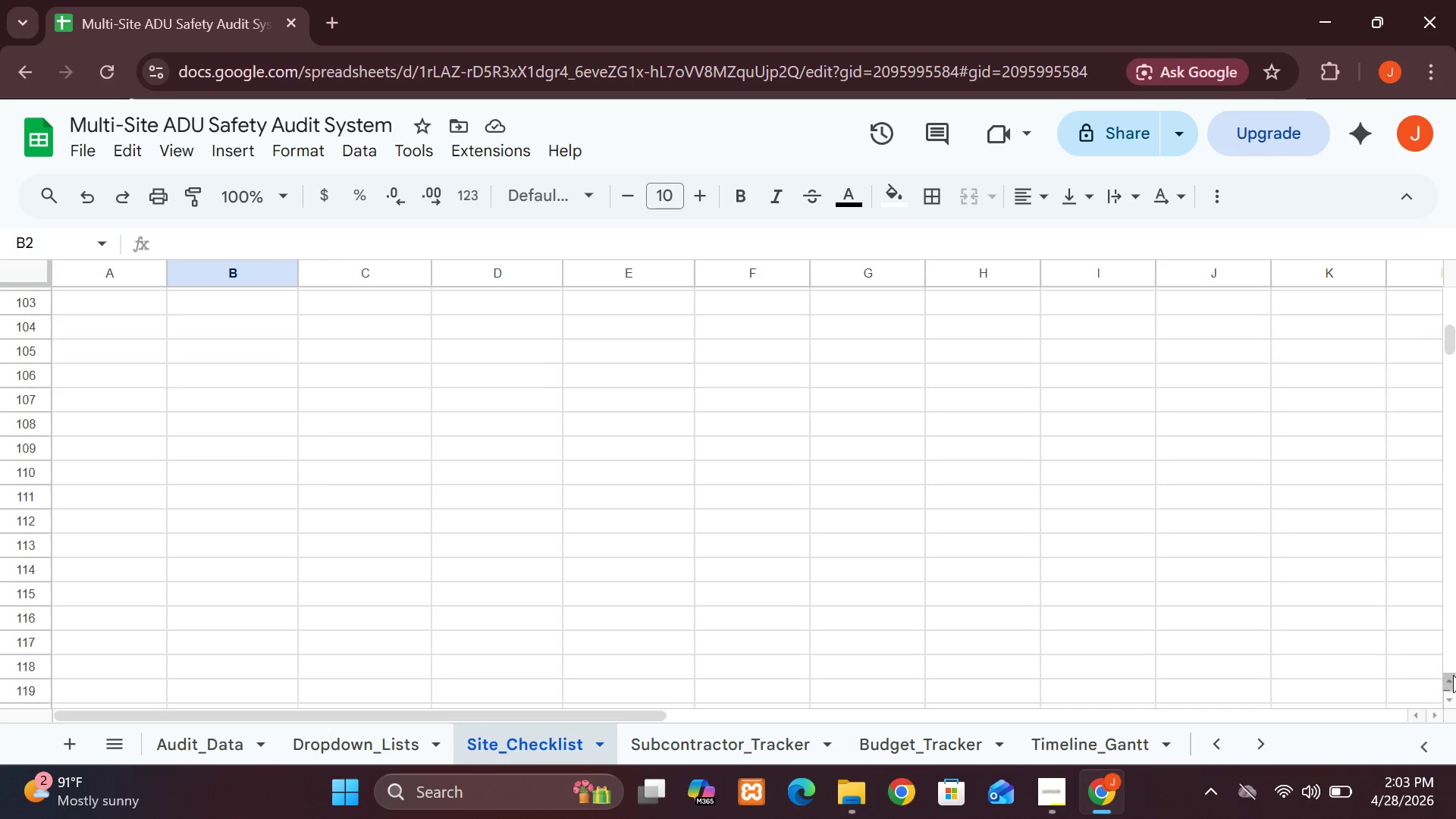 
triple_click([1453, 675])
 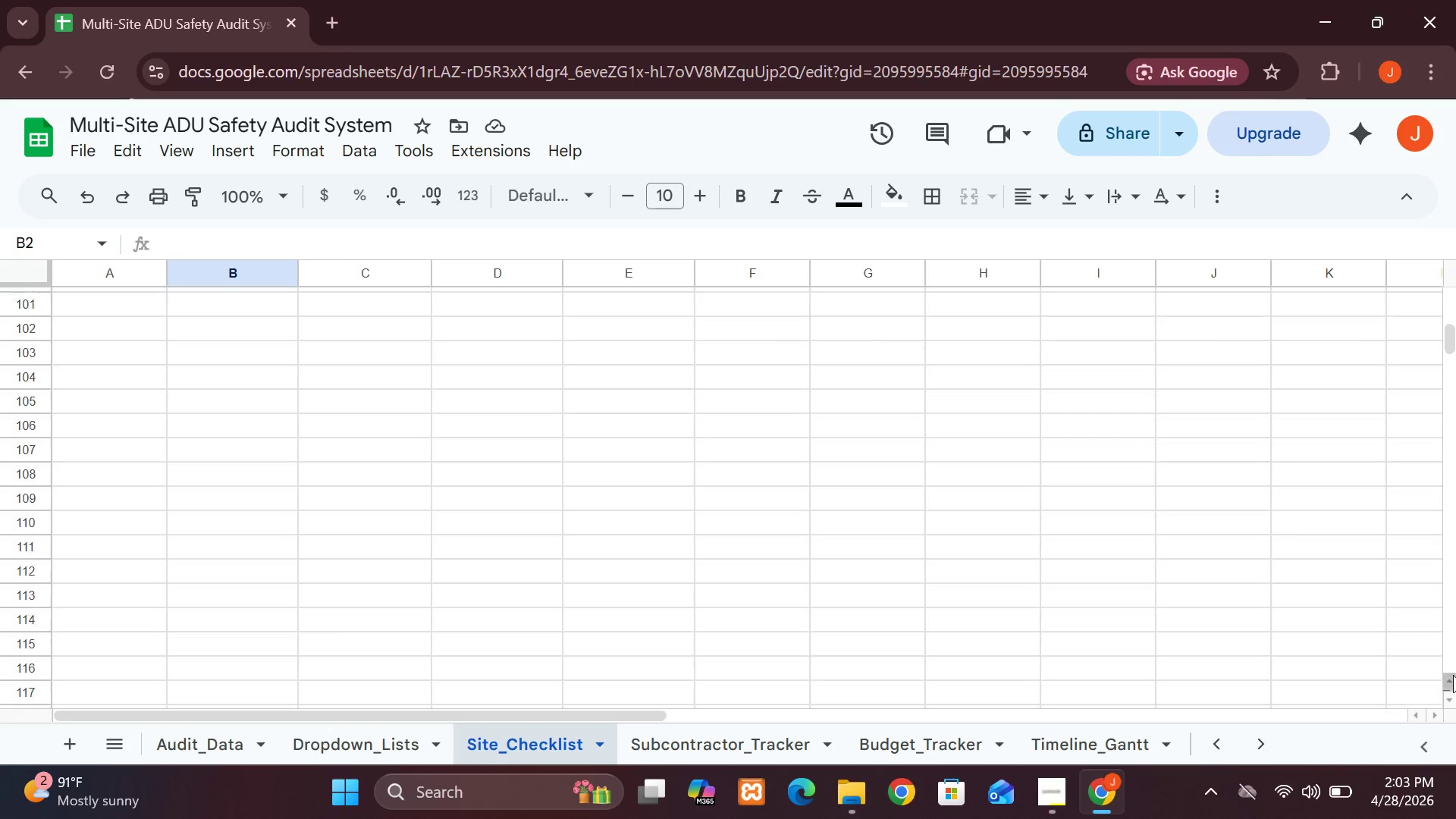 
triple_click([1453, 675])
 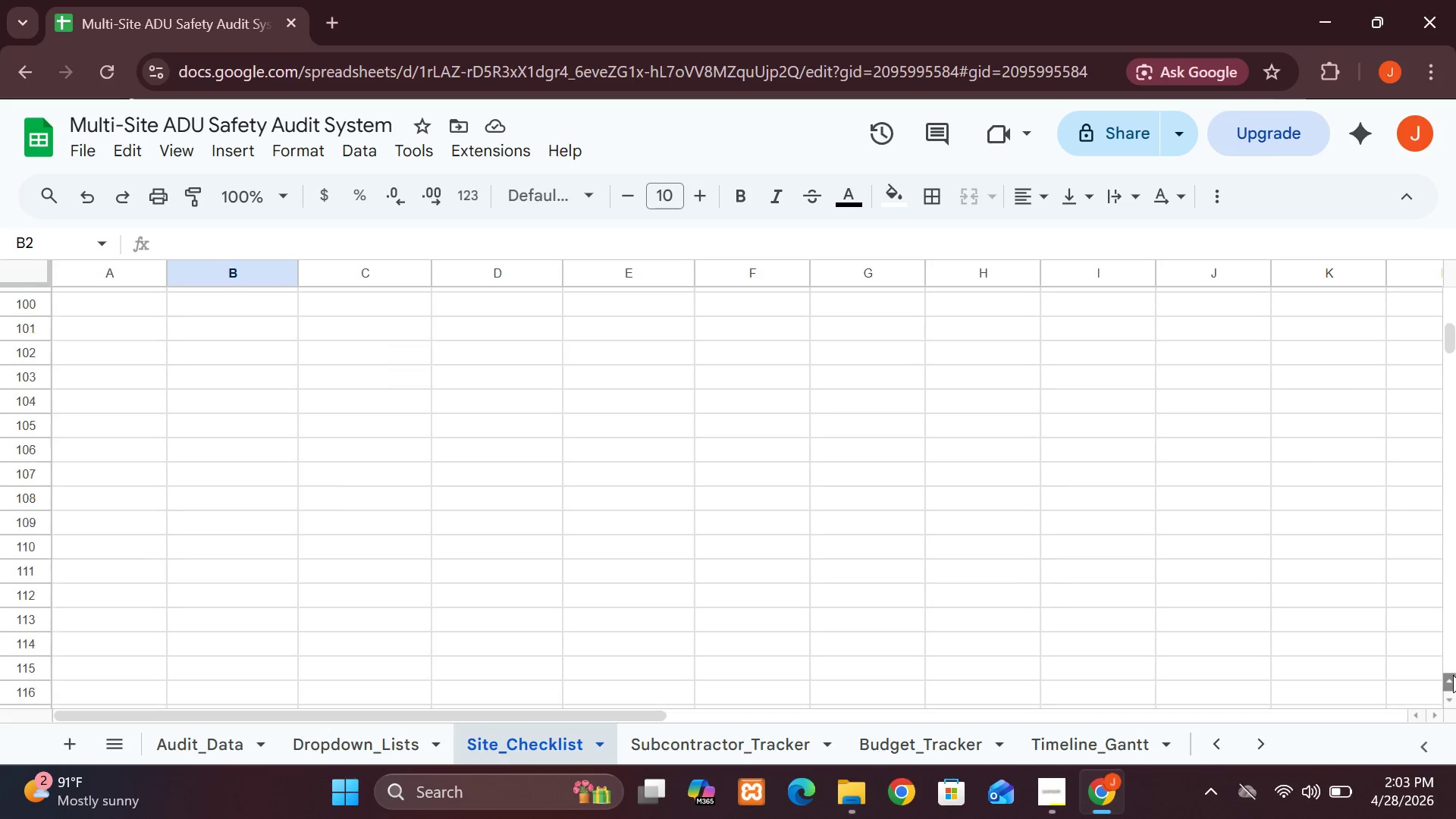 
triple_click([1453, 675])
 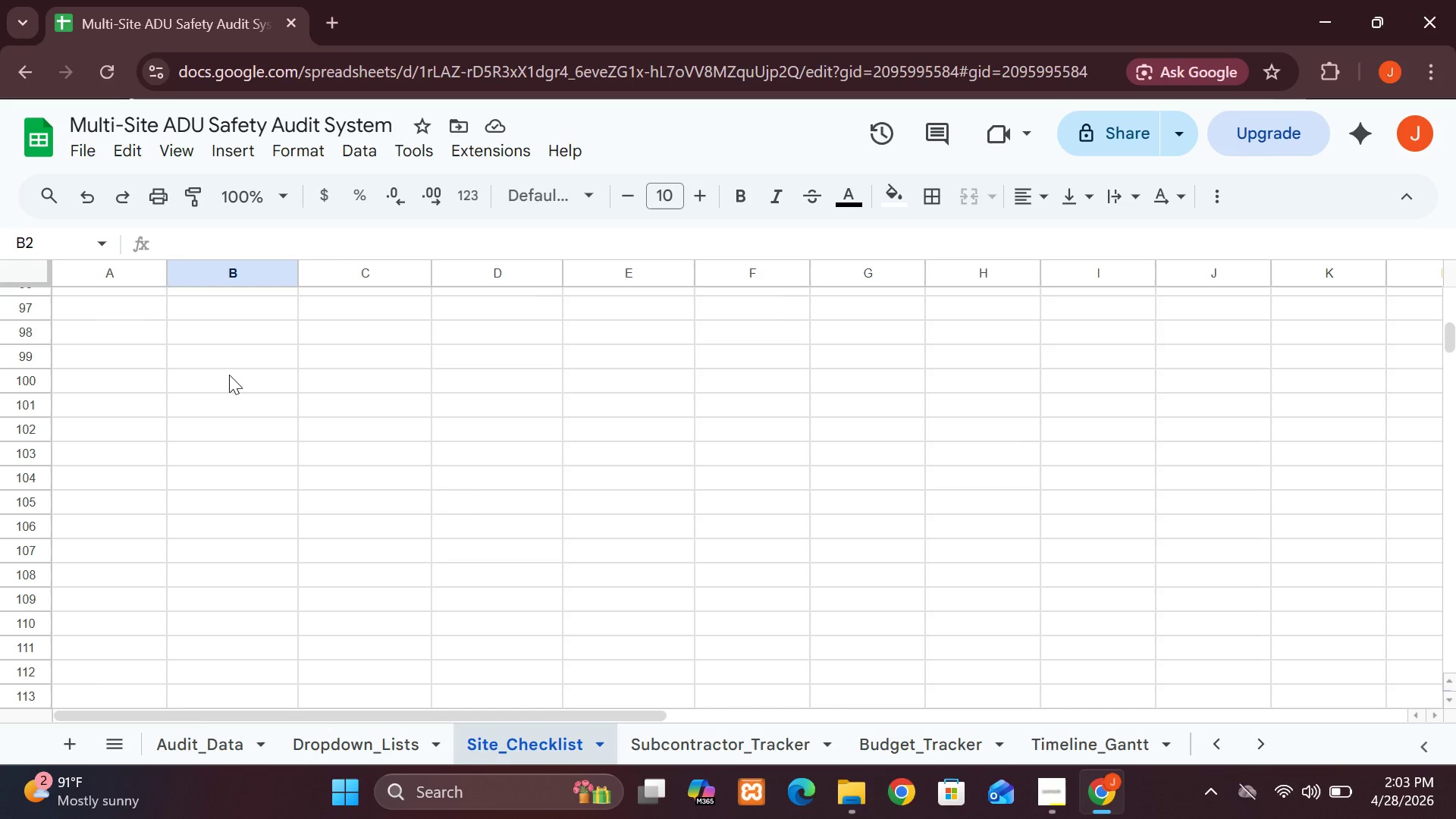 
left_click([229, 375])
 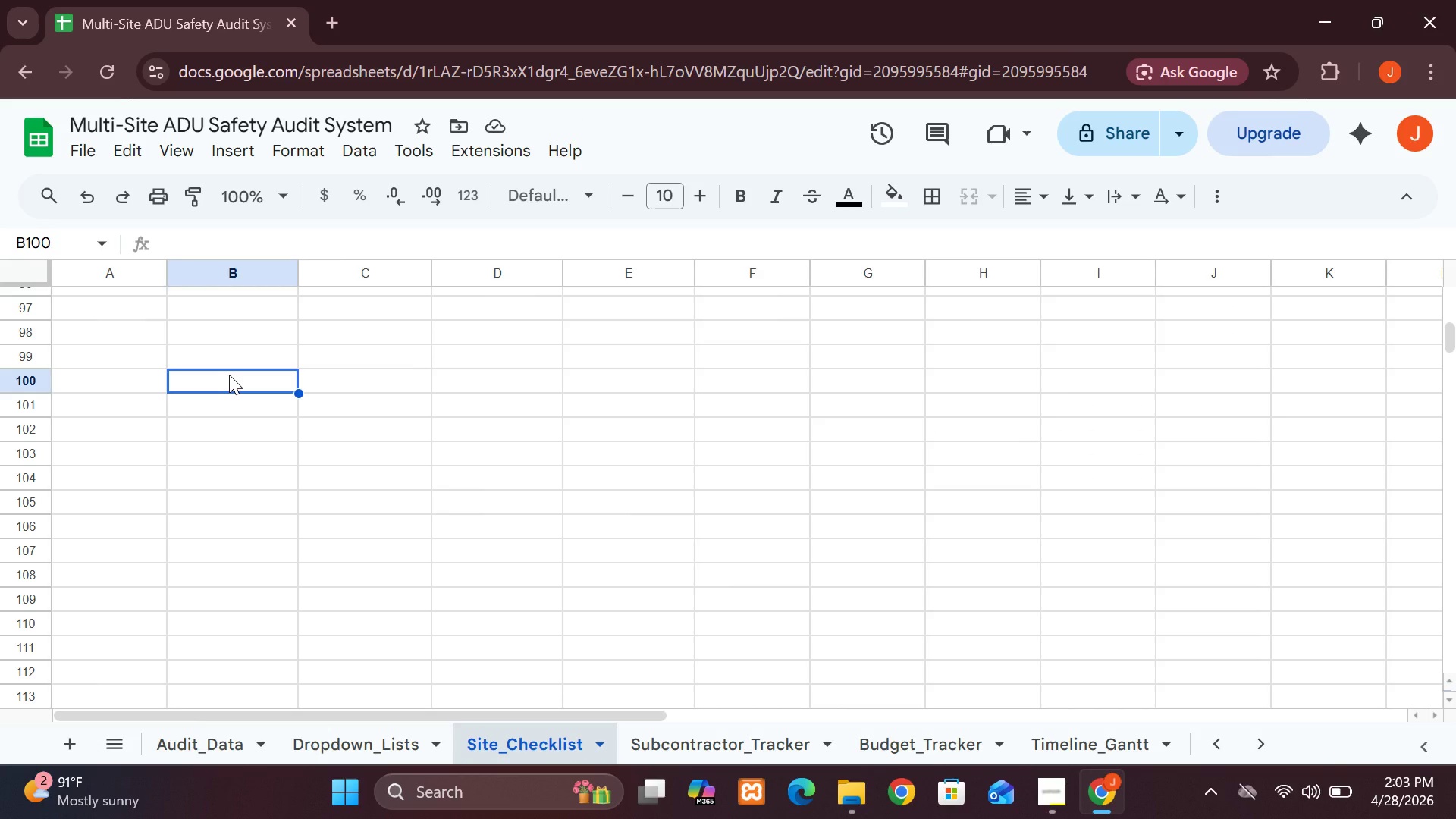 
hold_key(key=ShiftLeft, duration=8.39)
left_click([1454, 684])
 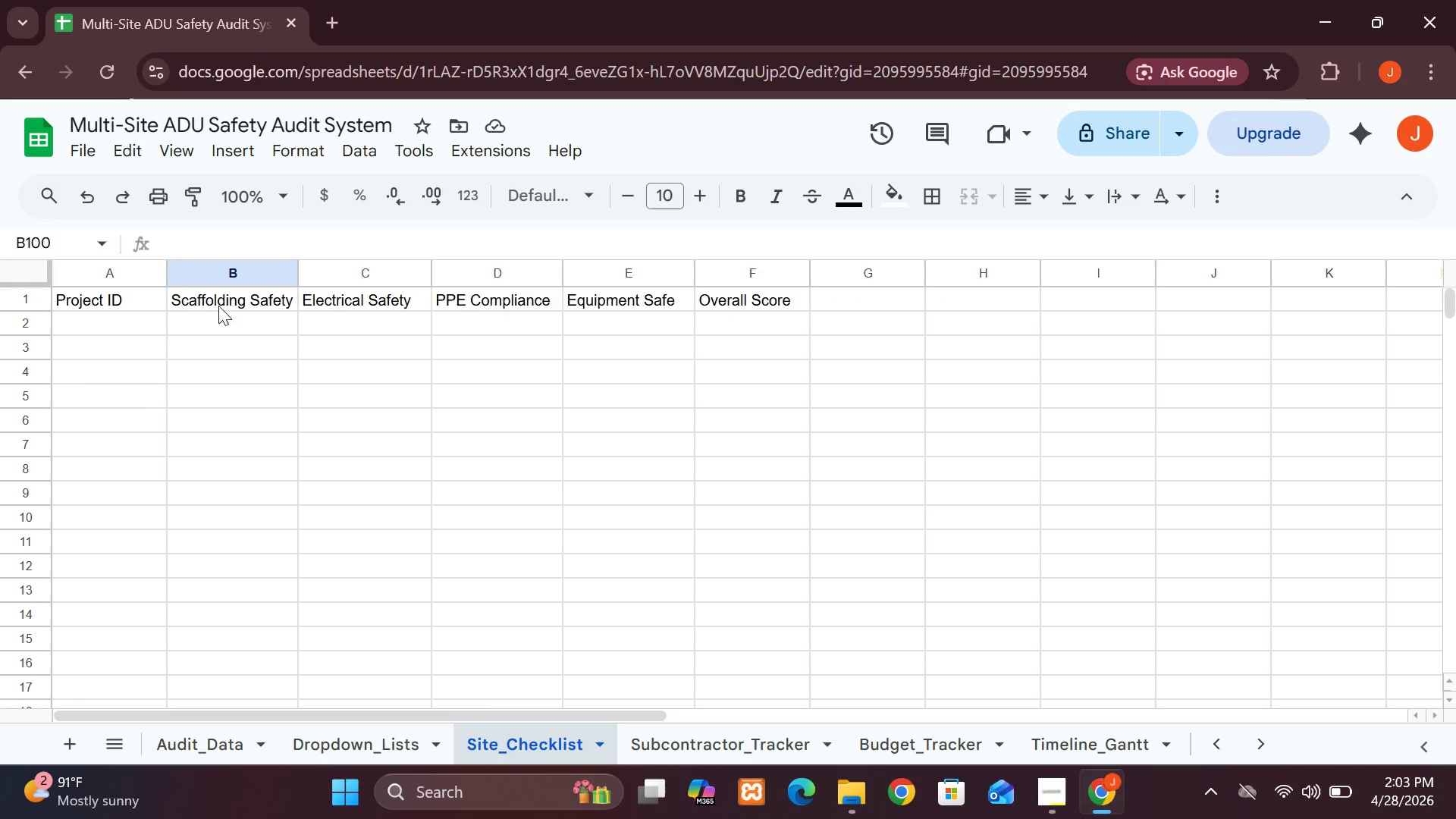 
left_click([222, 325])
 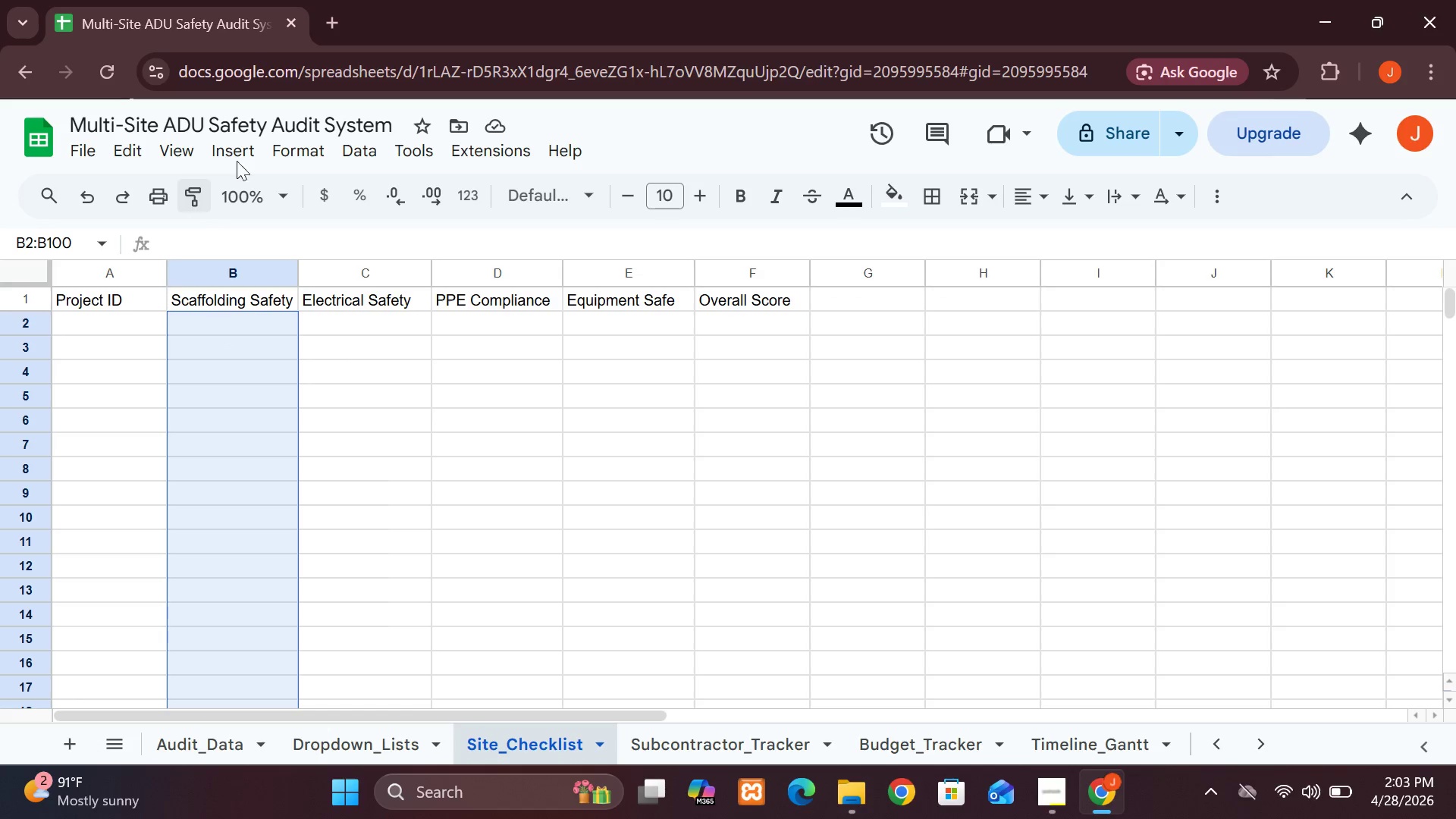 
left_click([243, 146])
 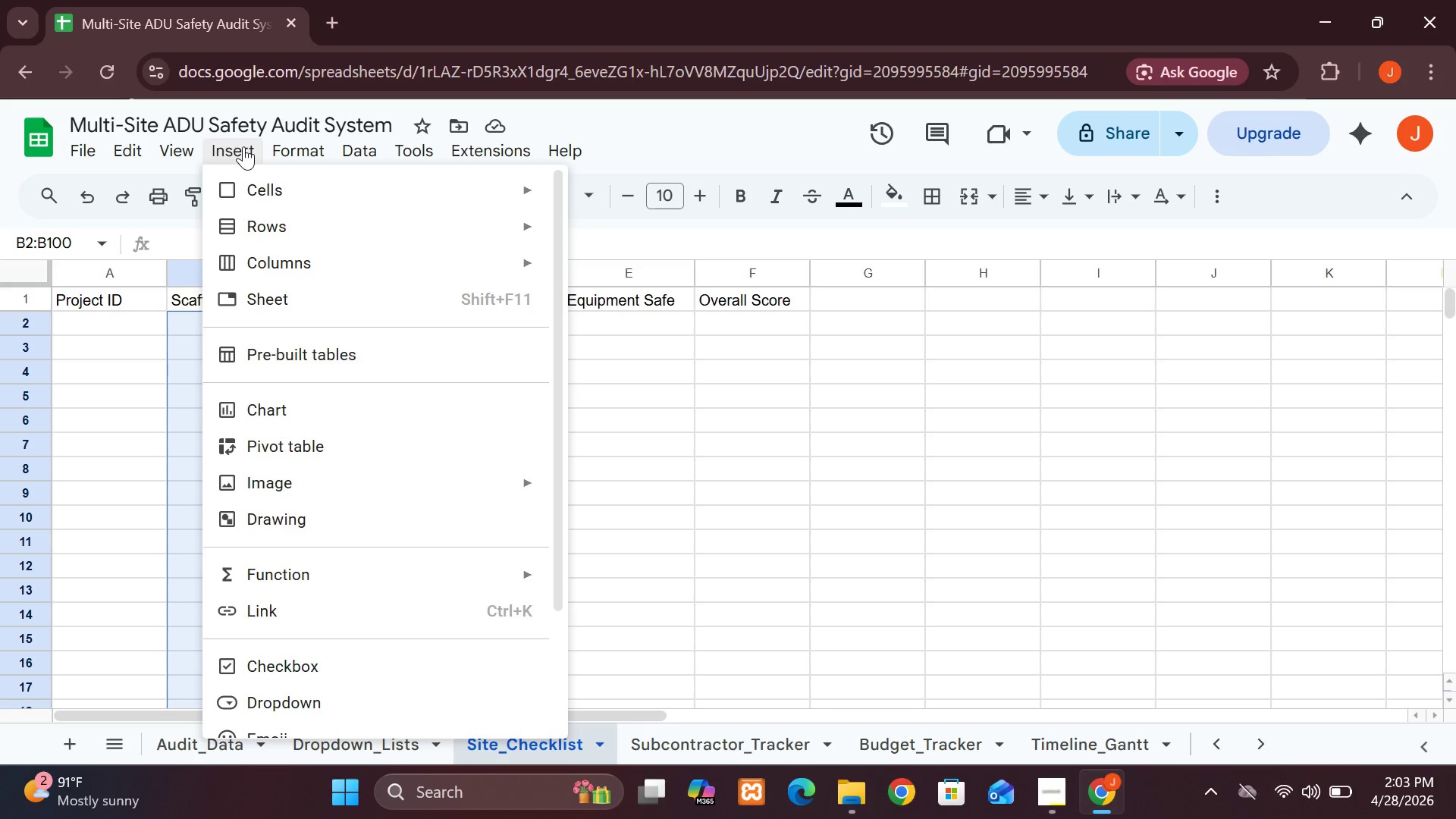 
wait(10.92)
 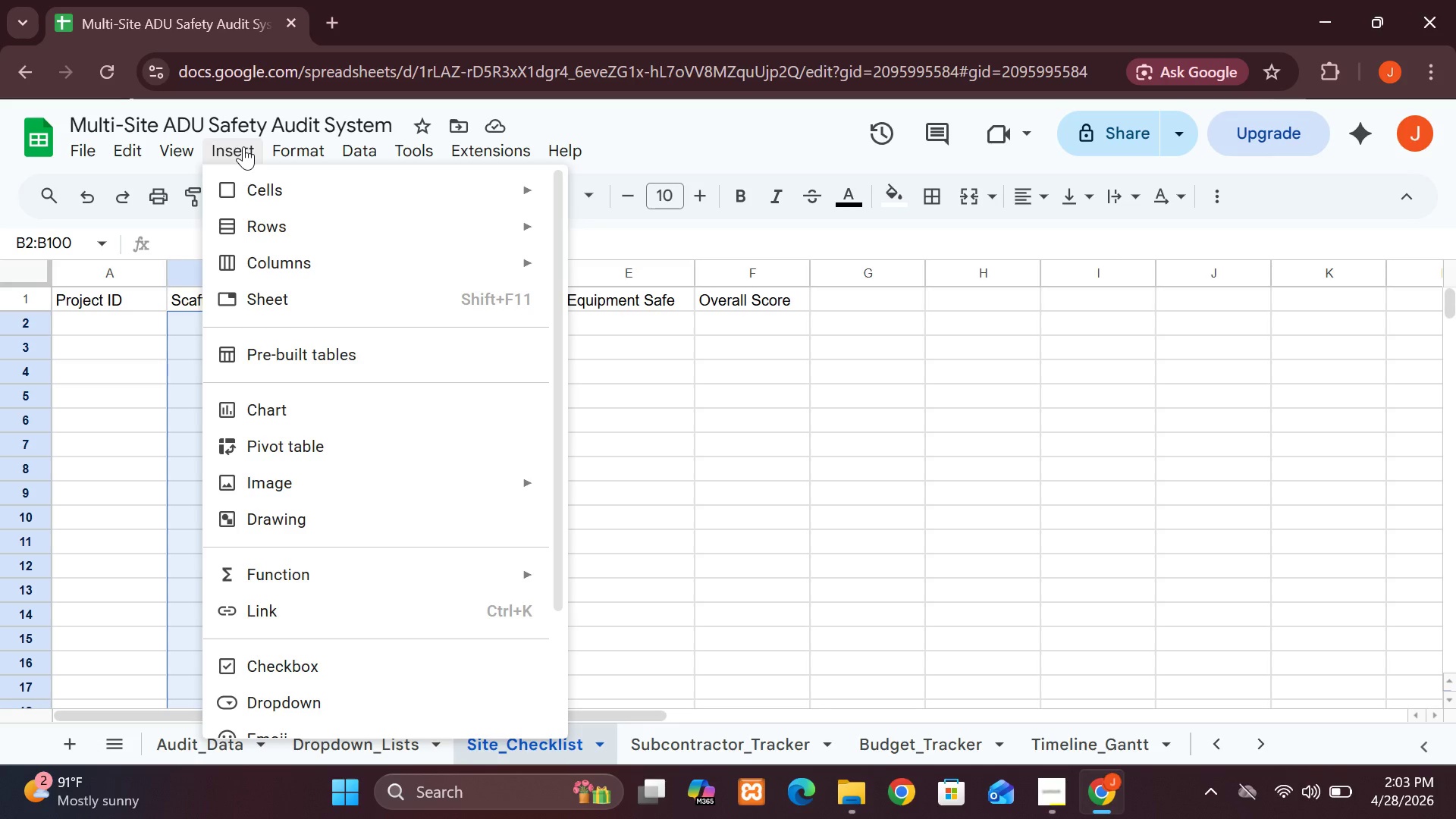 
left_click([337, 672])
 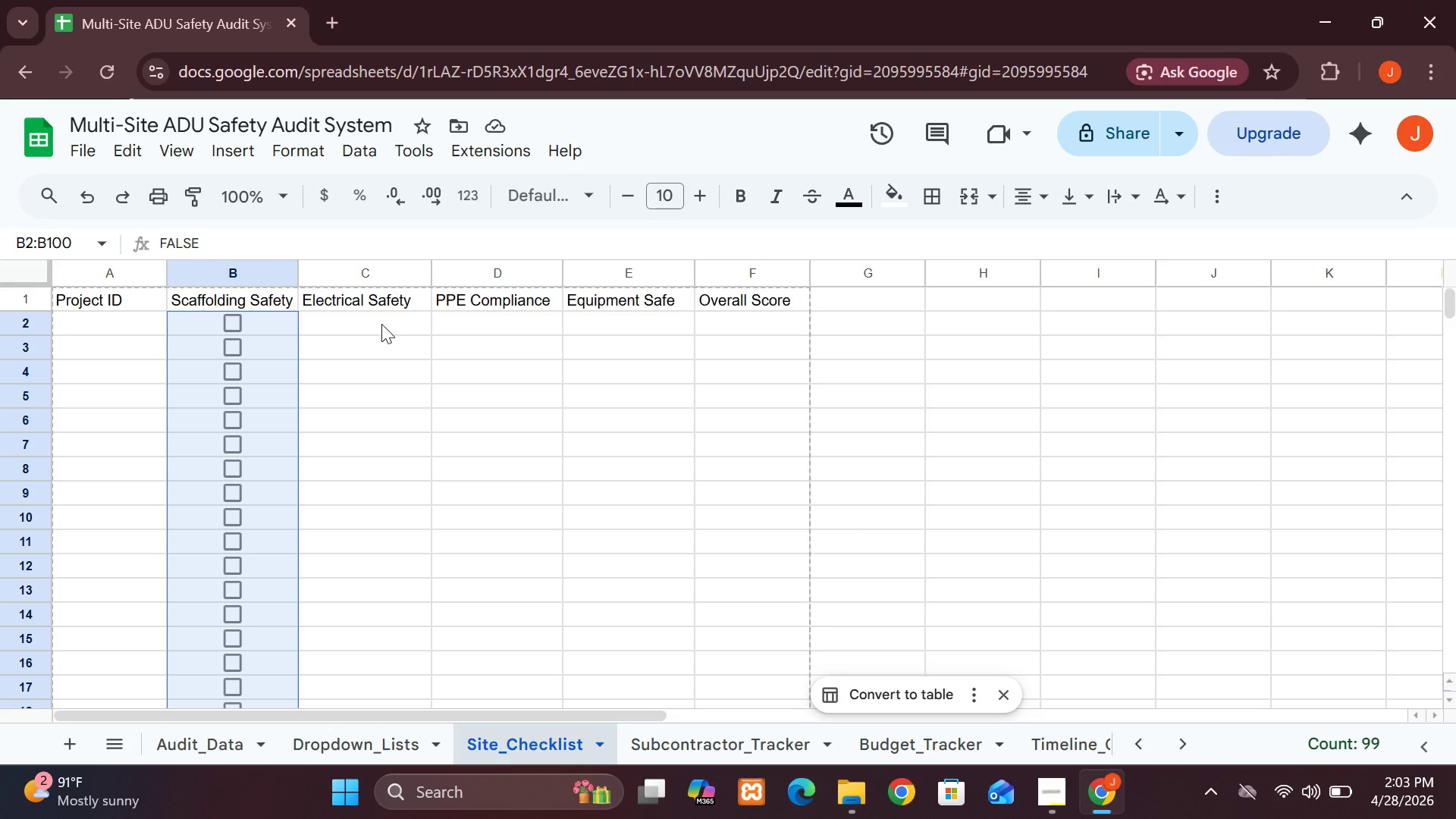 
wait(20.06)
 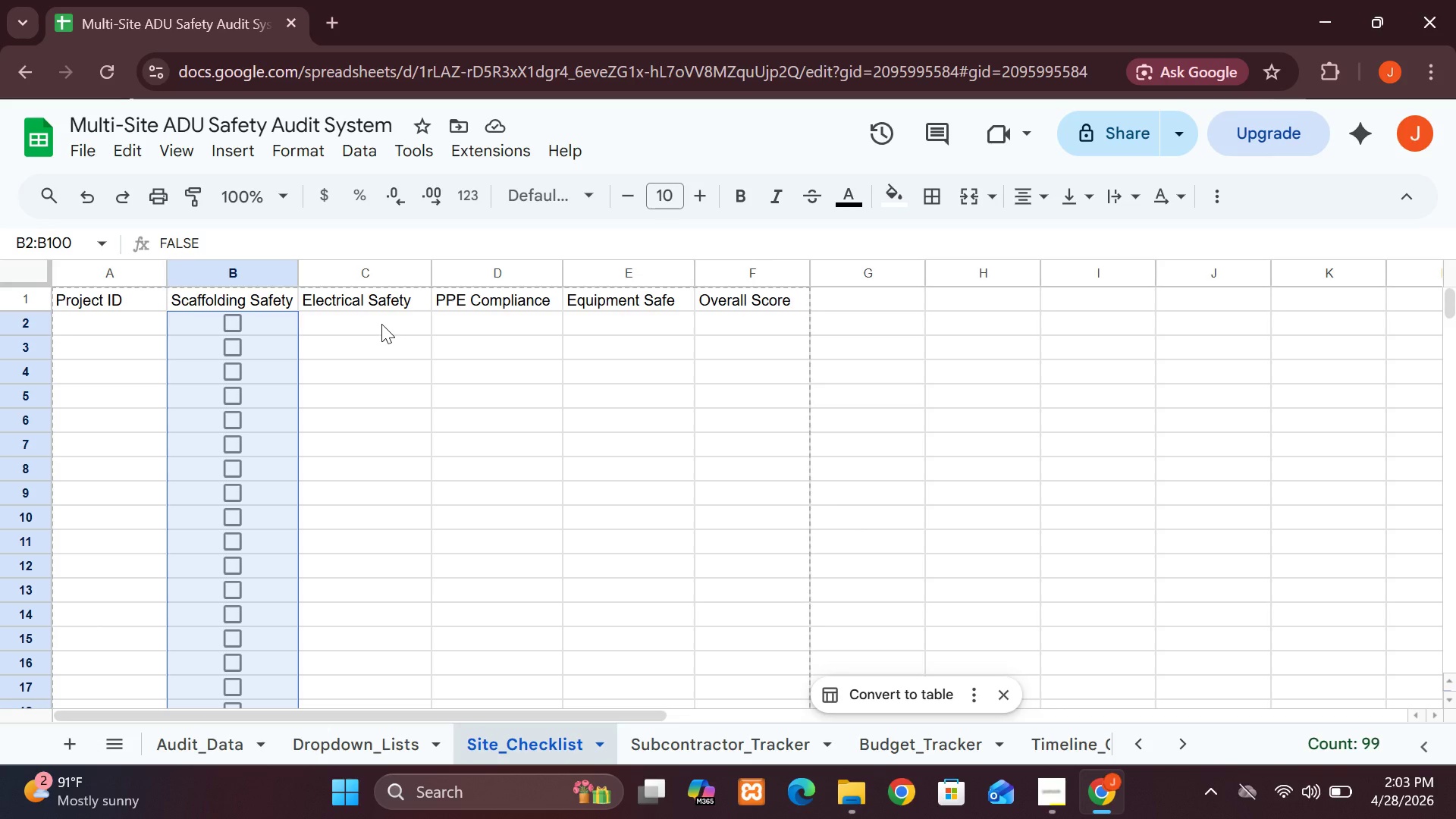 
left_click([723, 321])
 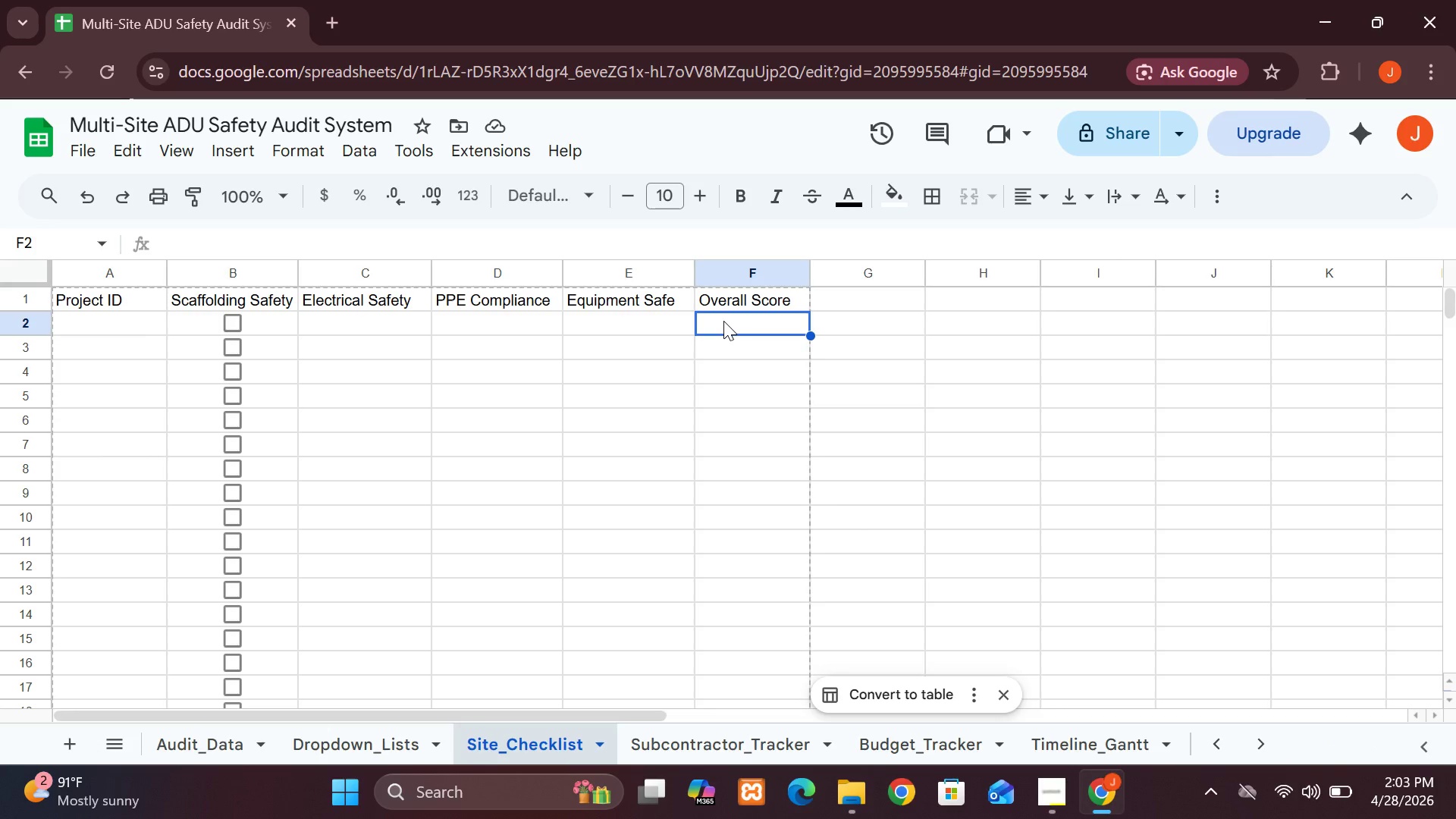 
wait(6.83)
 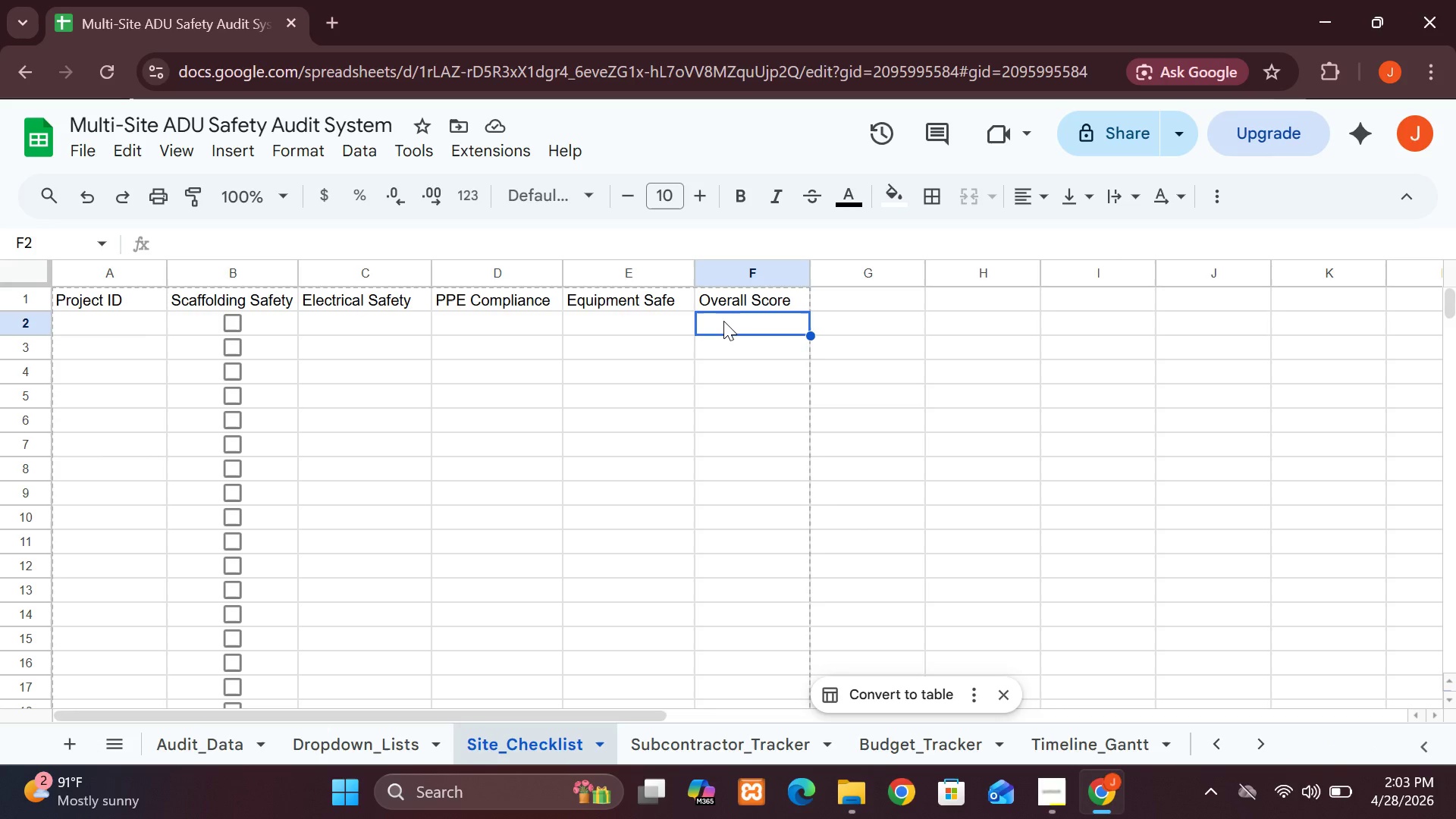 
type(=COUNTIF(B2:)
 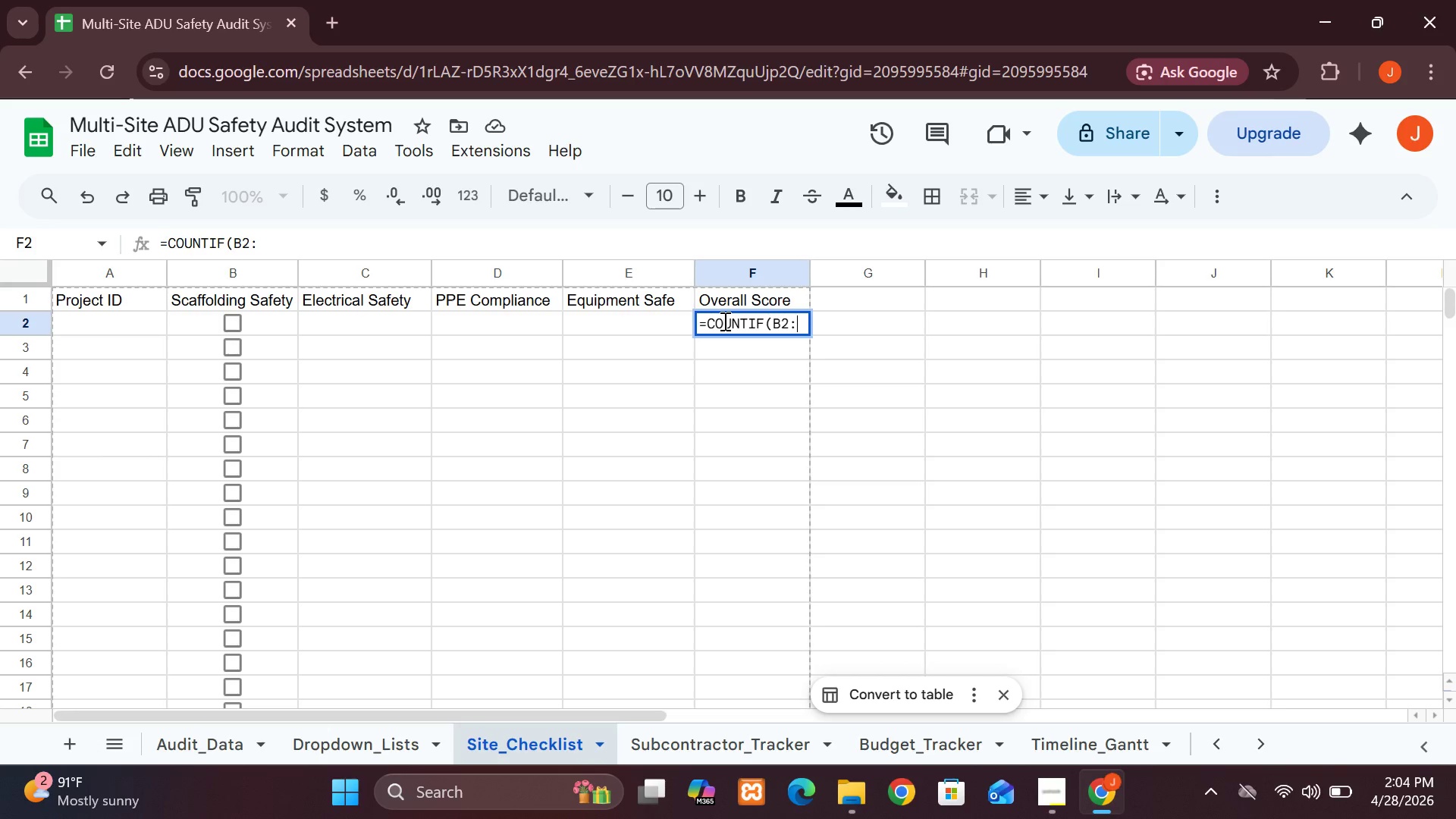 
type(E2)
 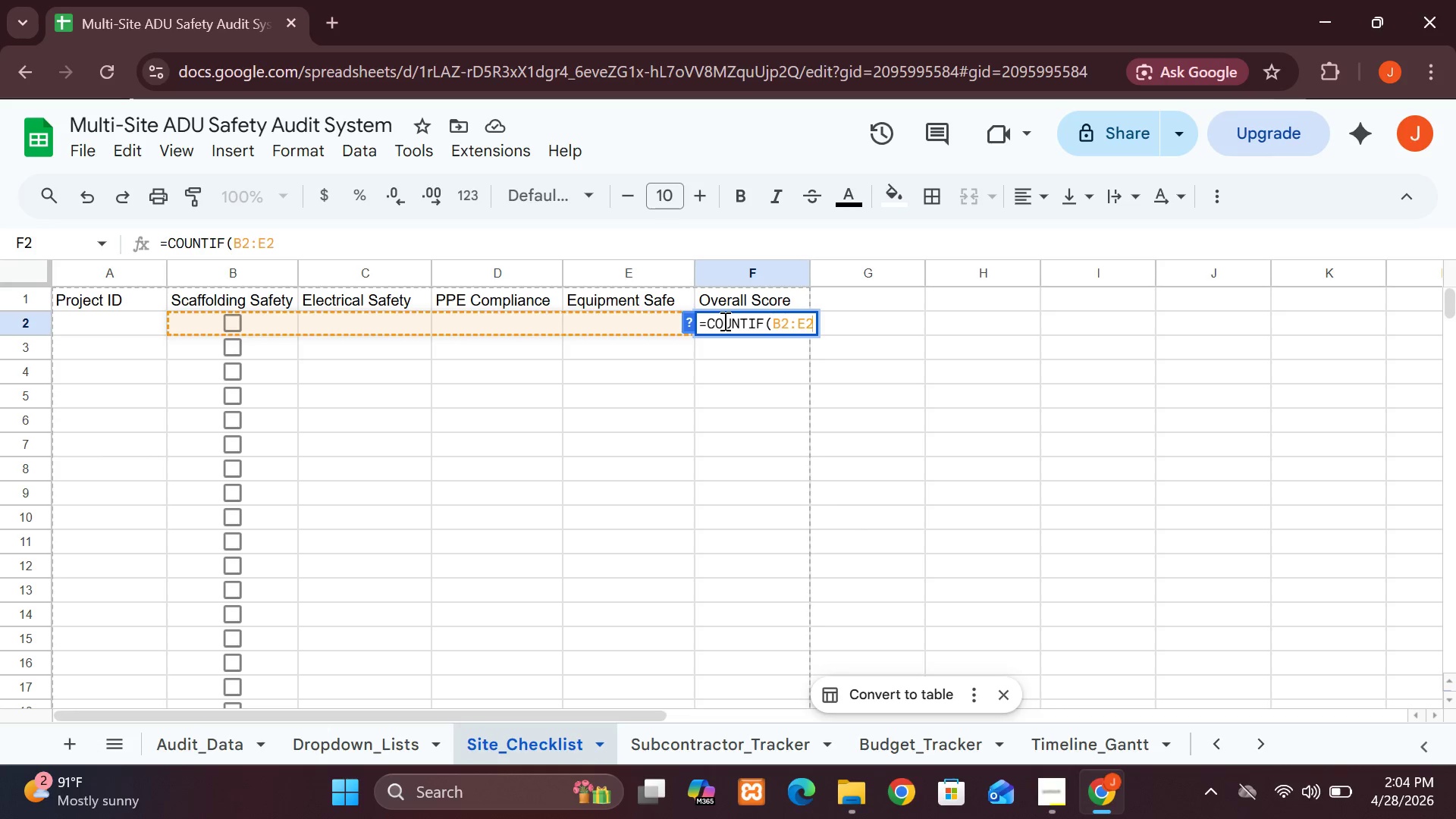 
key(Comma)
 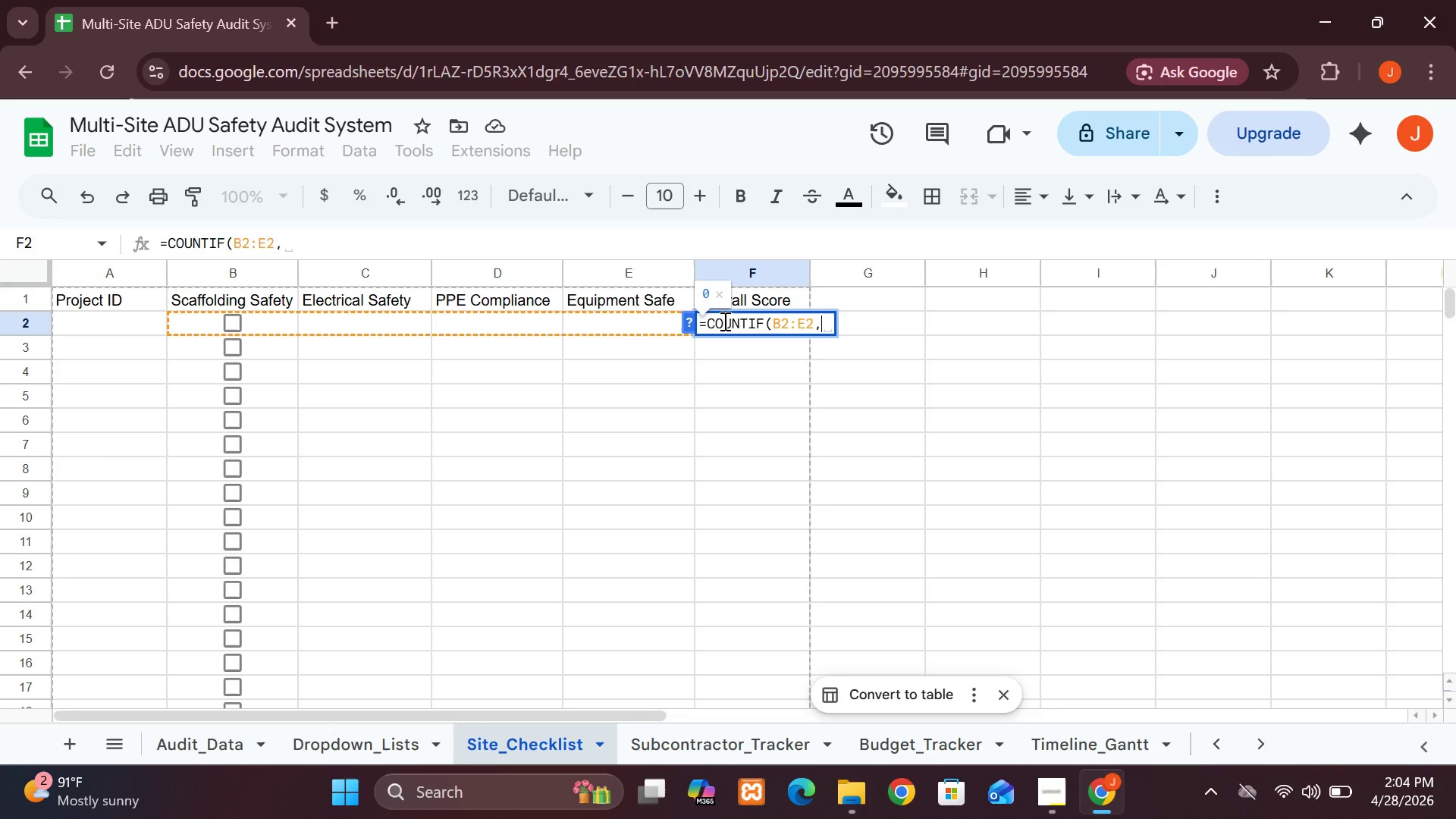 
type(TRUE)/4)
 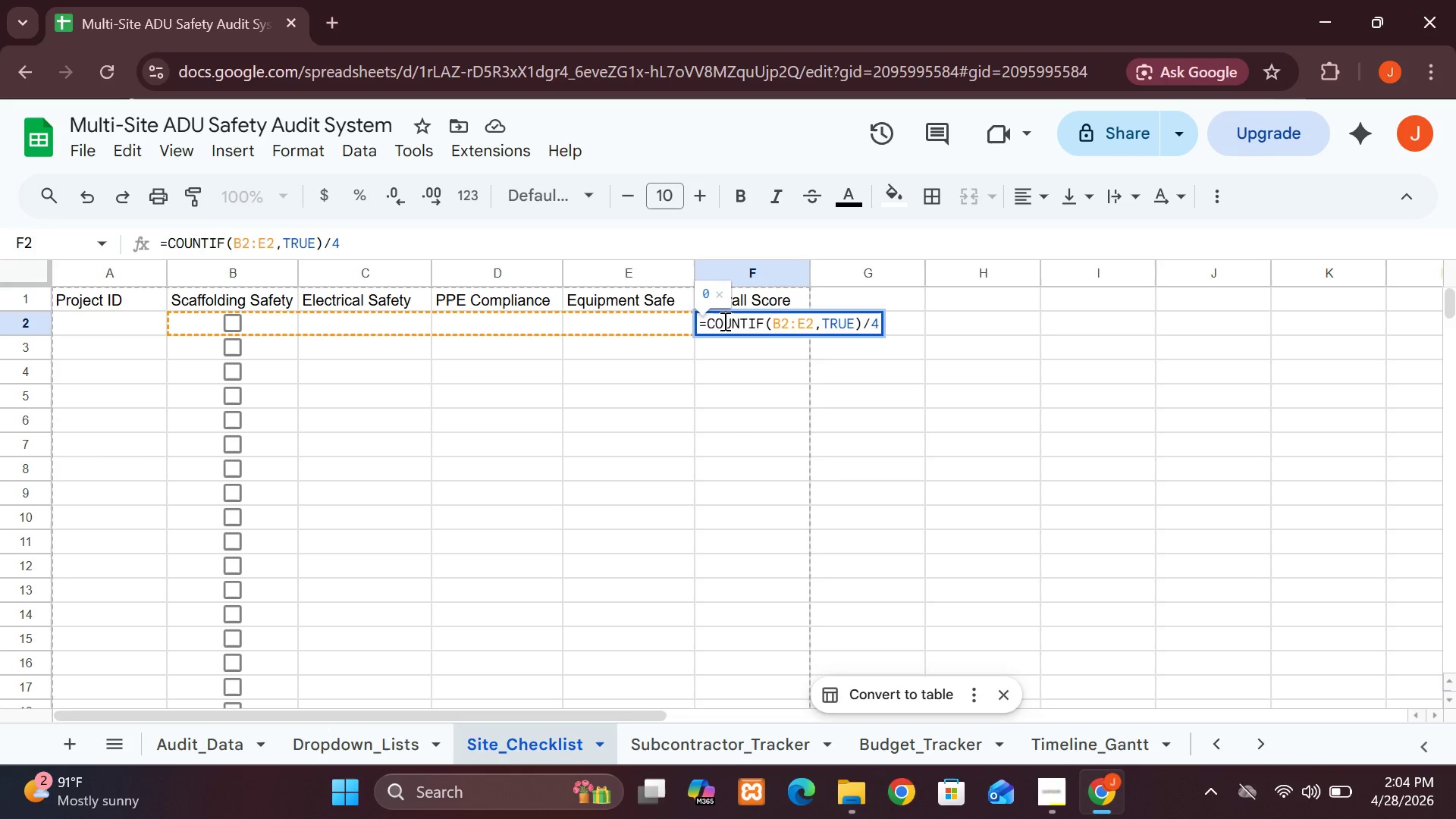 
key(Enter)
 